 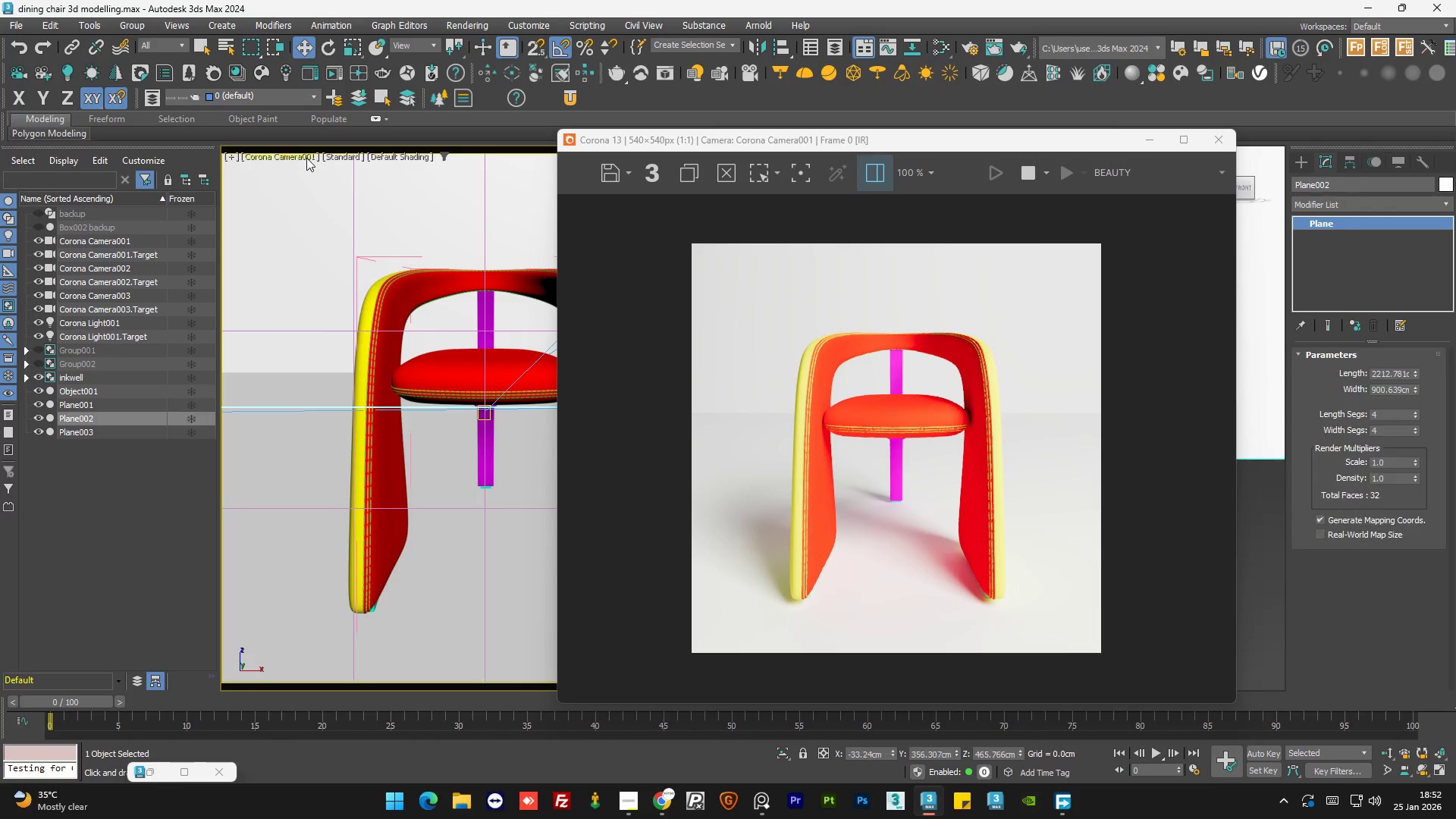 
key(C)
 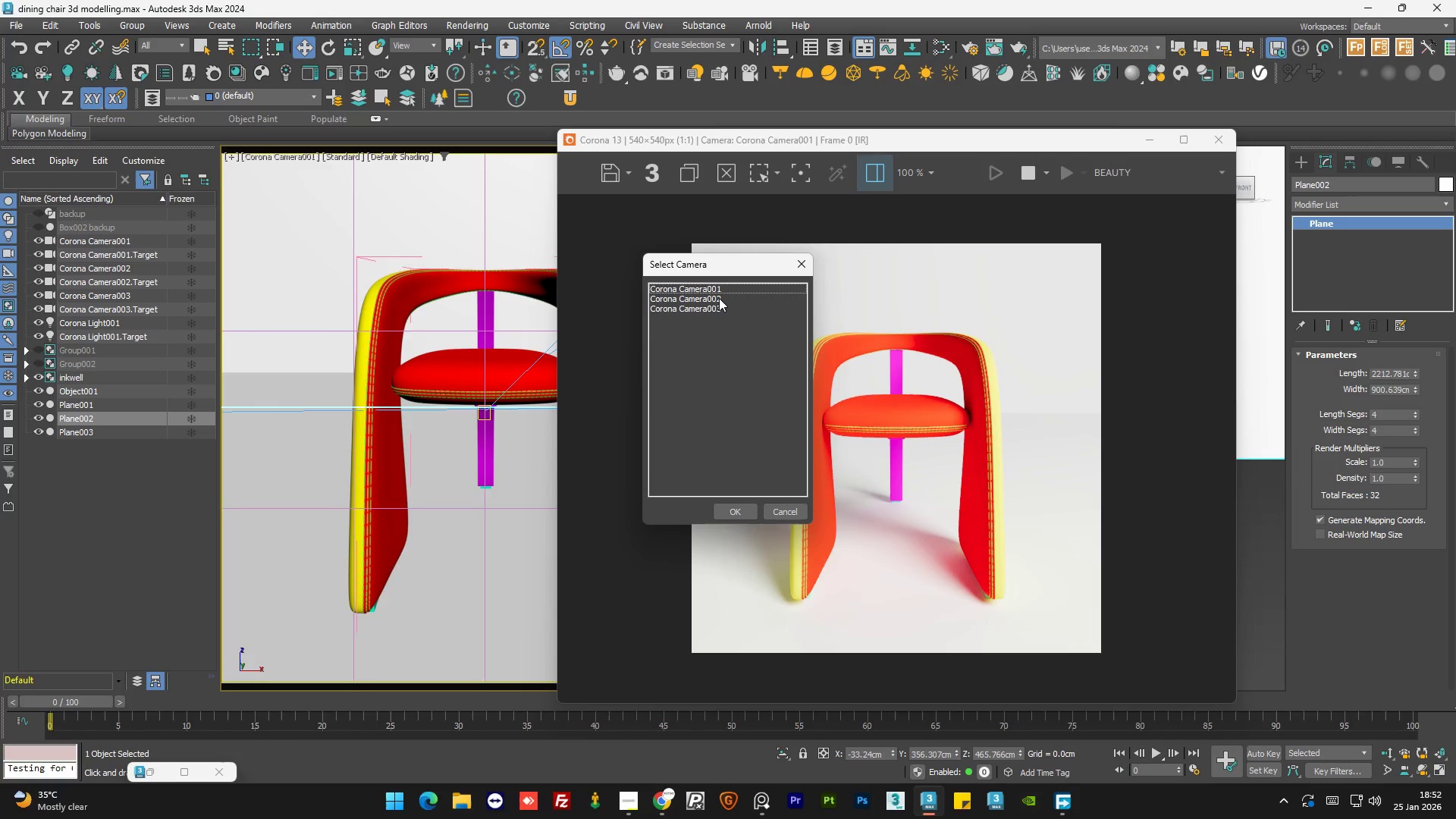 
double_click([719, 298])
 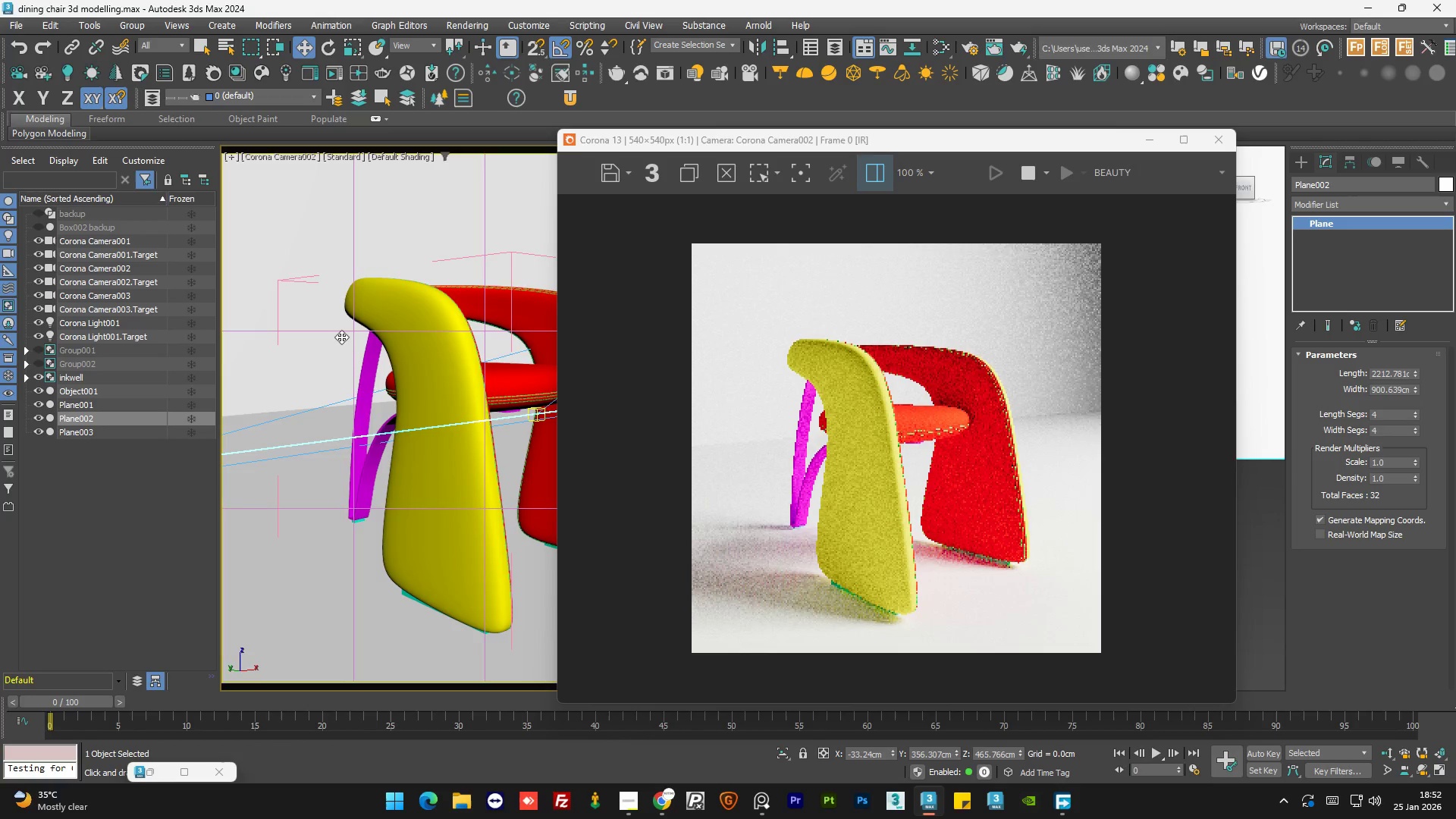 
key(C)
 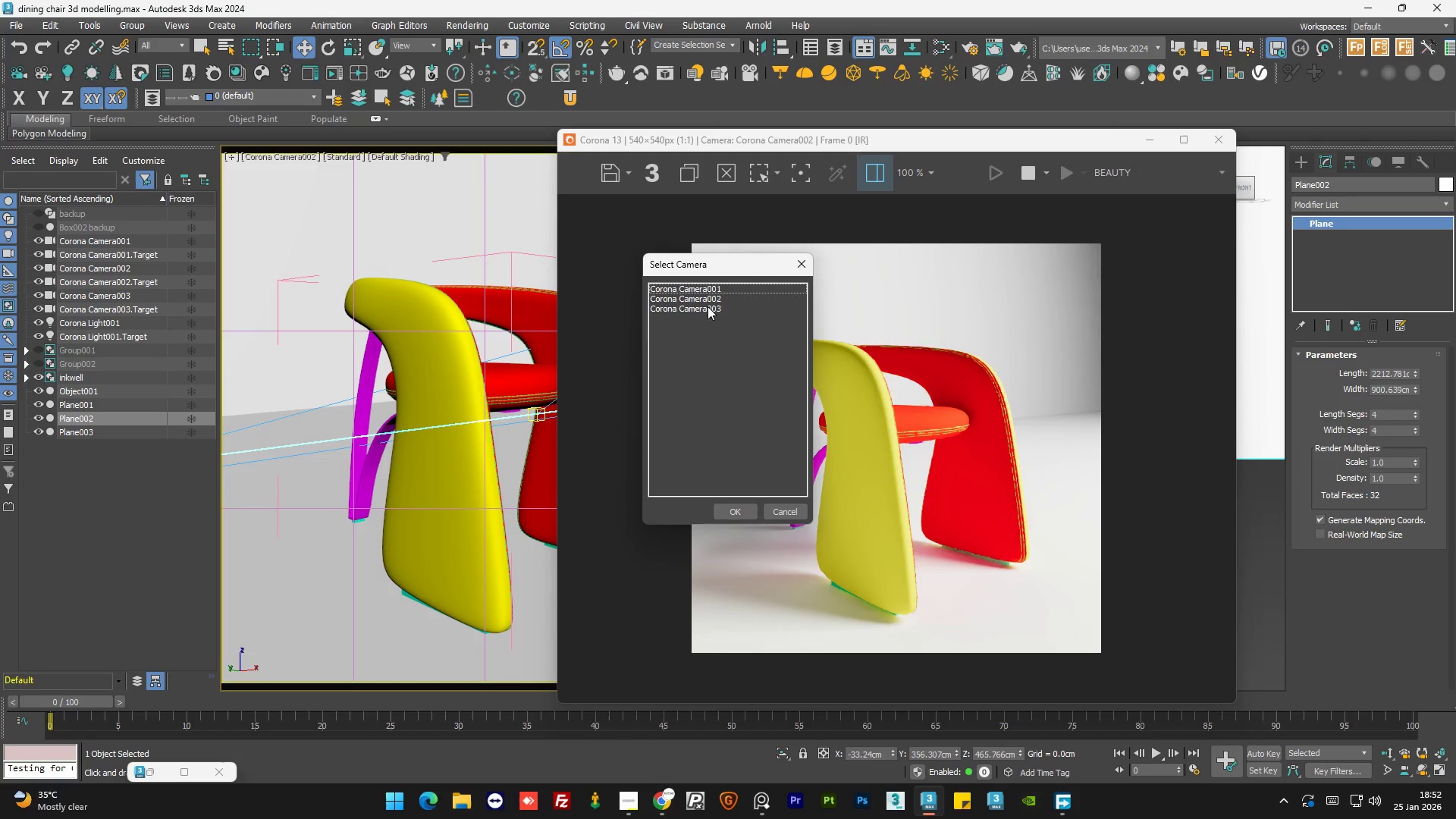 
double_click([708, 306])
 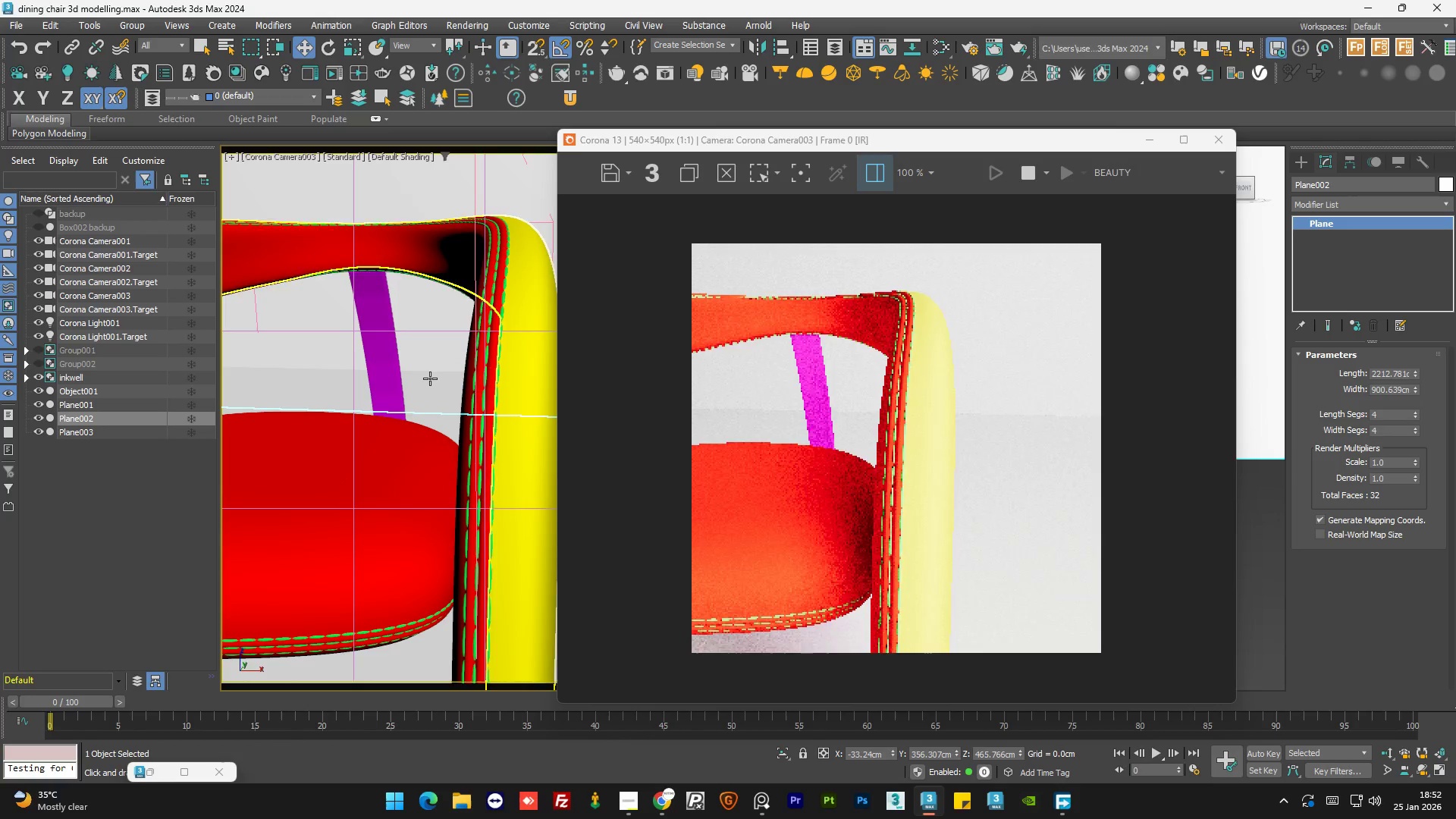 
key(C)
 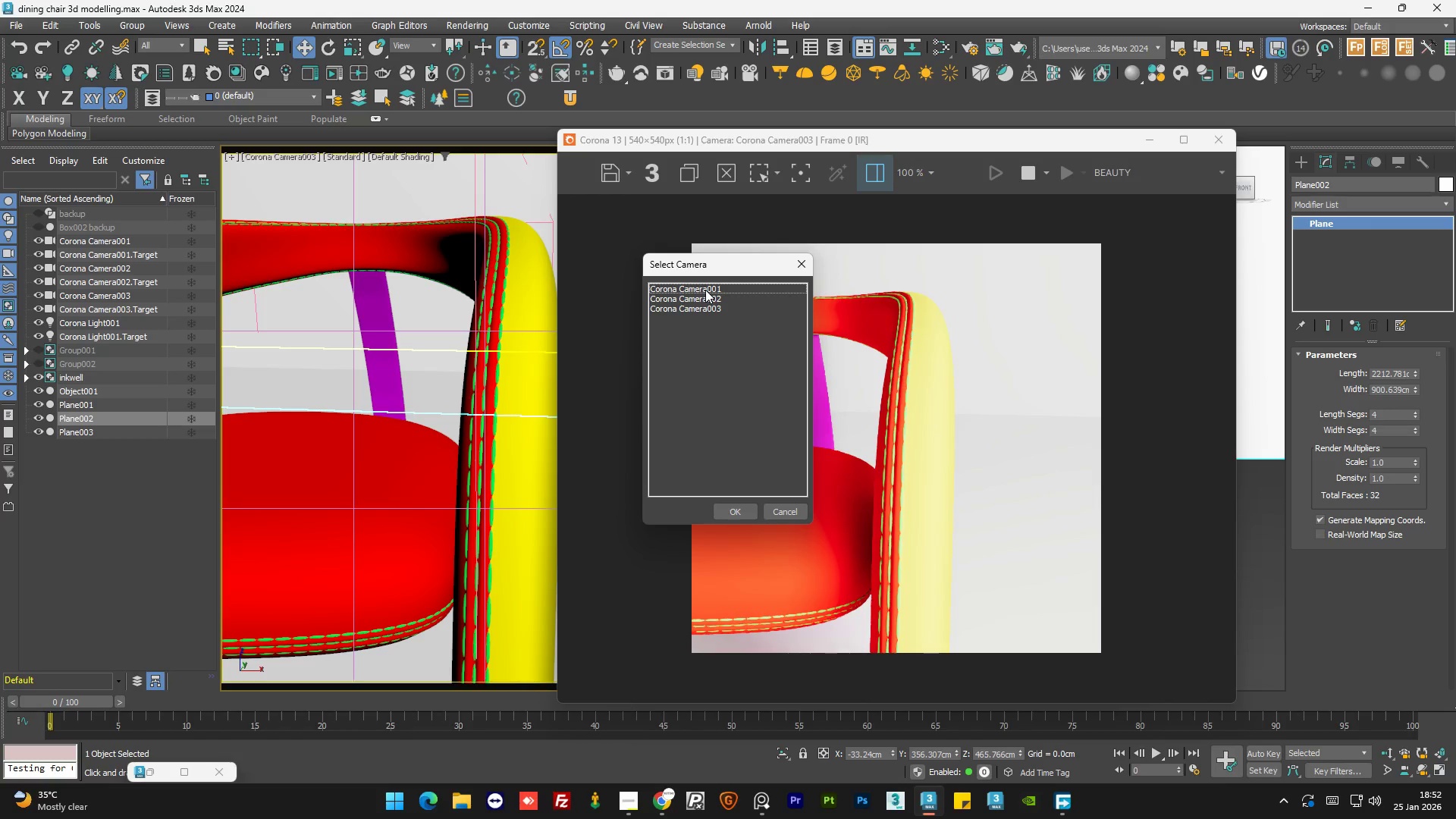 
double_click([705, 290])
 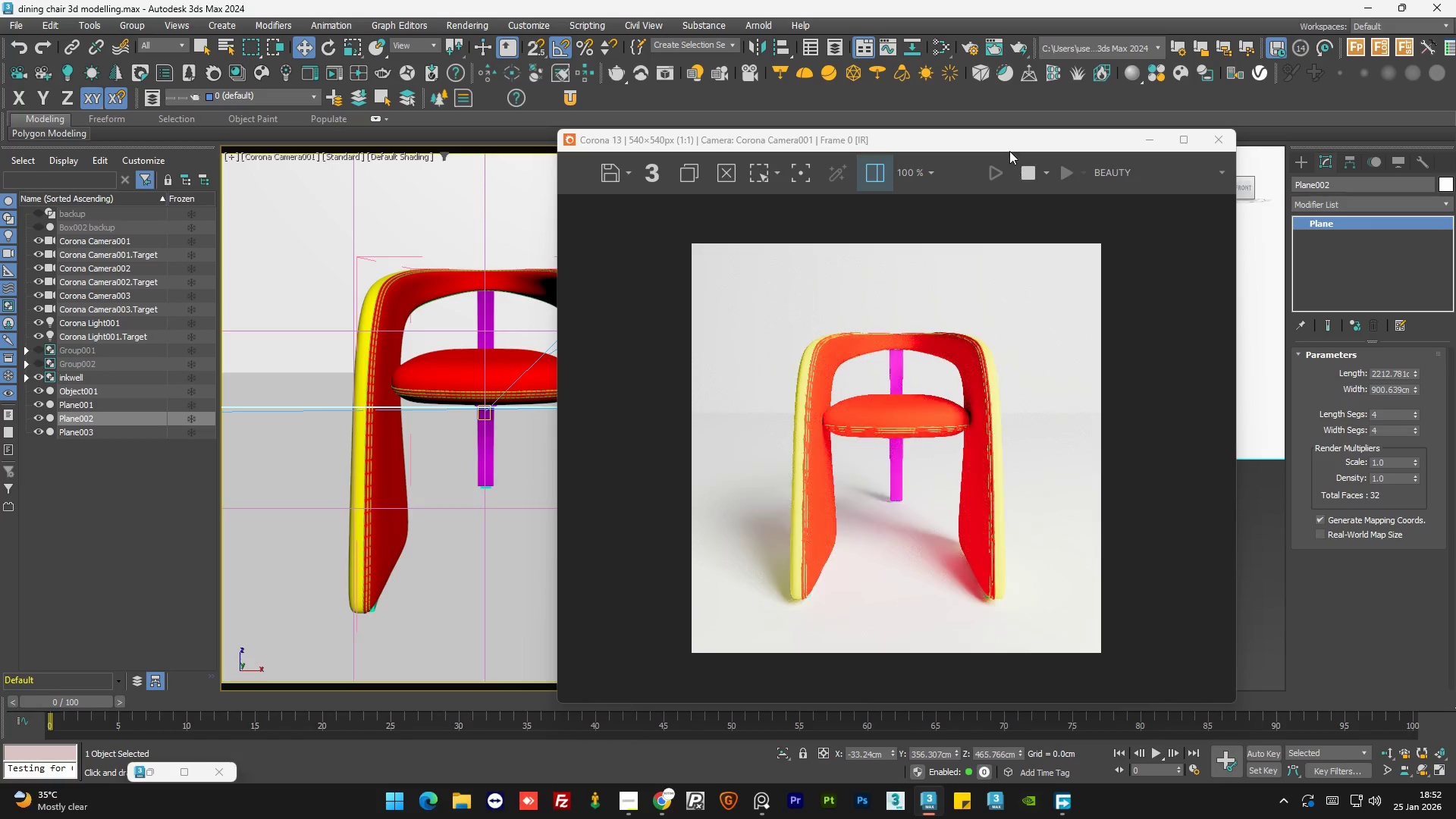 
left_click_drag(start_coordinate=[1017, 141], to_coordinate=[447, 135])
 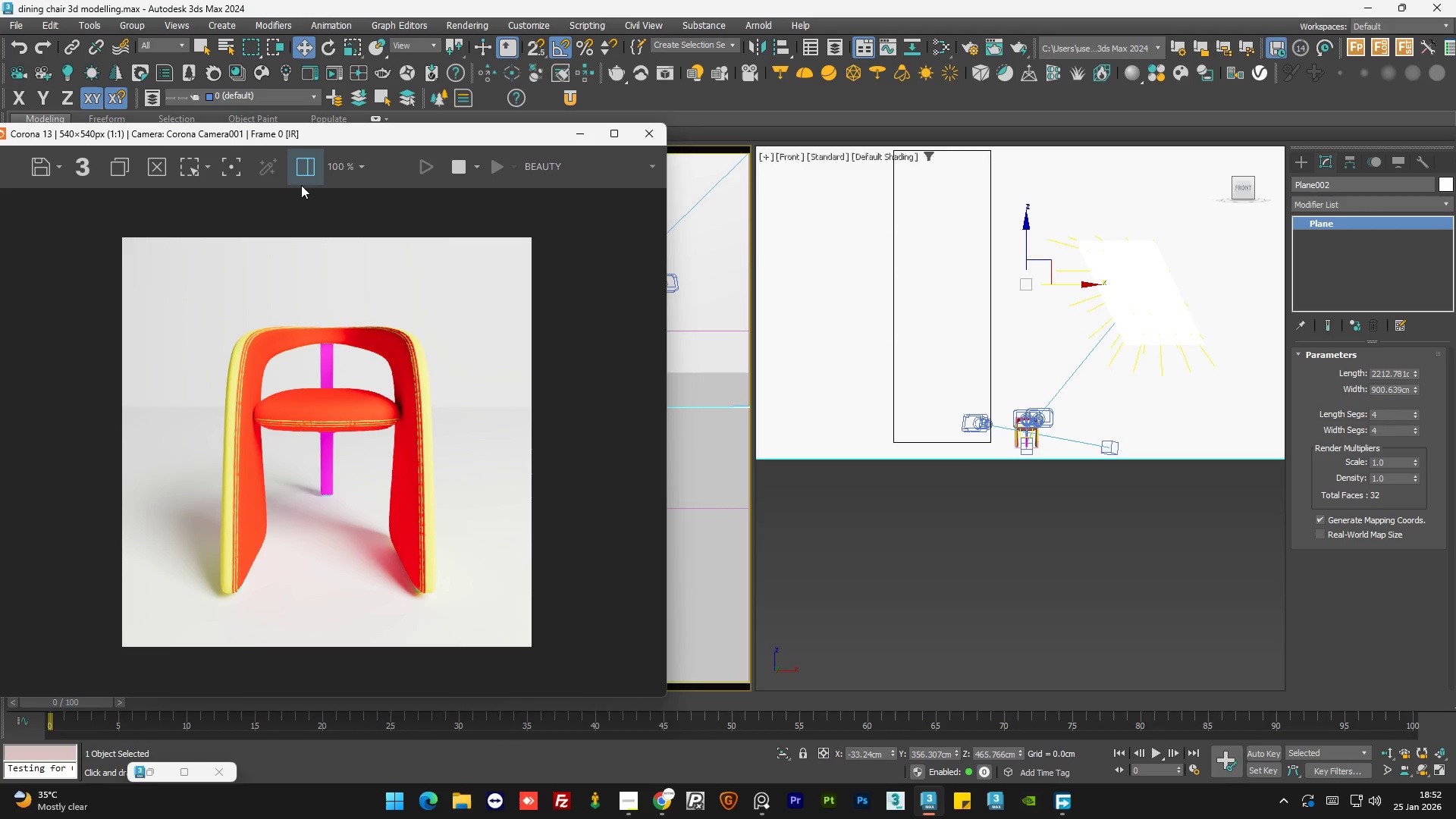 
left_click([312, 168])
 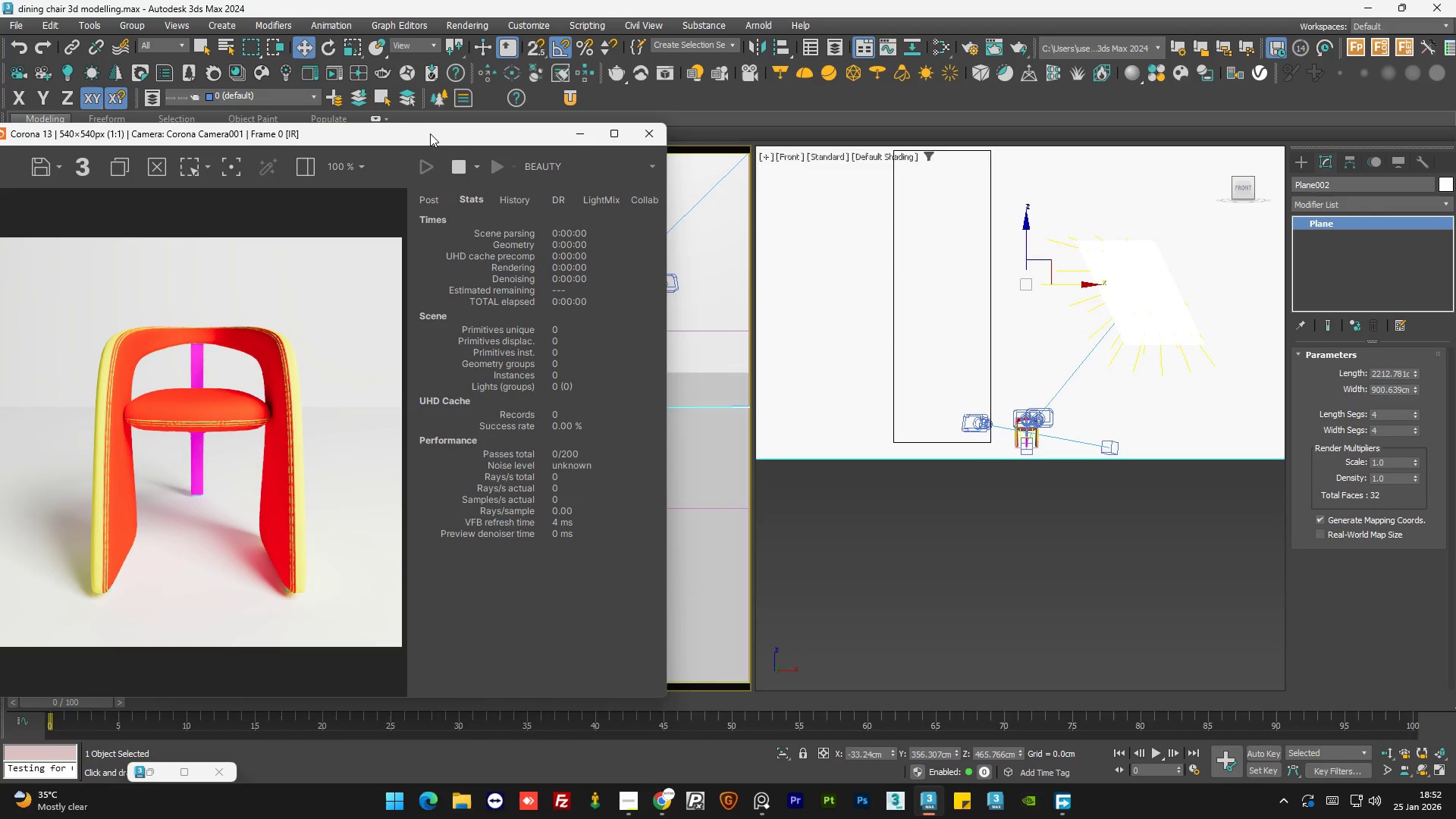 
left_click_drag(start_coordinate=[413, 138], to_coordinate=[566, 108])
 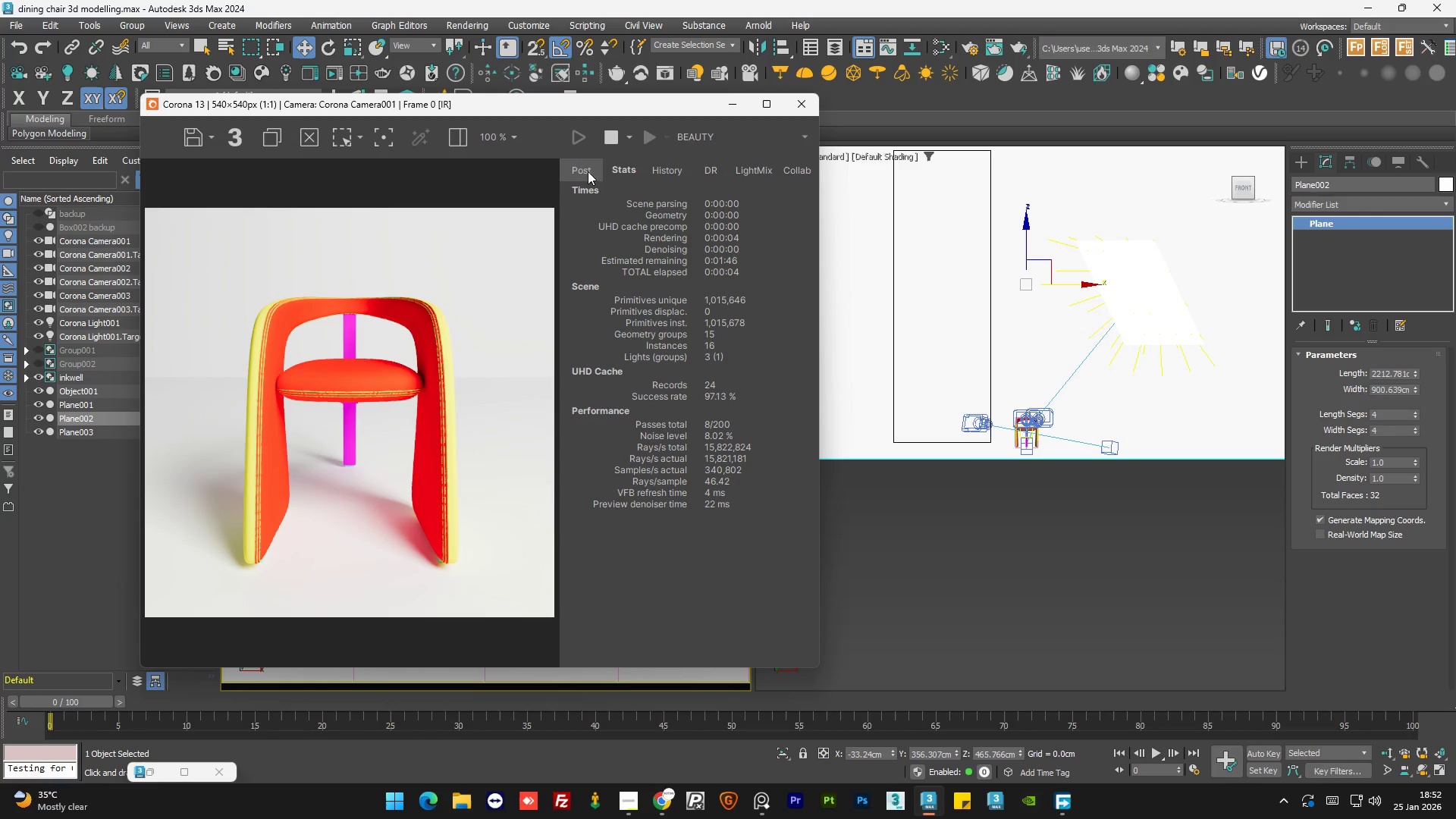 
left_click([585, 168])
 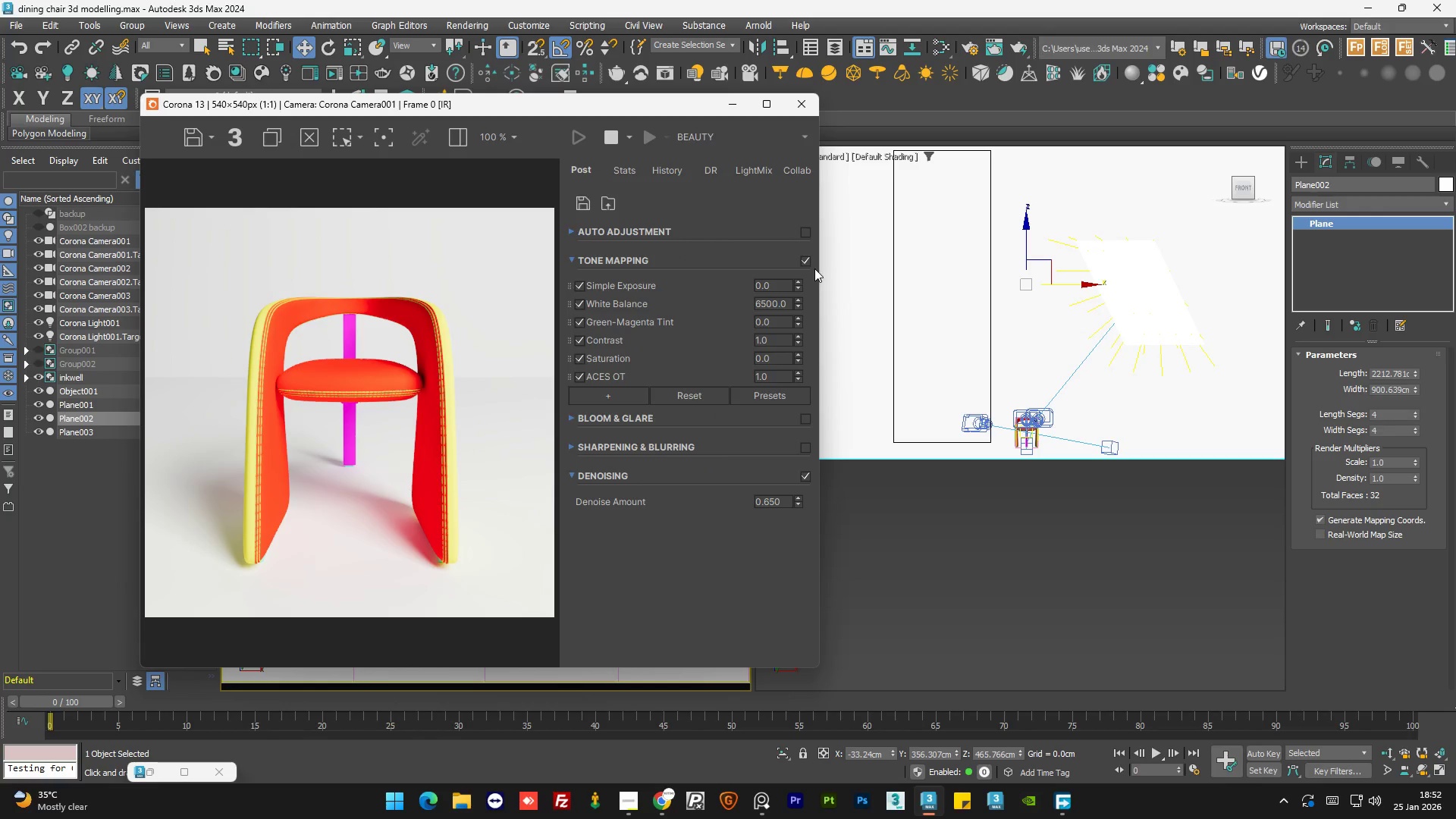 
left_click([805, 259])
 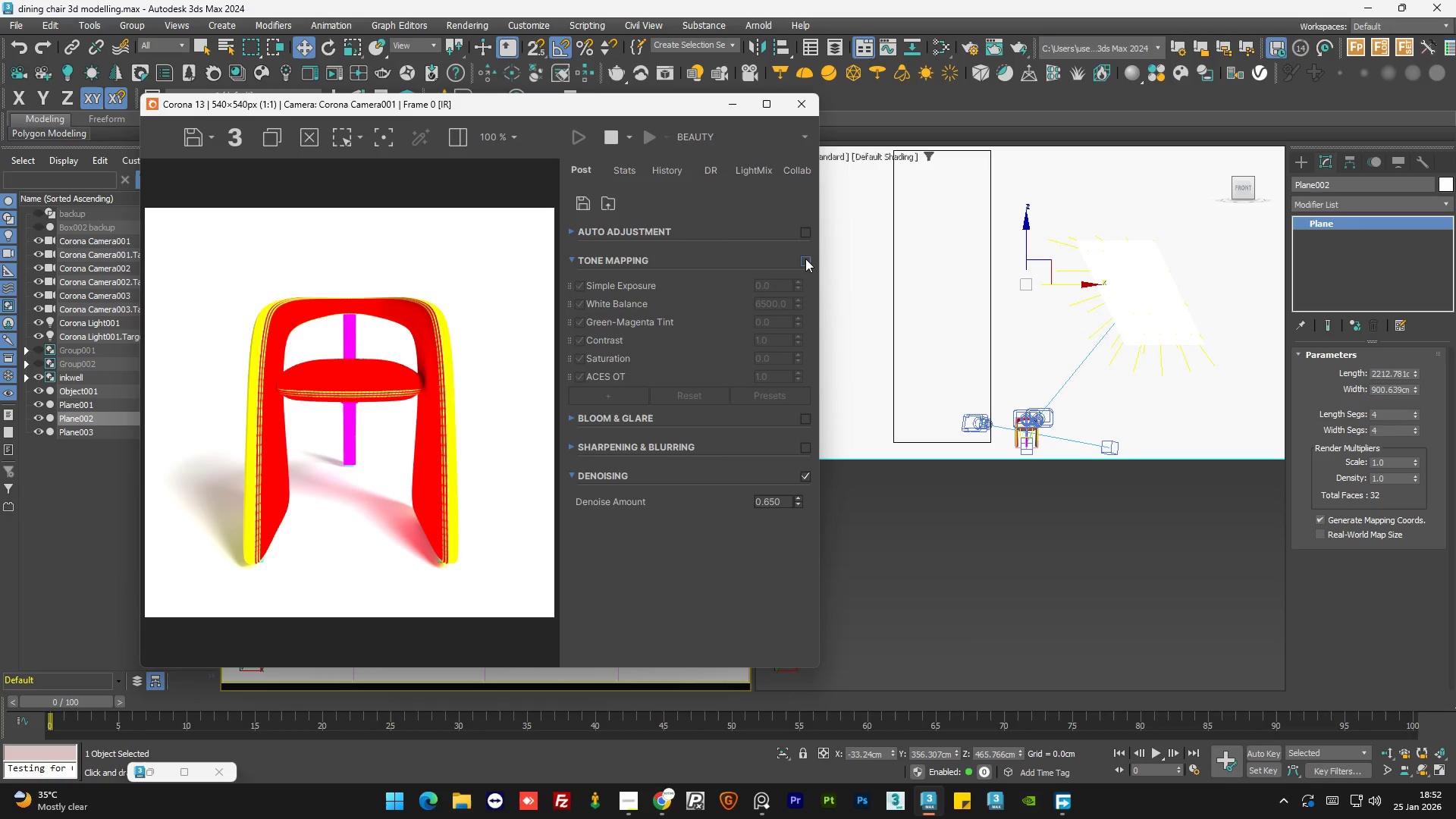 
left_click([805, 259])
 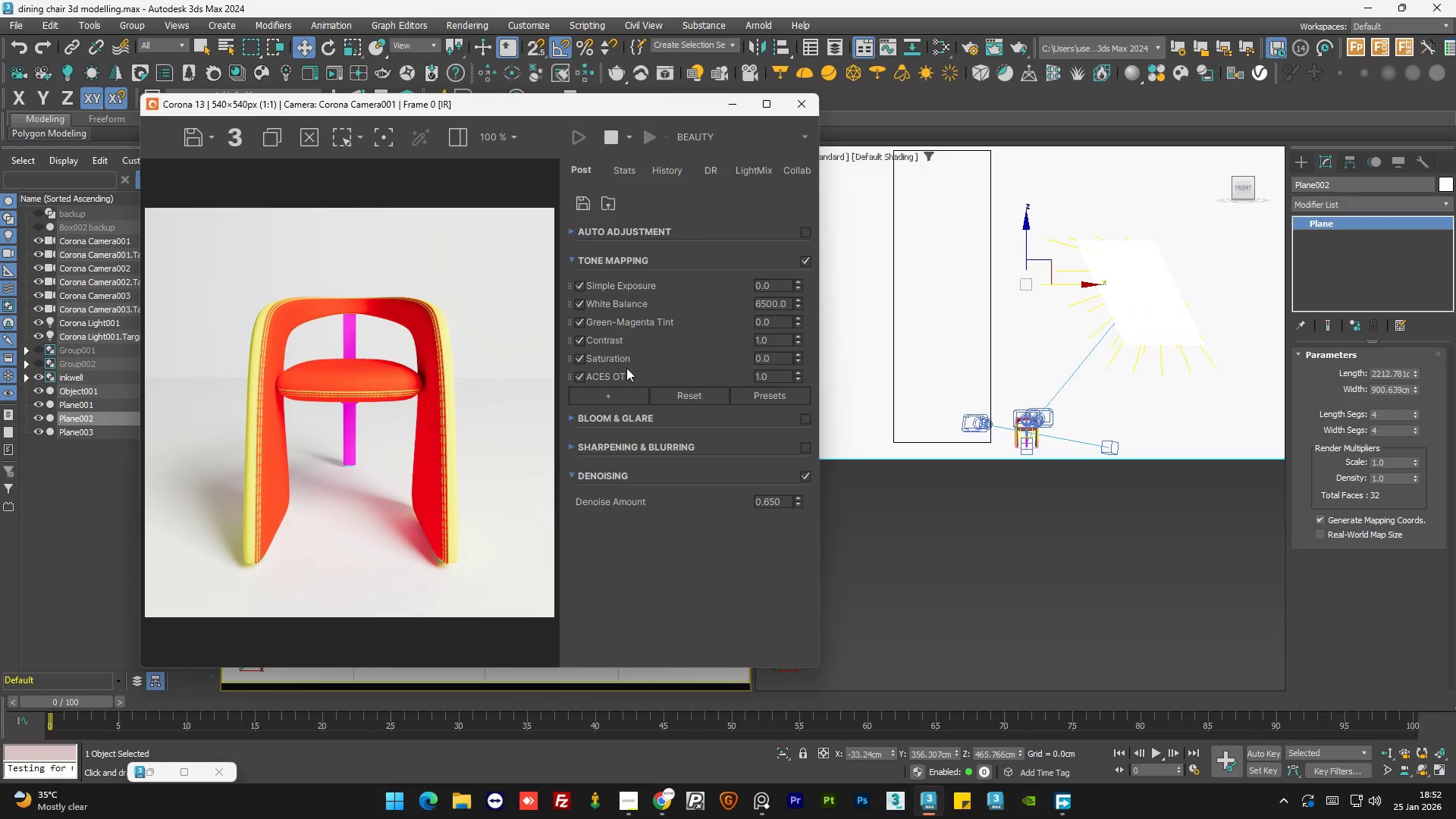 
left_click([609, 396])
 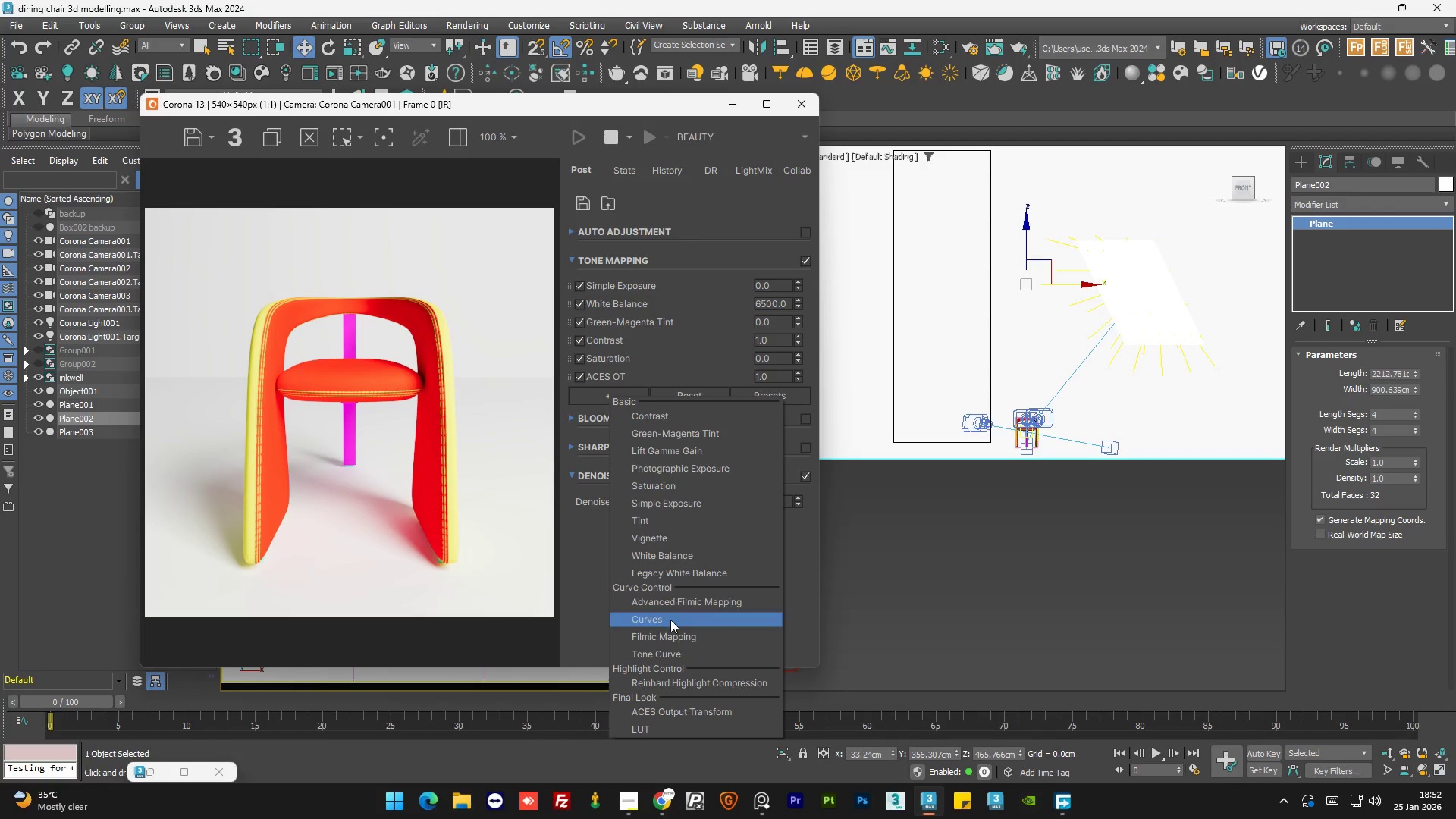 
mouse_move([673, 601])
 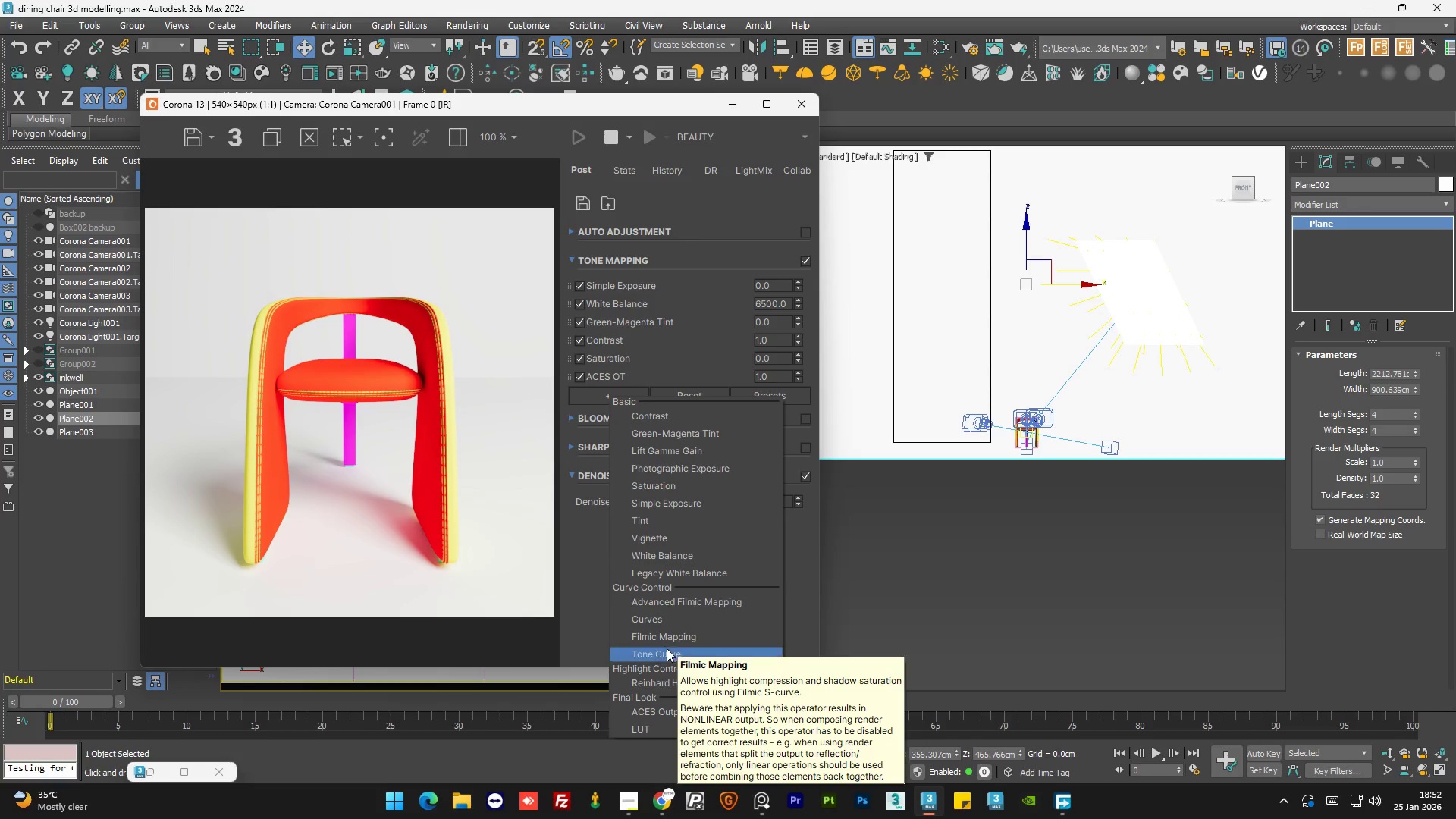 
left_click([662, 654])
 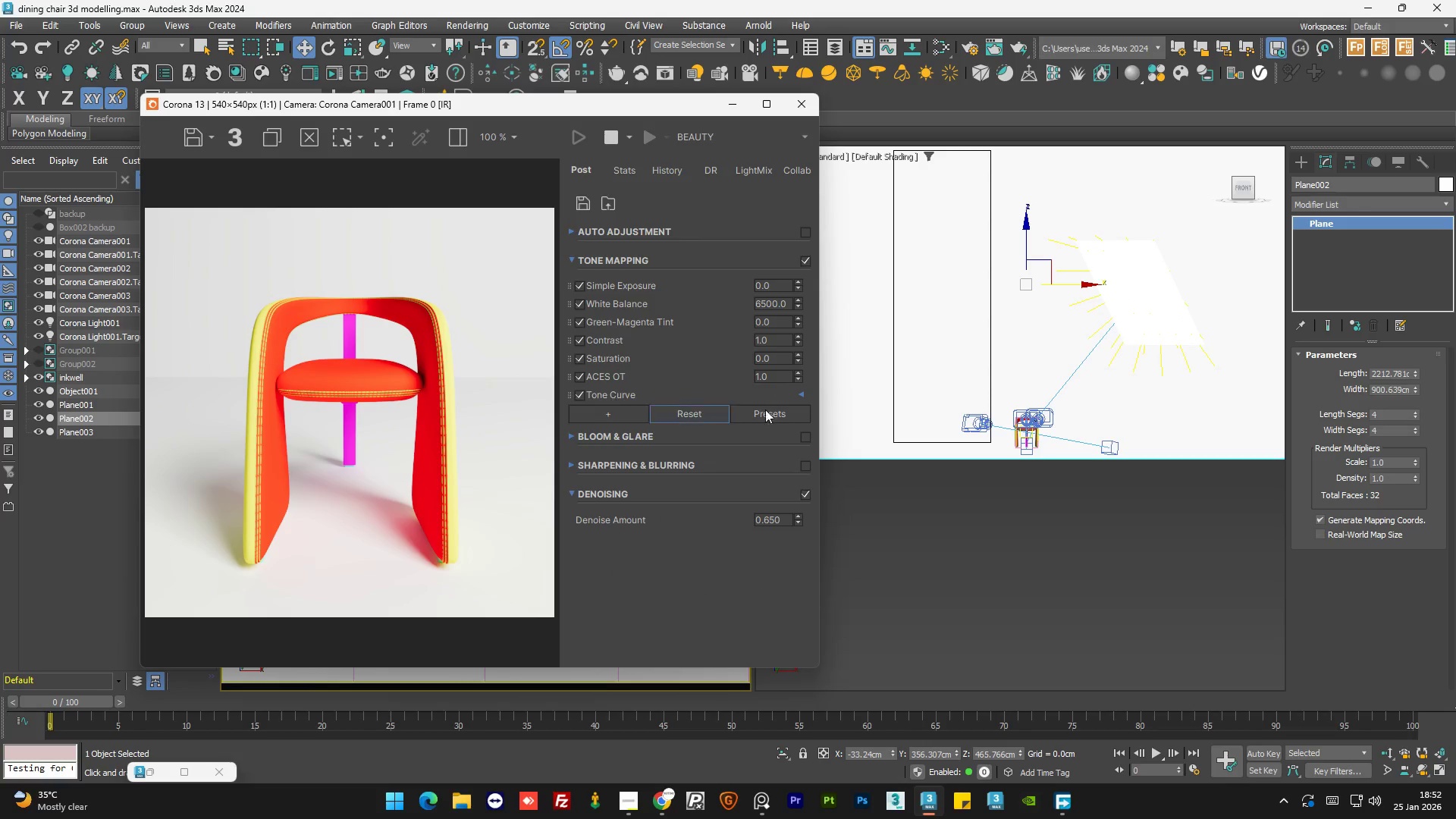 
left_click([803, 396])
 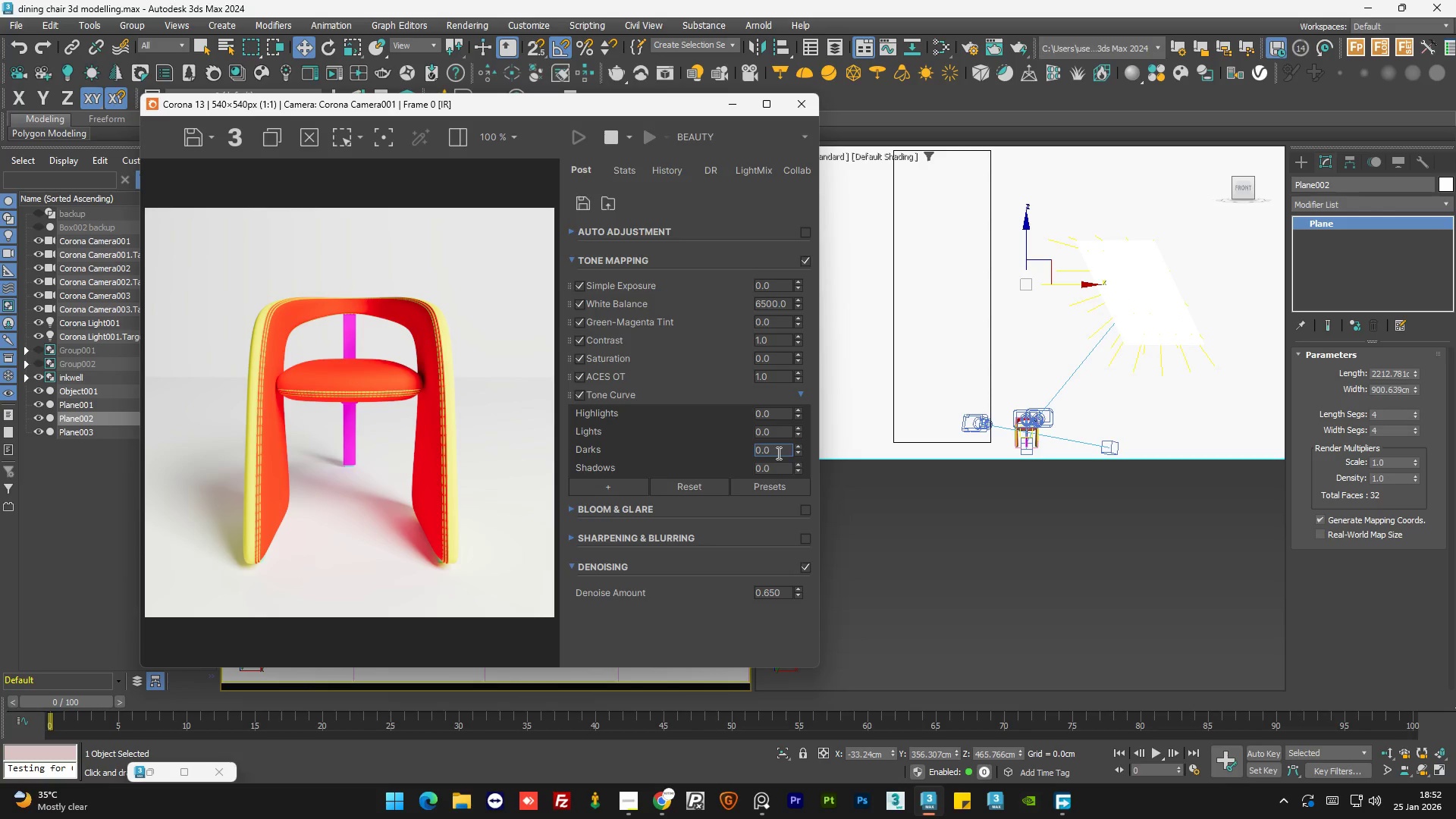 
double_click([780, 471])
 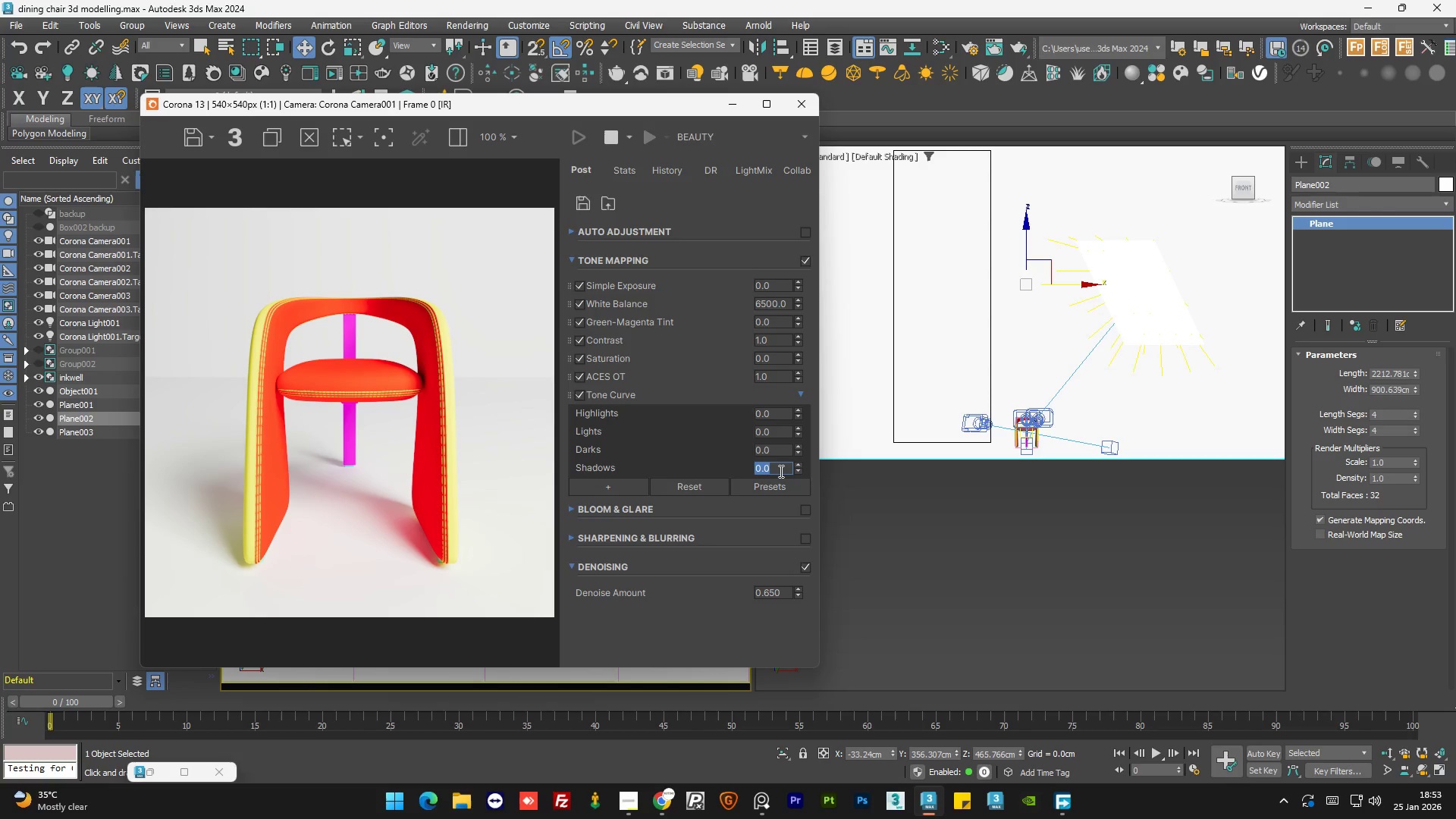 
key(NumpadSubtract)
 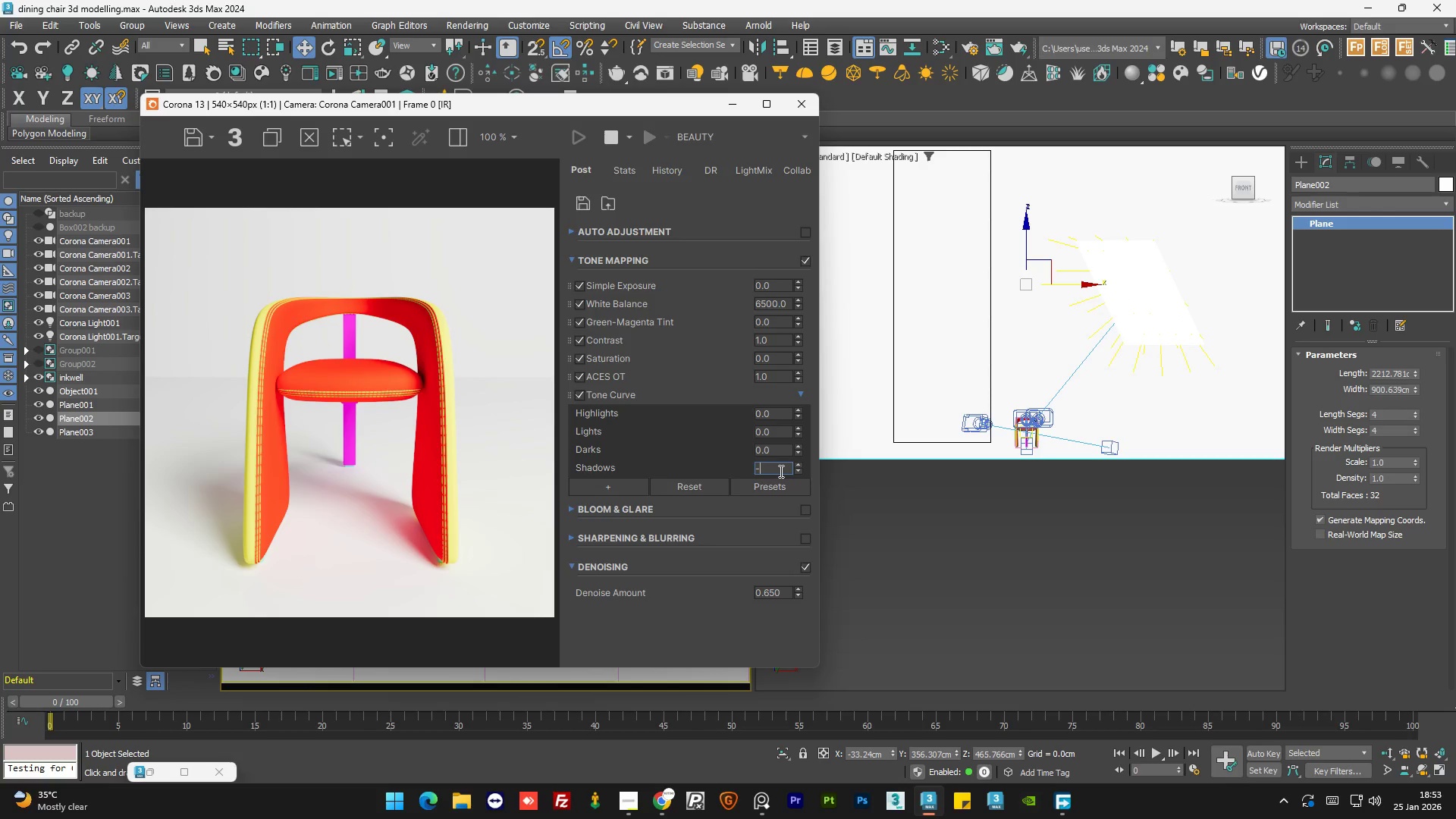 
key(Numpad1)
 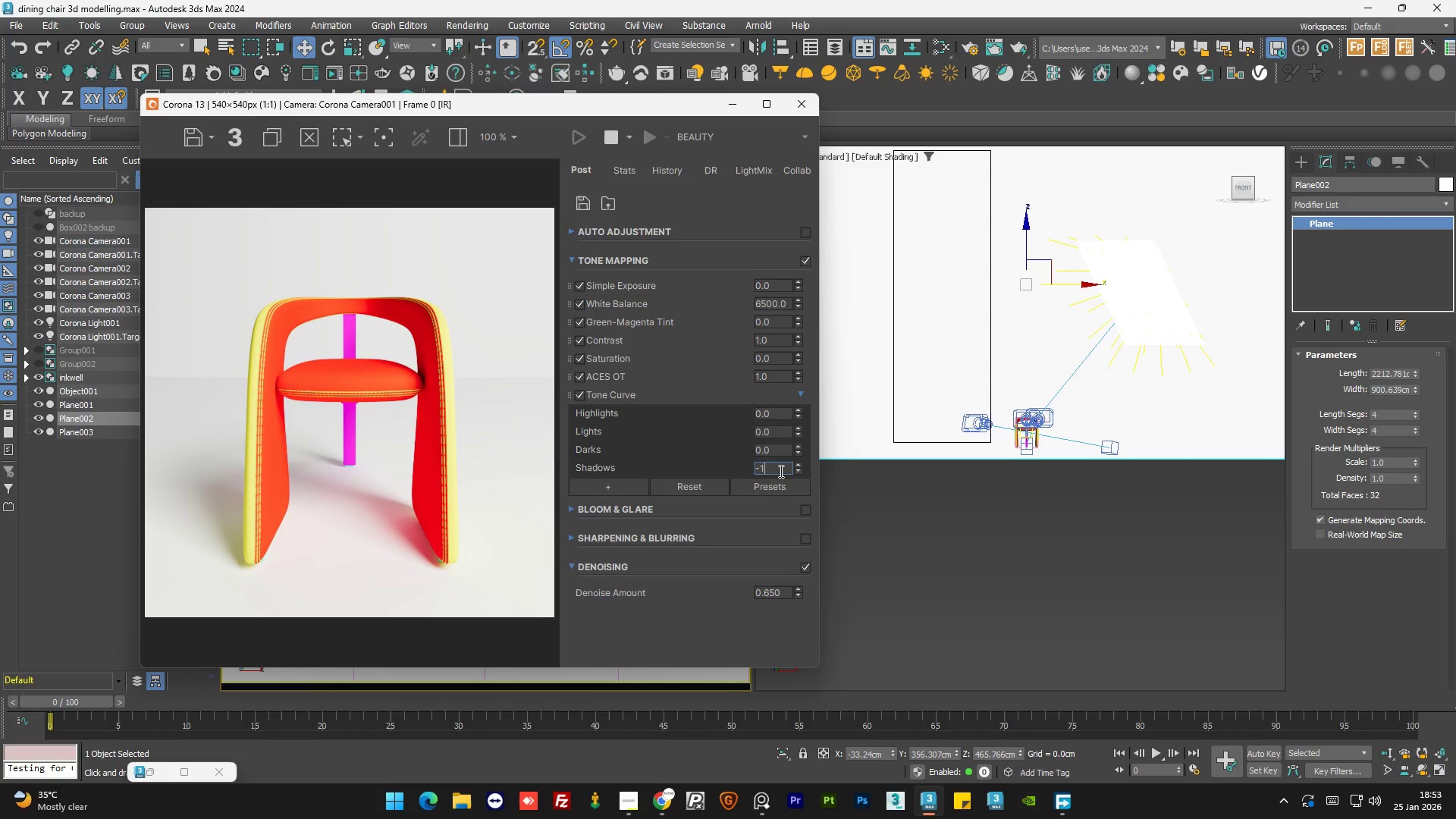 
key(NumpadEnter)
 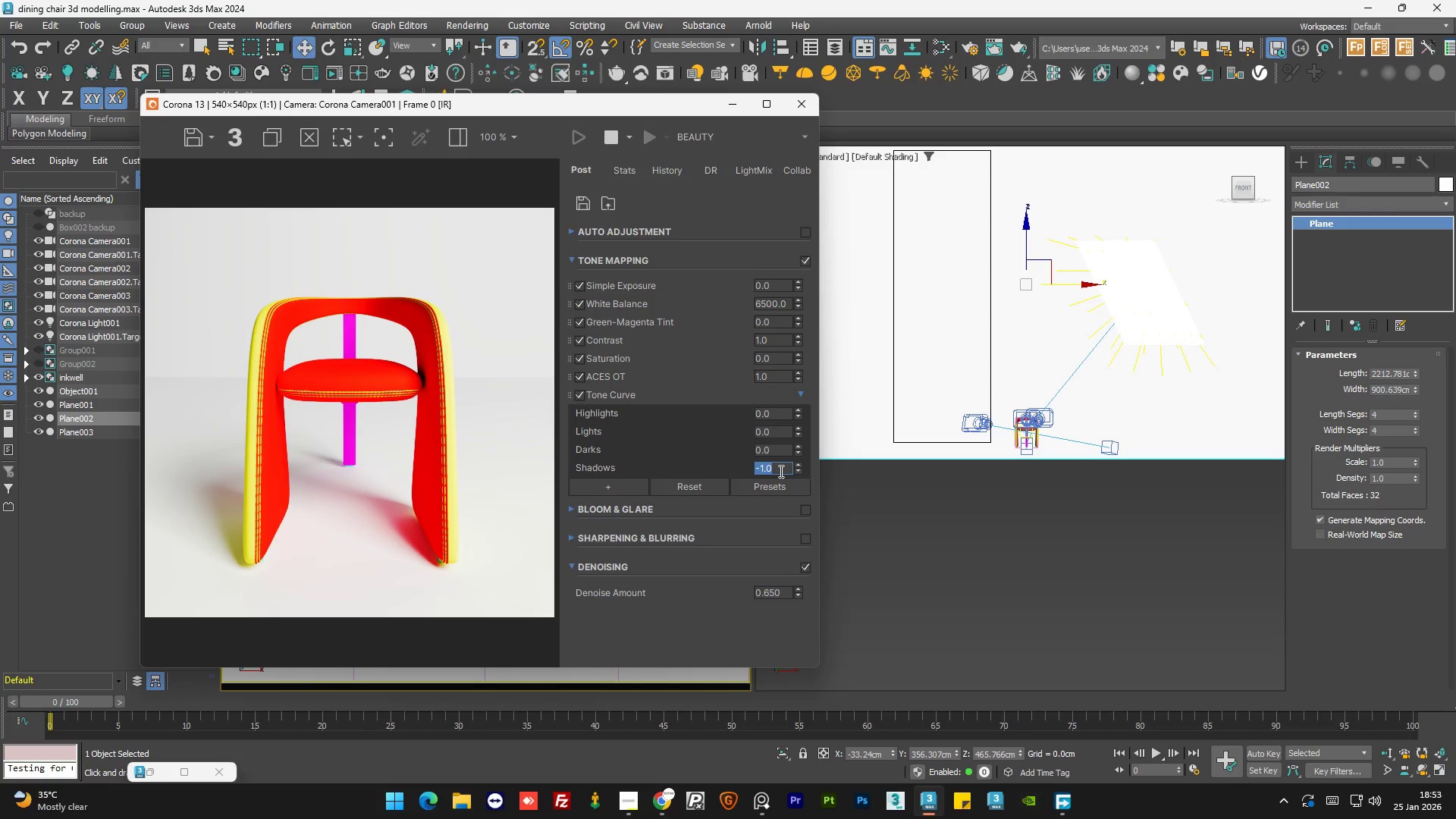 
key(NumpadSubtract)
 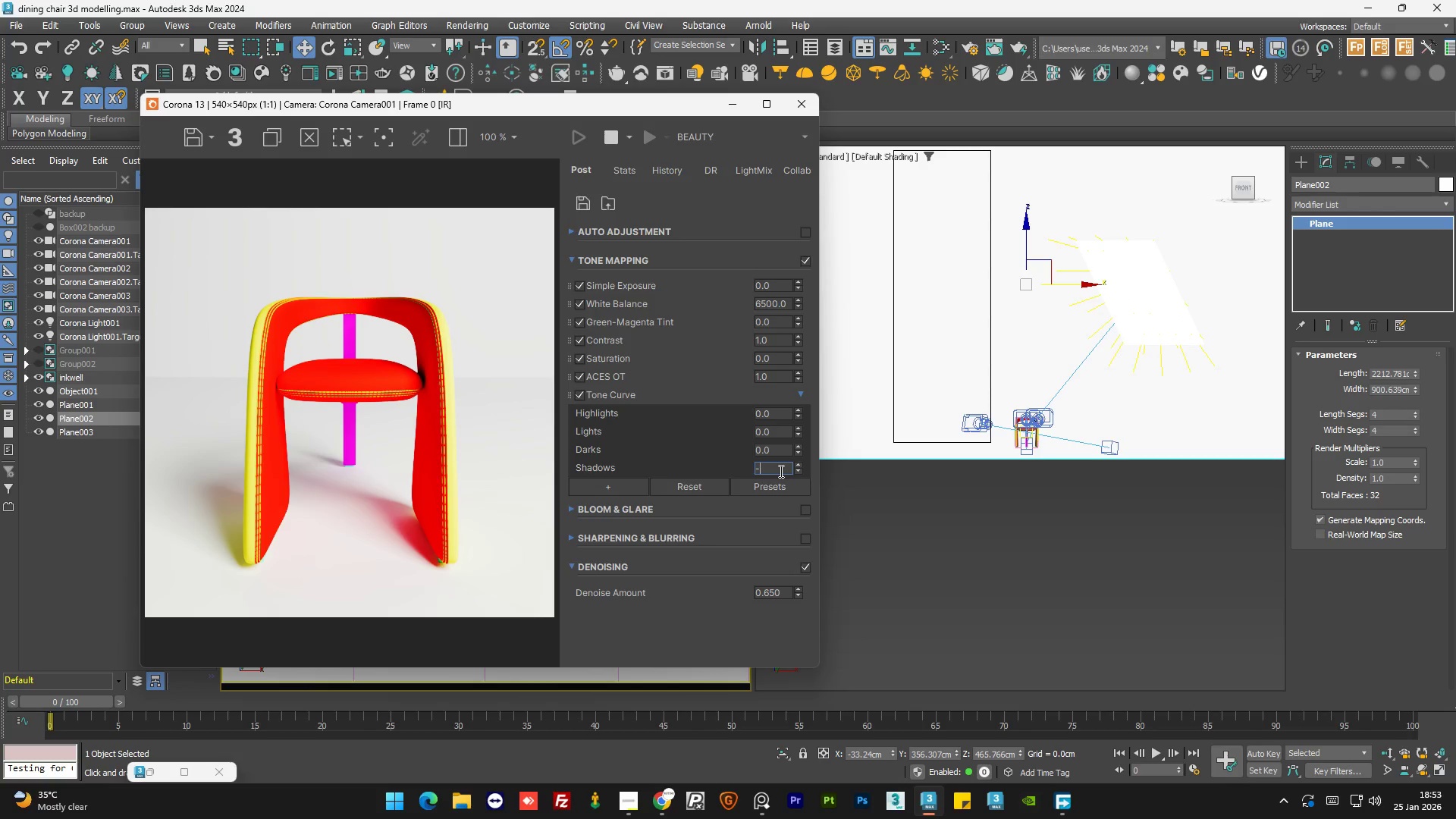 
key(NumpadDecimal)
 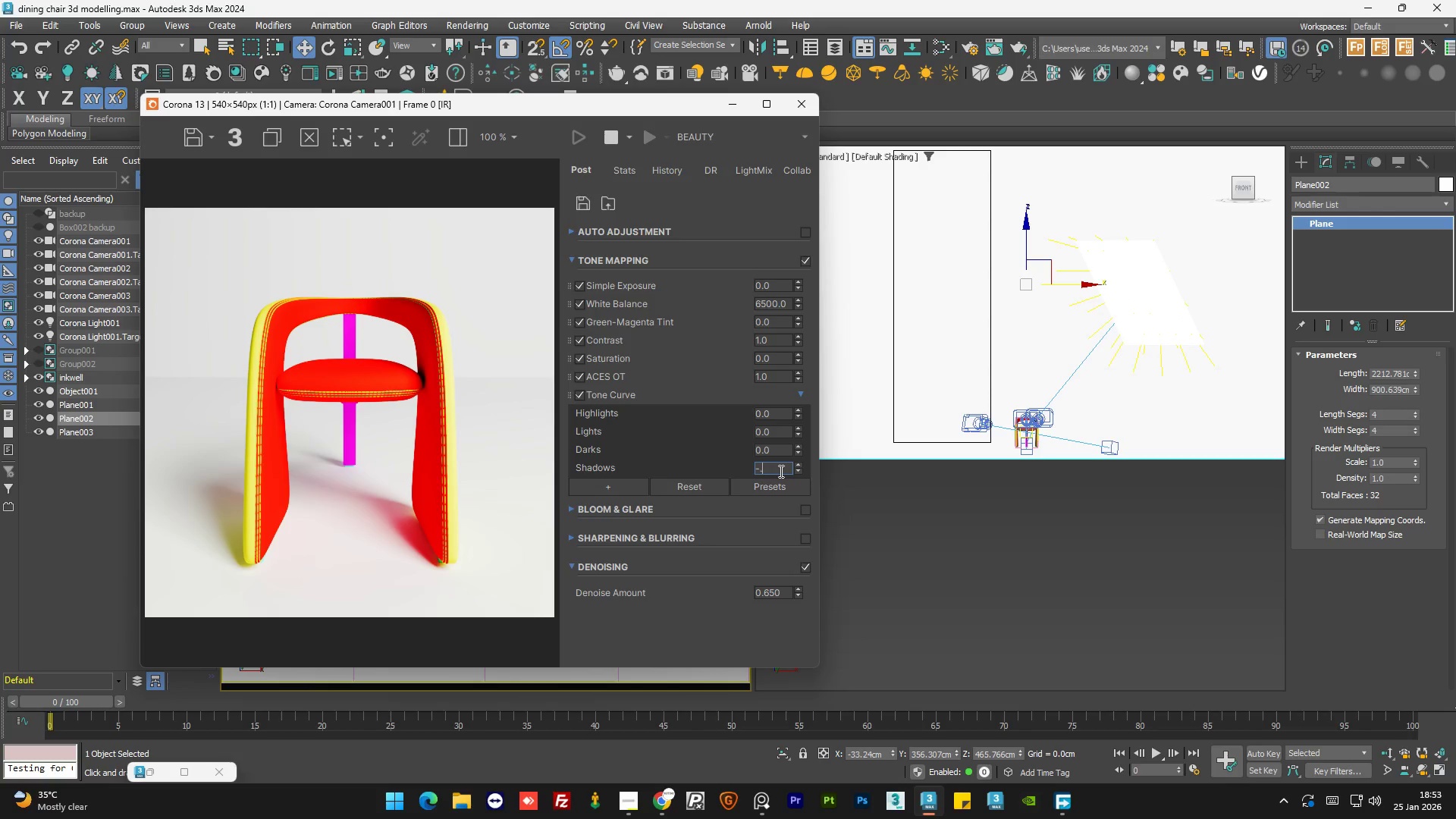 
key(Numpad2)
 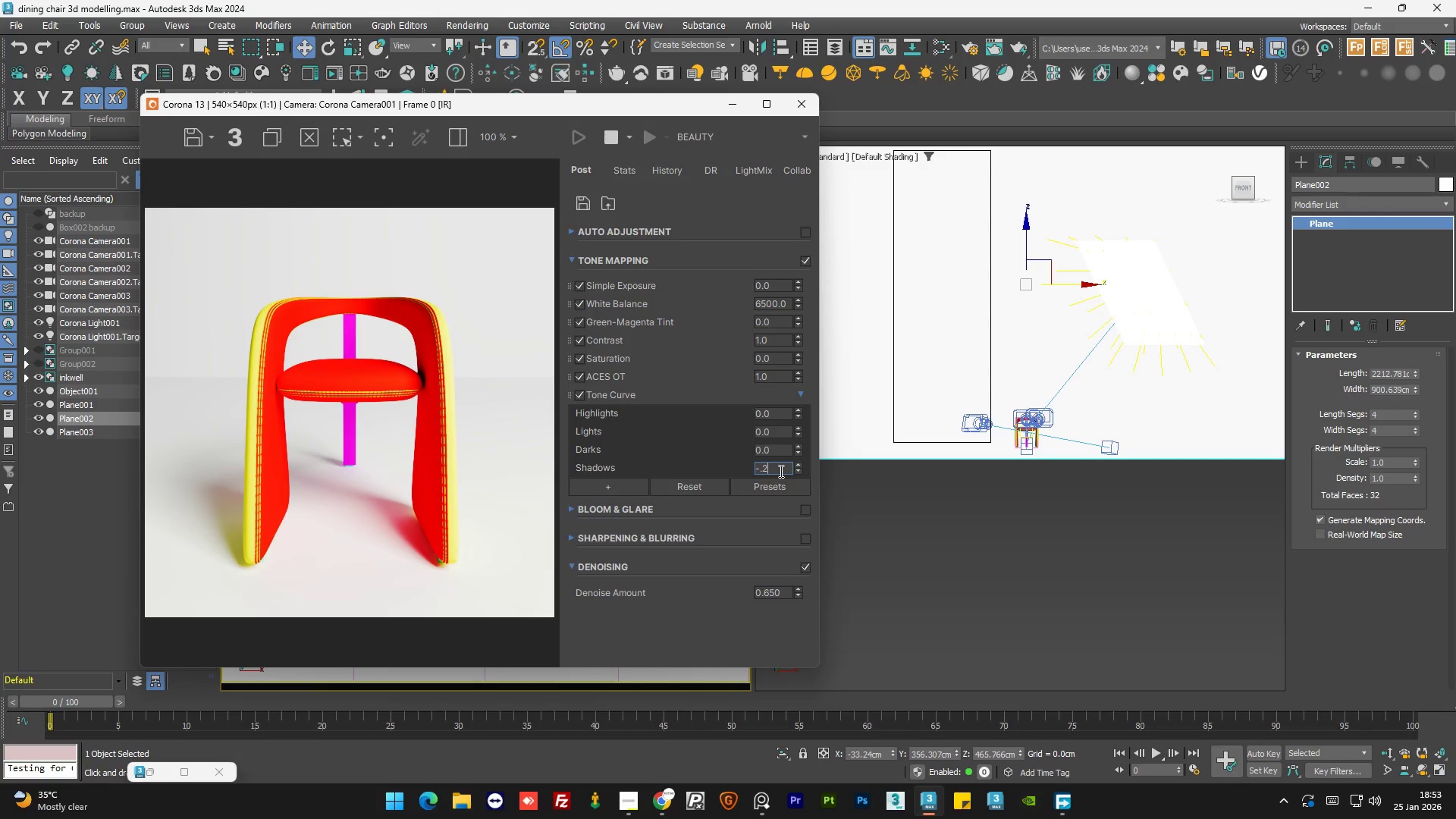 
key(NumpadEnter)
 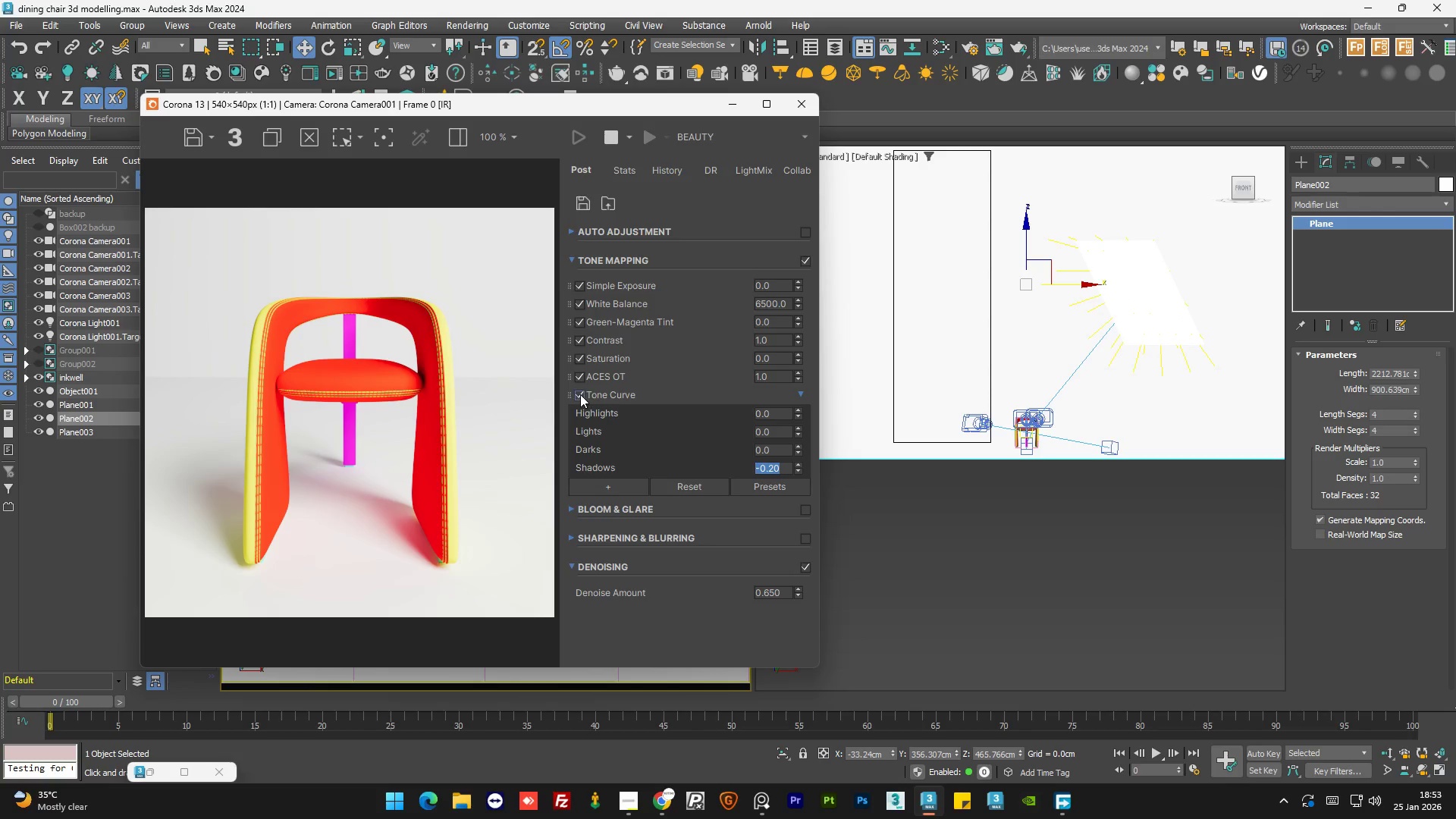 
double_click([580, 394])
 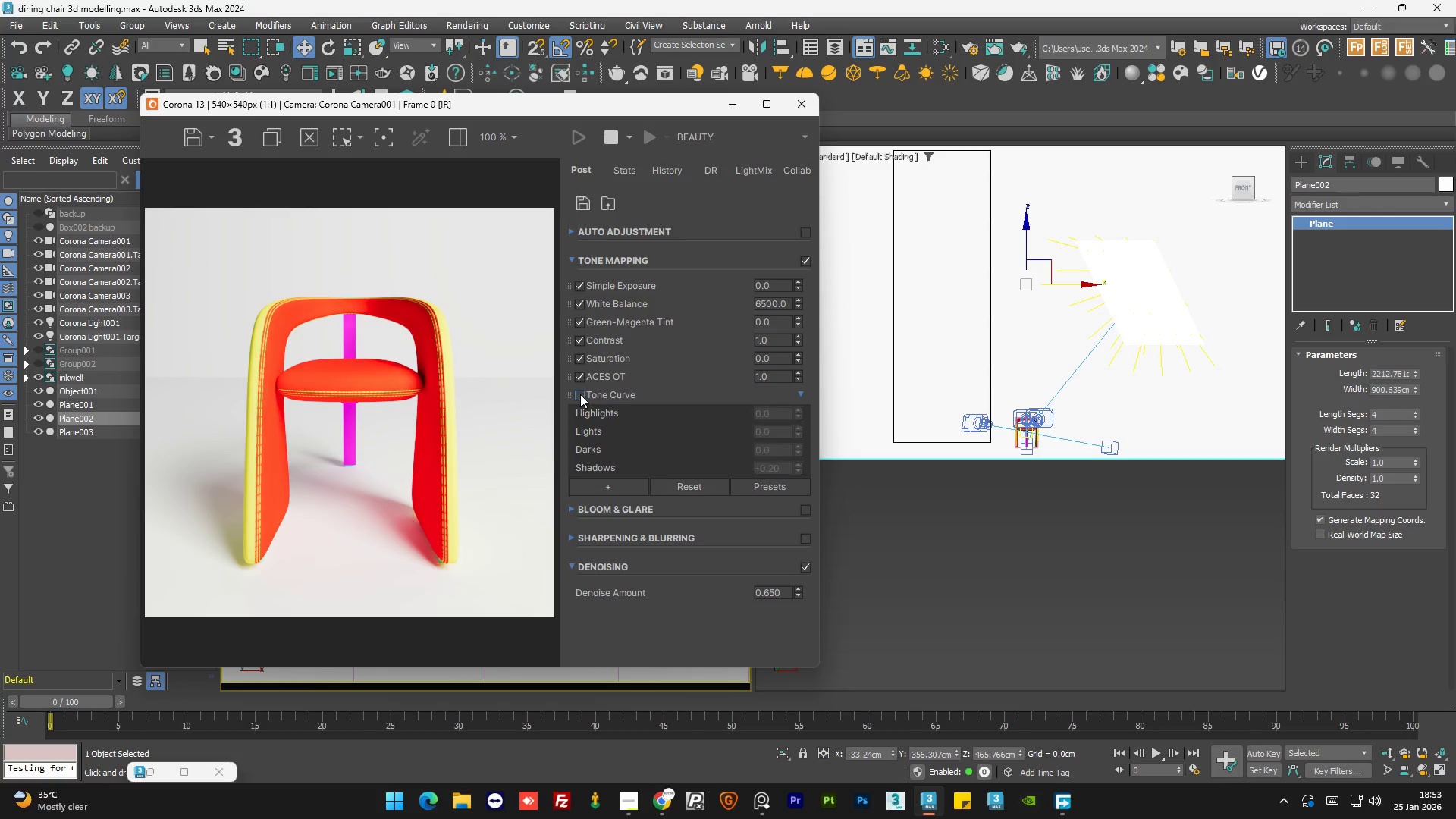 
double_click([580, 394])
 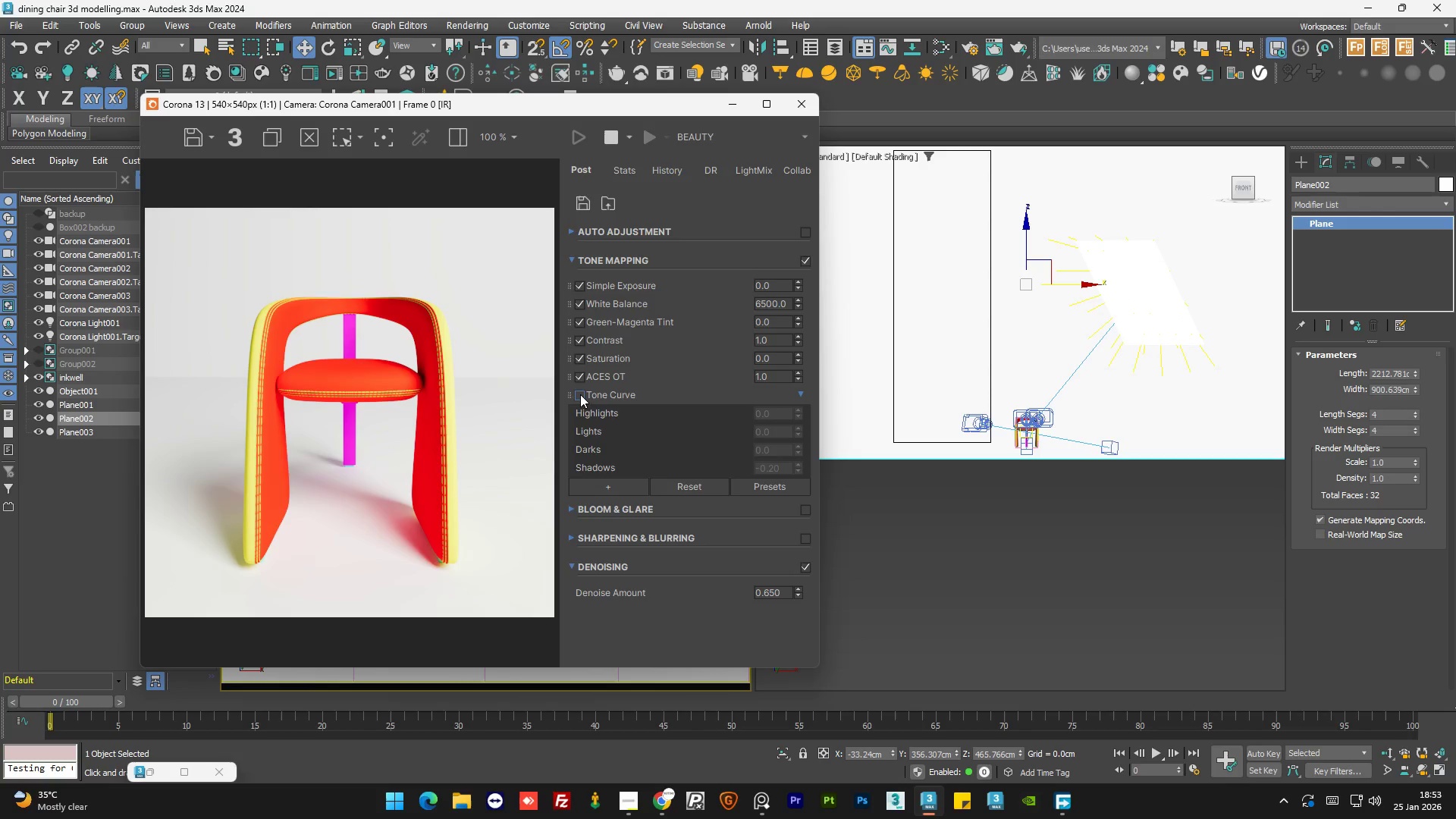 
double_click([580, 394])
 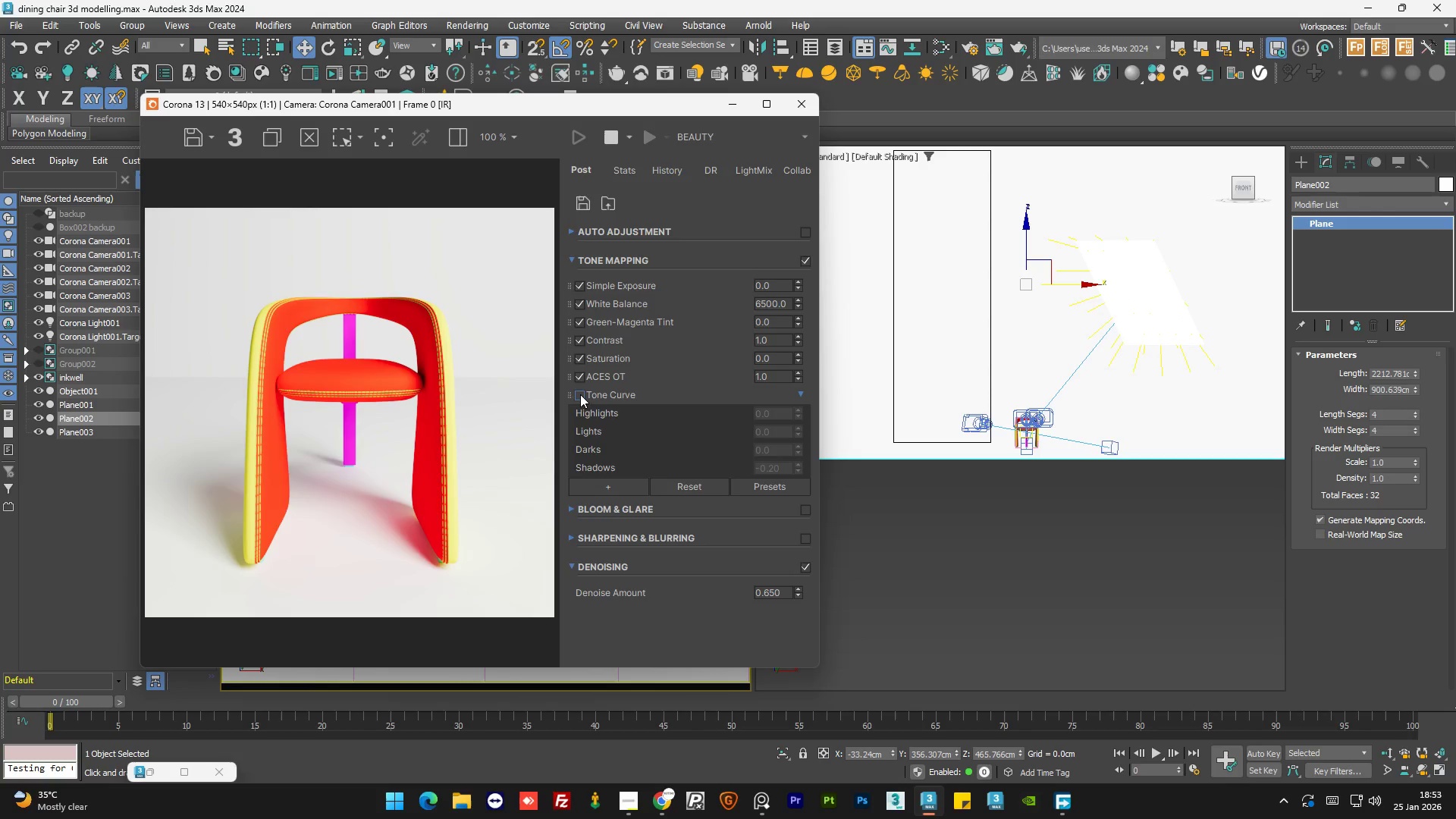 
double_click([580, 394])
 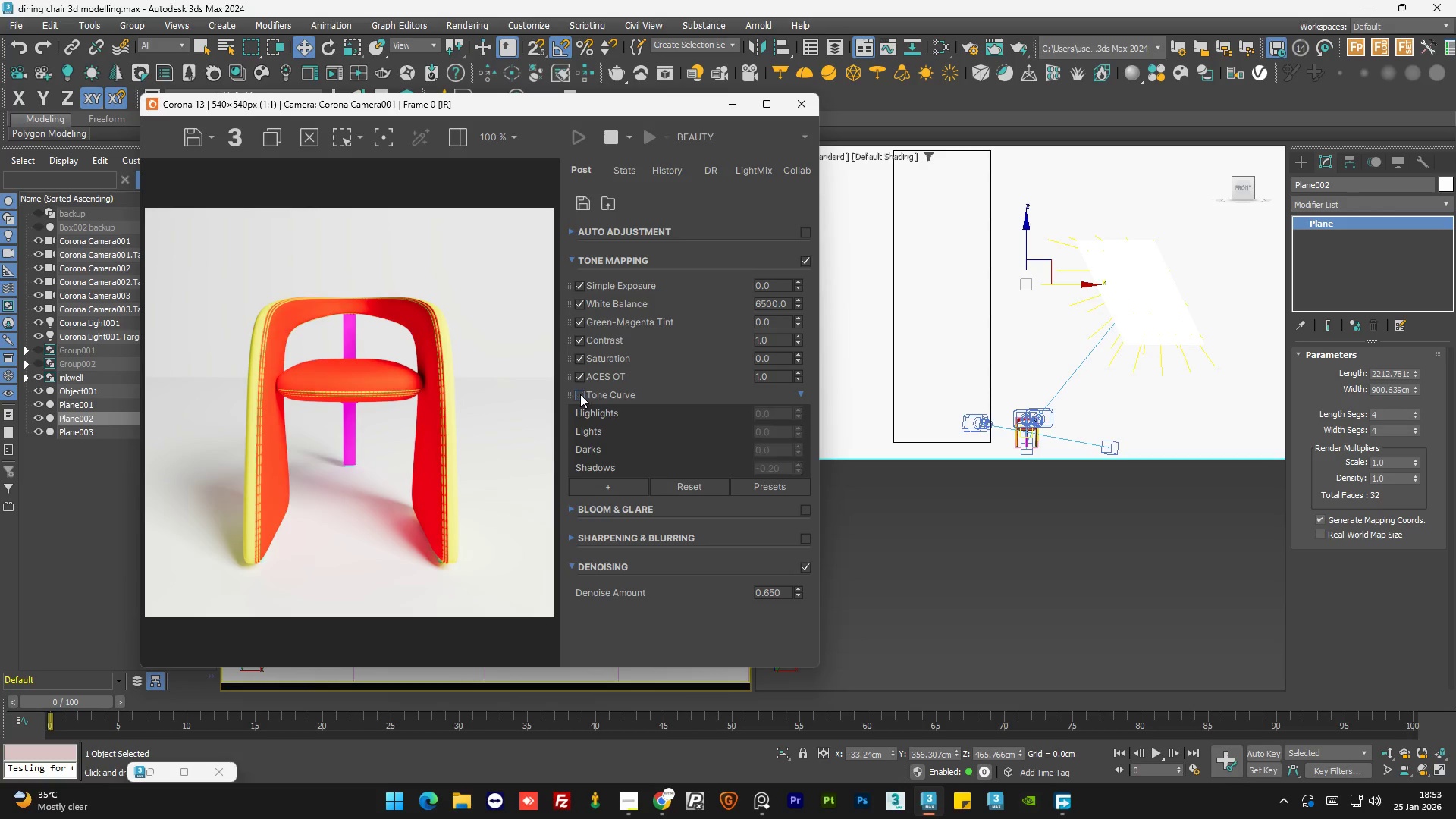 
double_click([580, 394])
 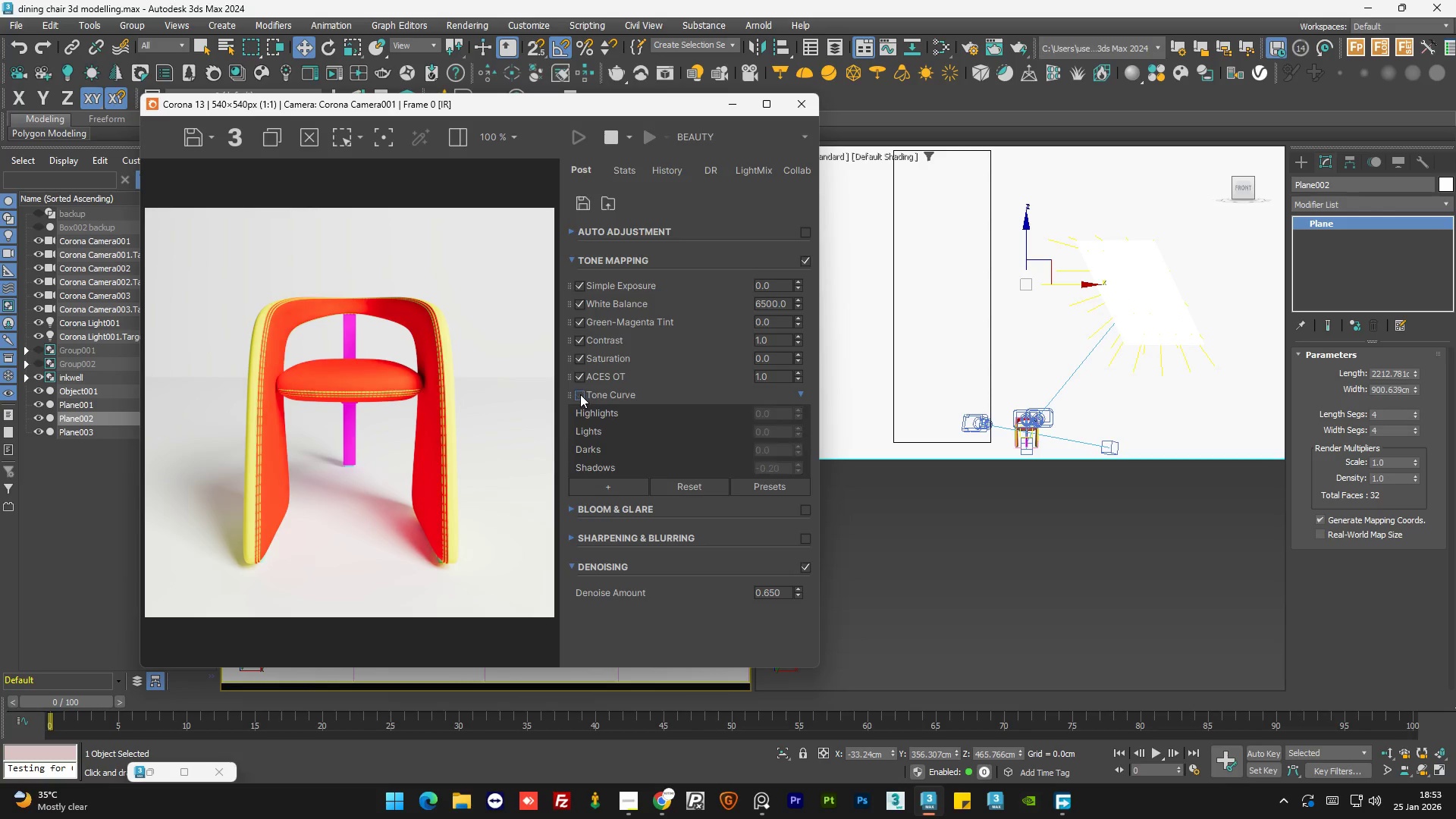 
double_click([580, 394])
 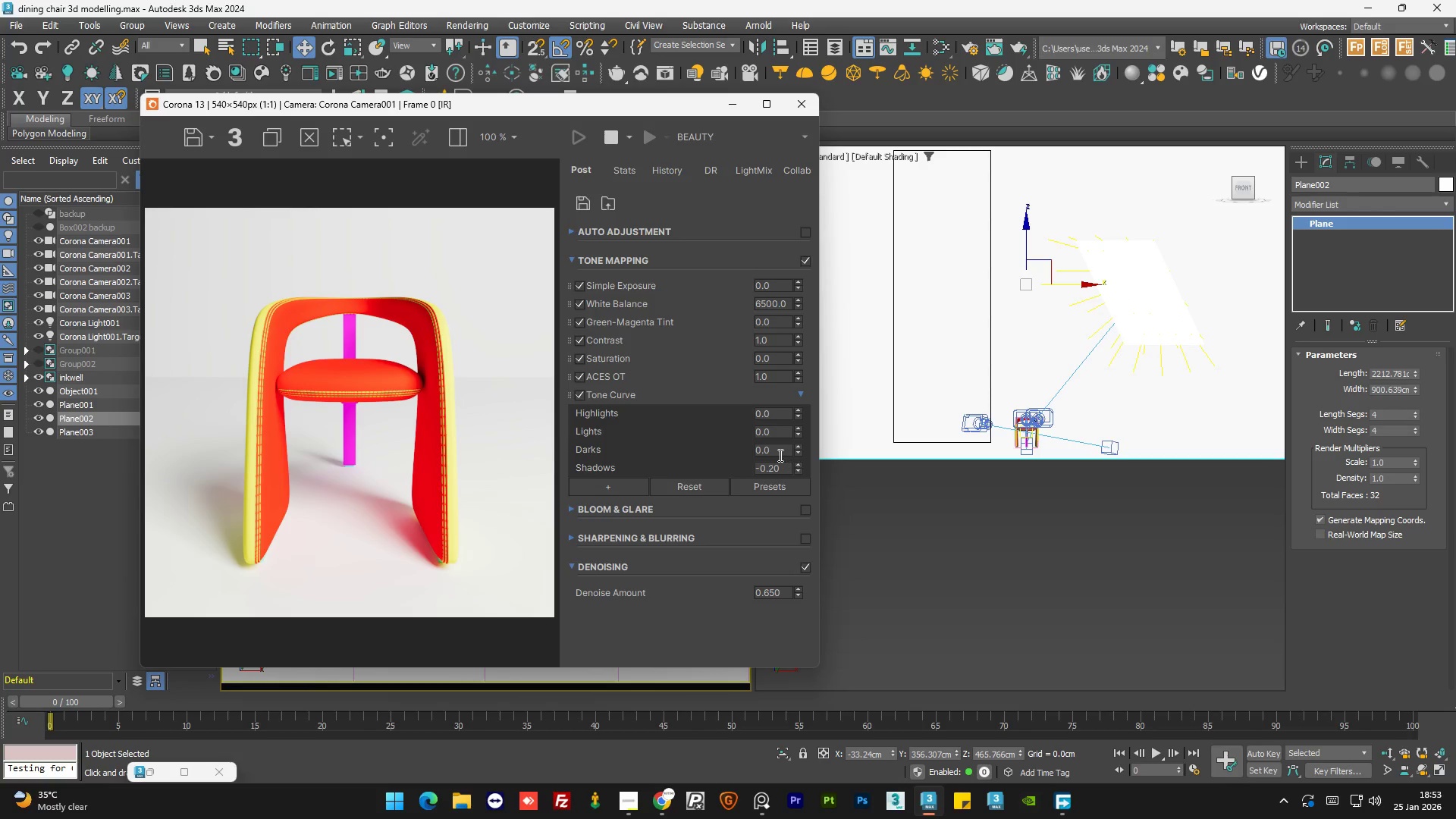 
double_click([777, 453])
 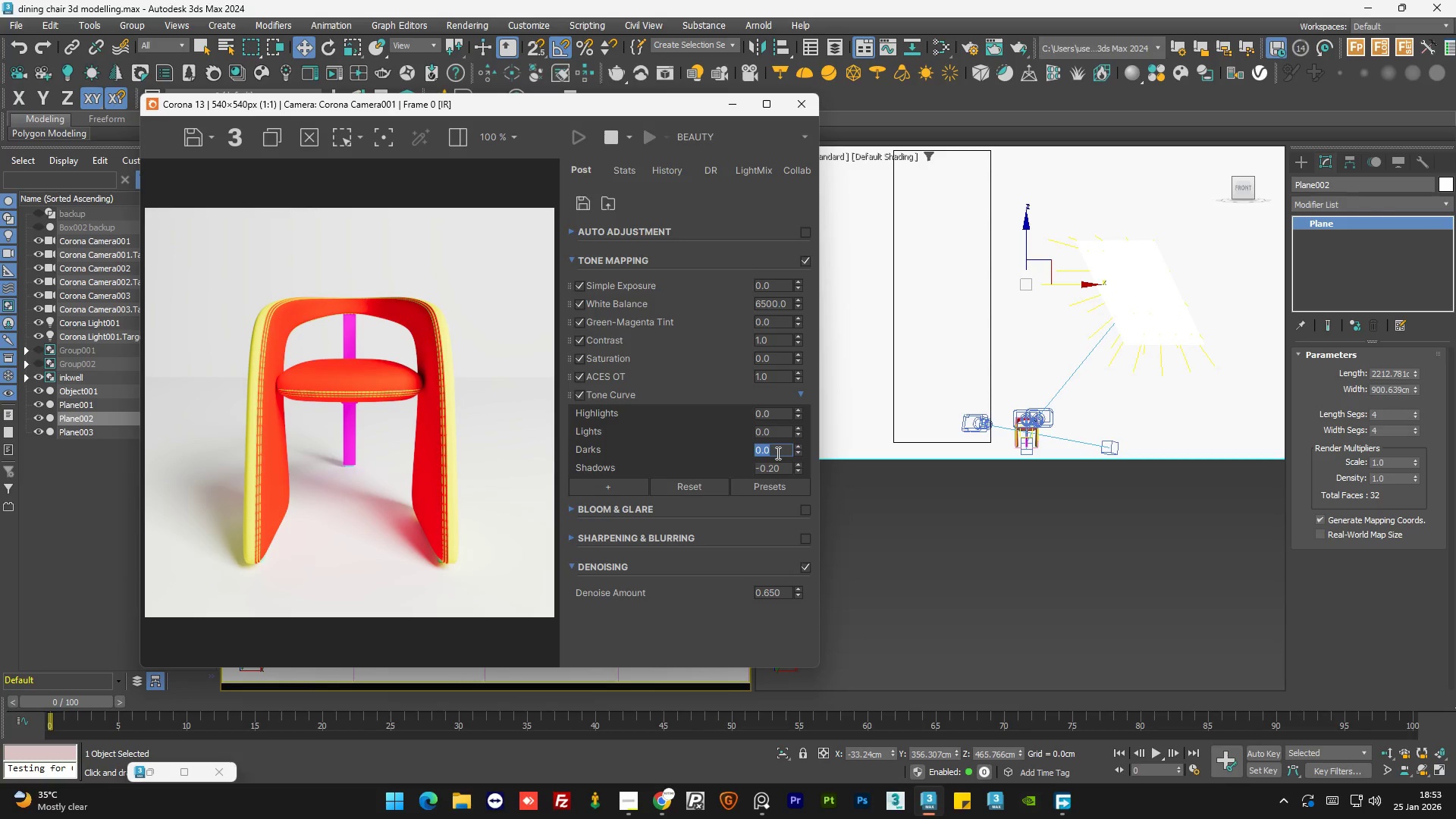 
key(NumpadSubtract)
 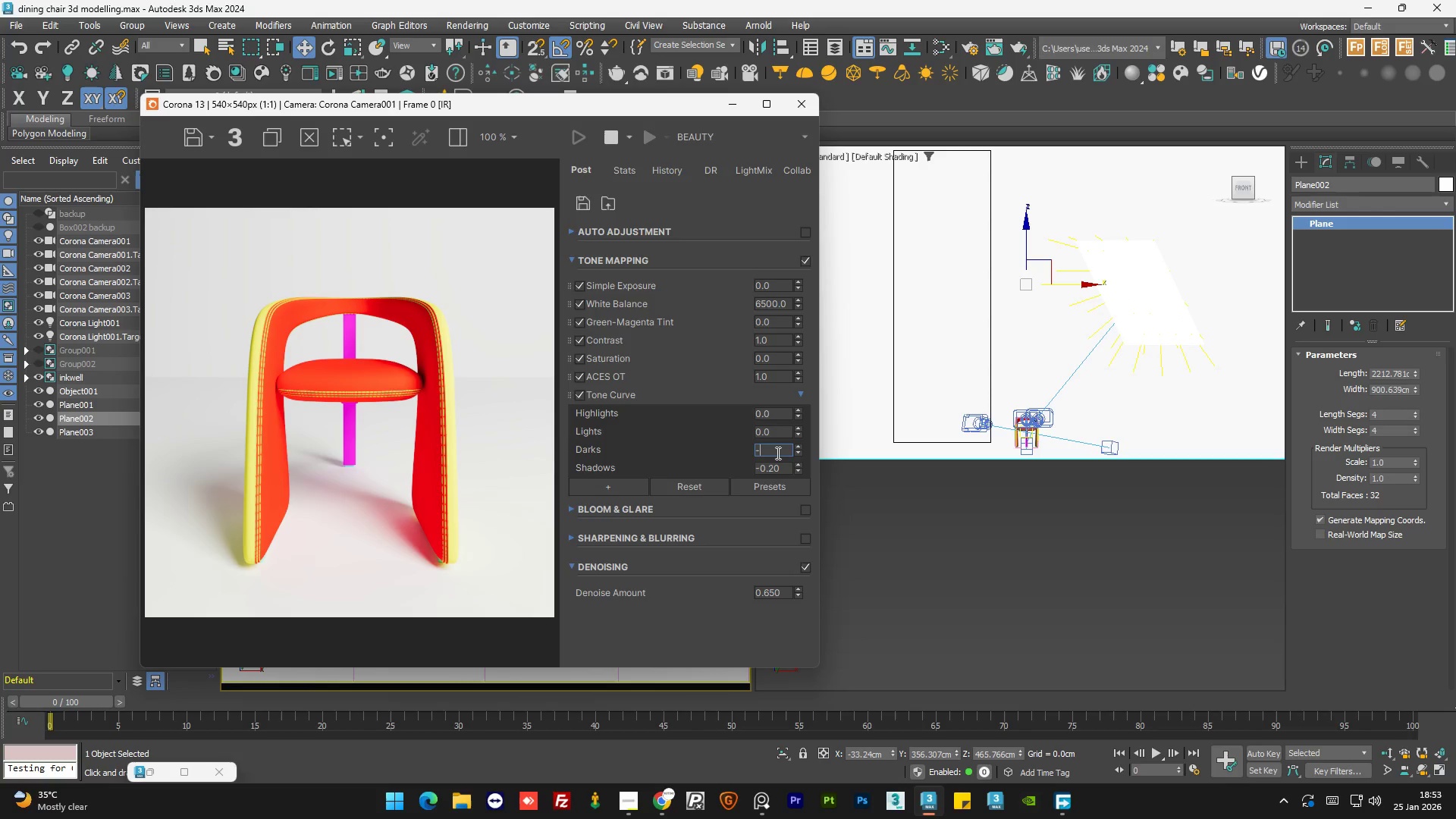 
key(Numpad1)
 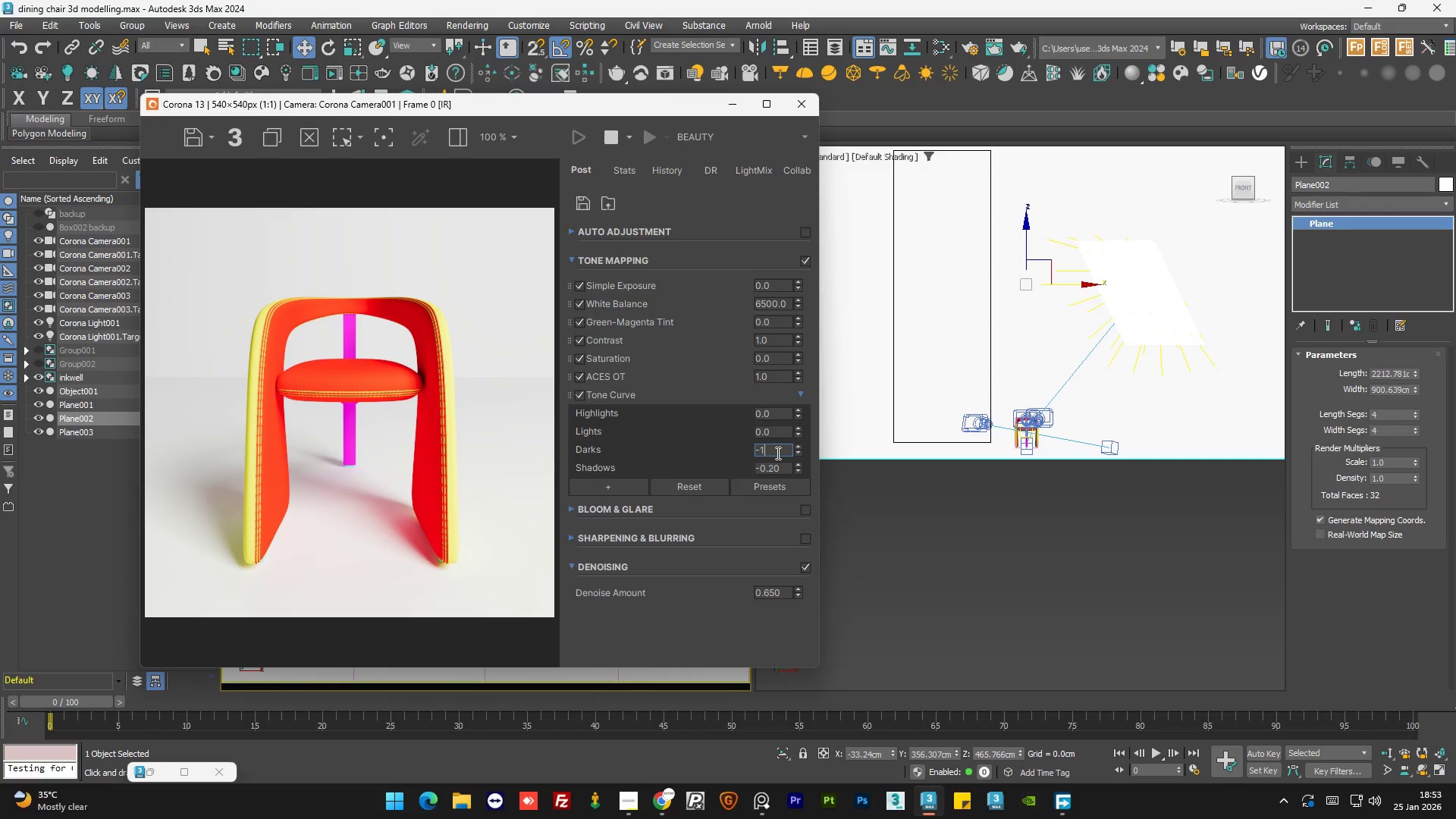 
key(NumpadEnter)
 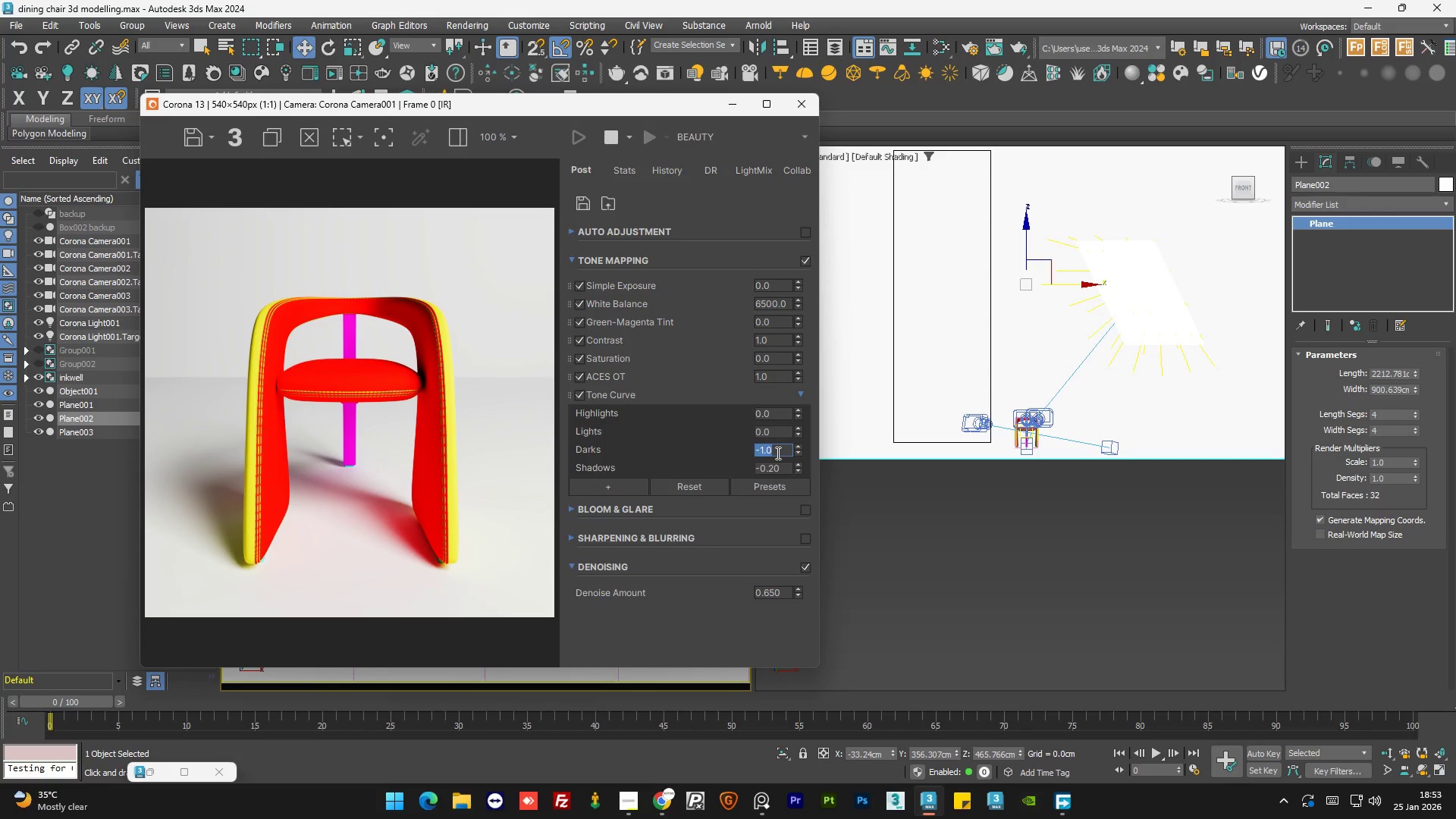 
key(NumpadSubtract)
 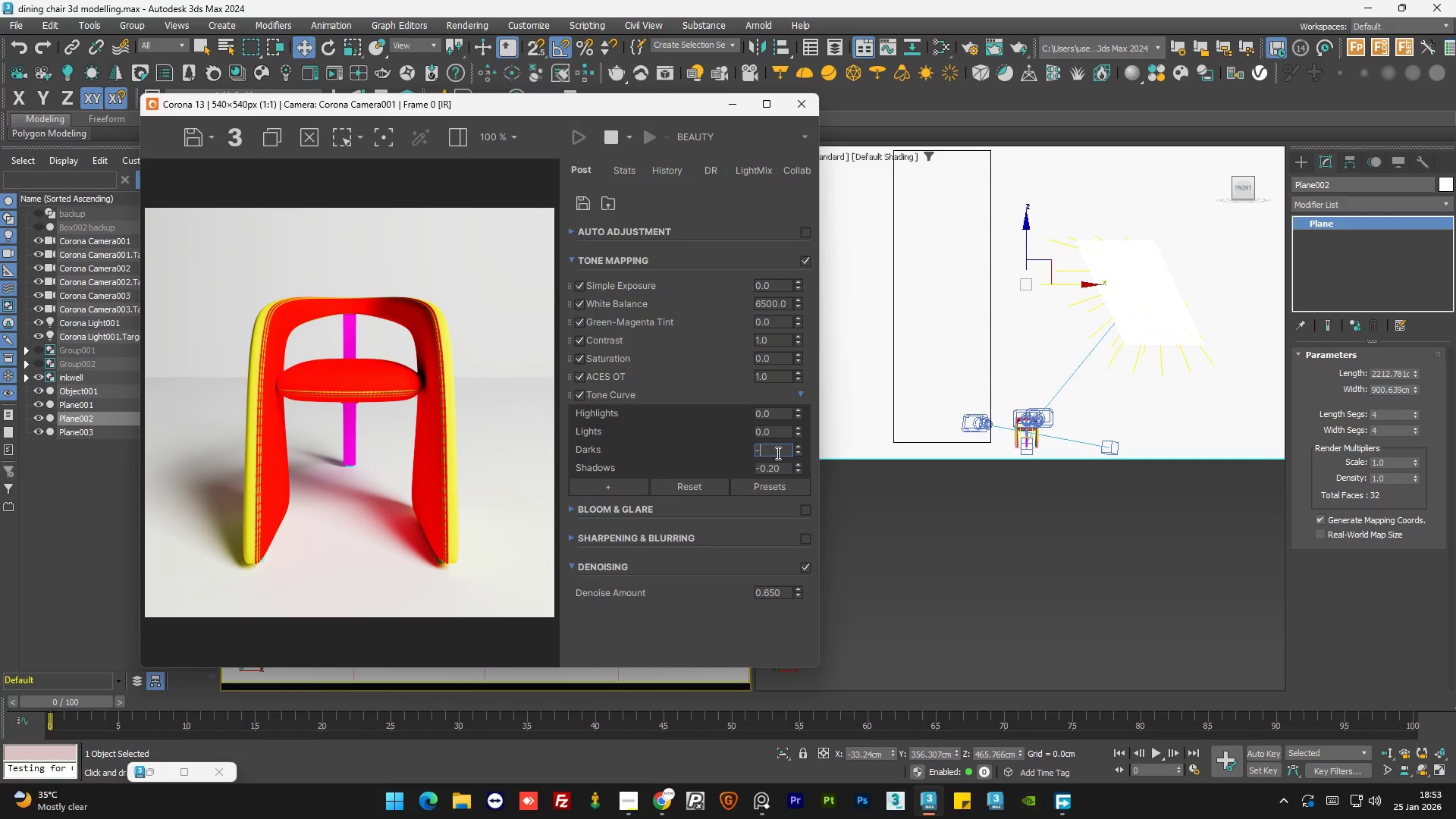 
key(NumpadDecimal)
 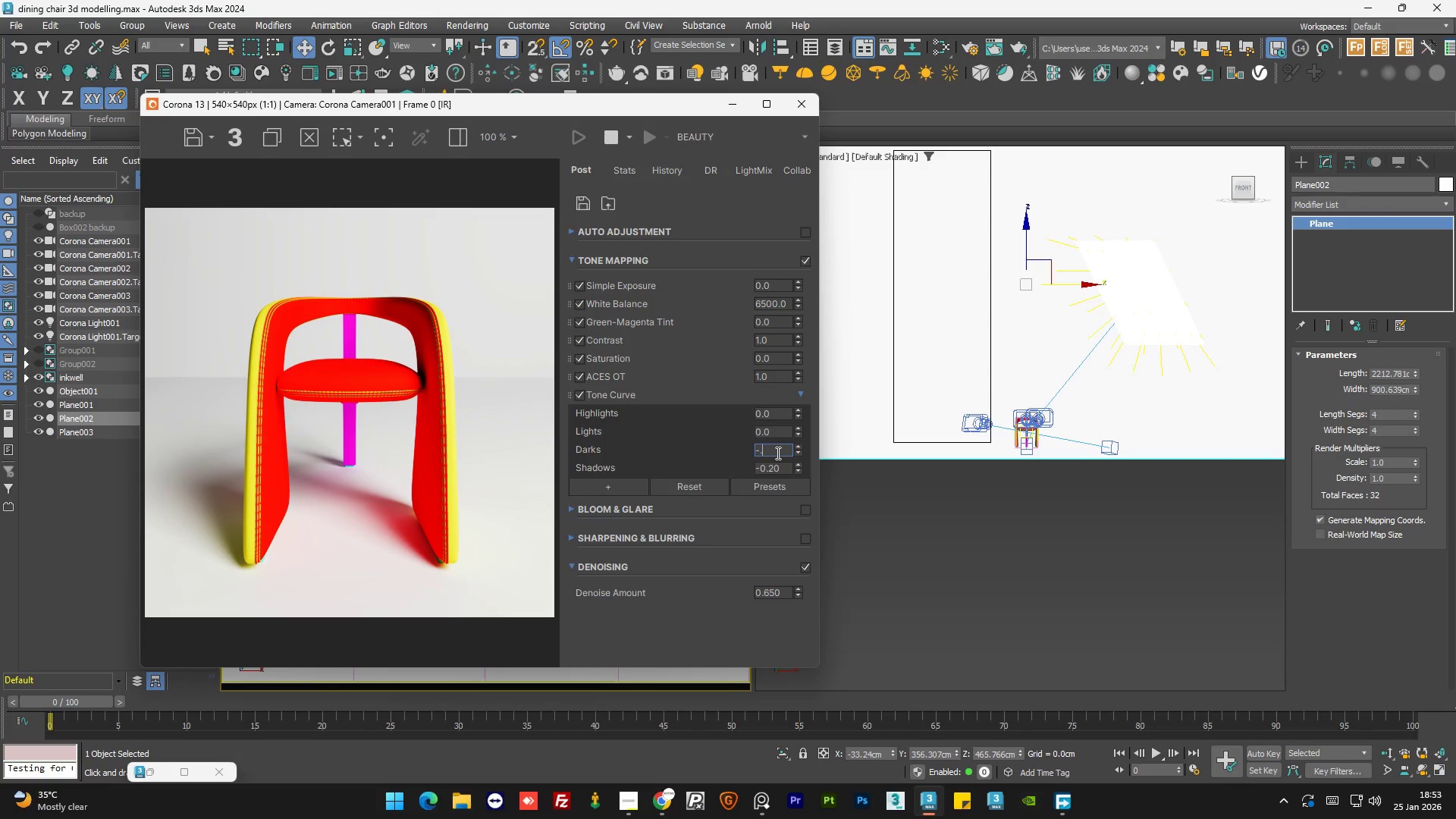 
key(Numpad5)
 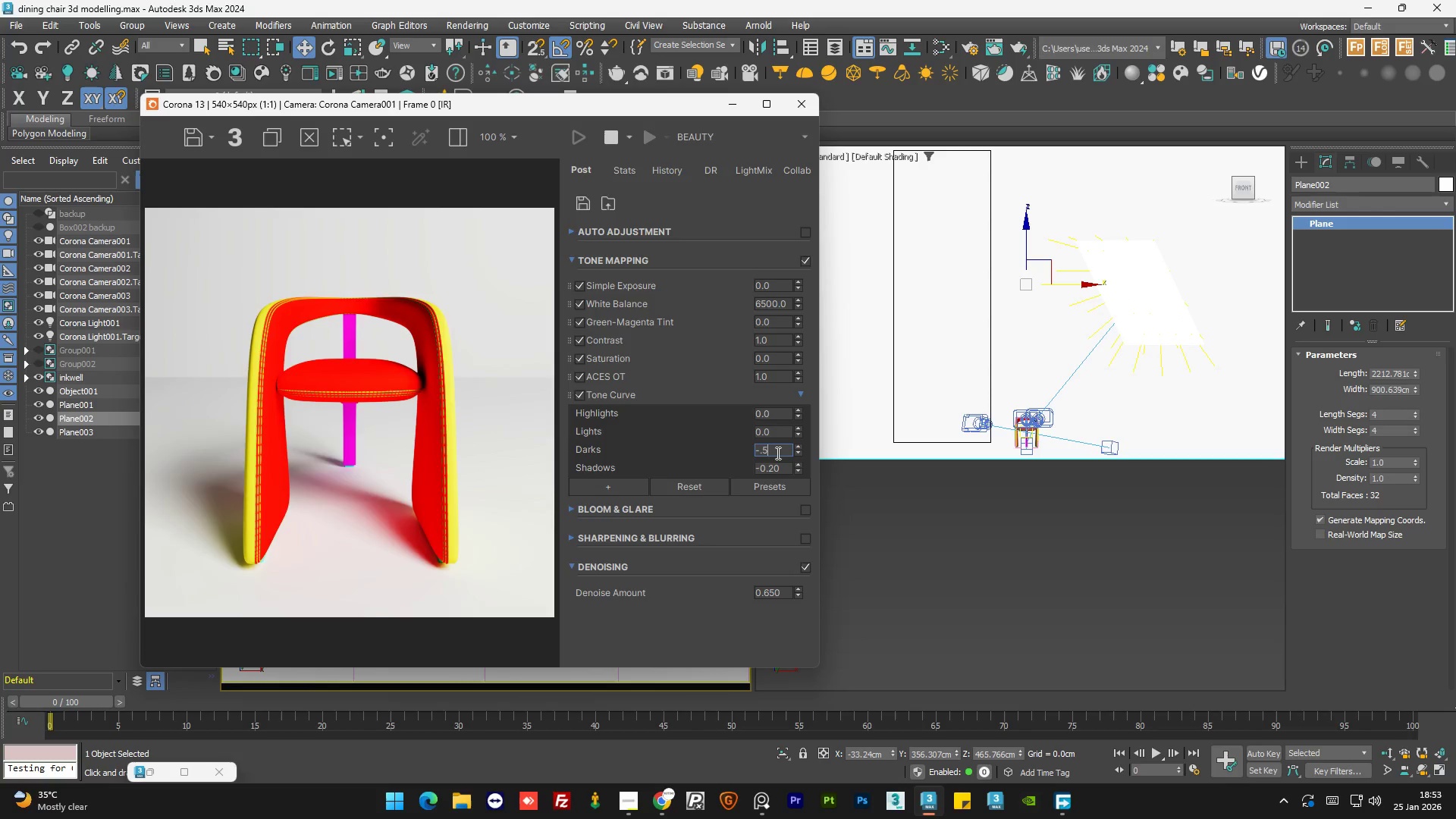 
key(NumpadEnter)
 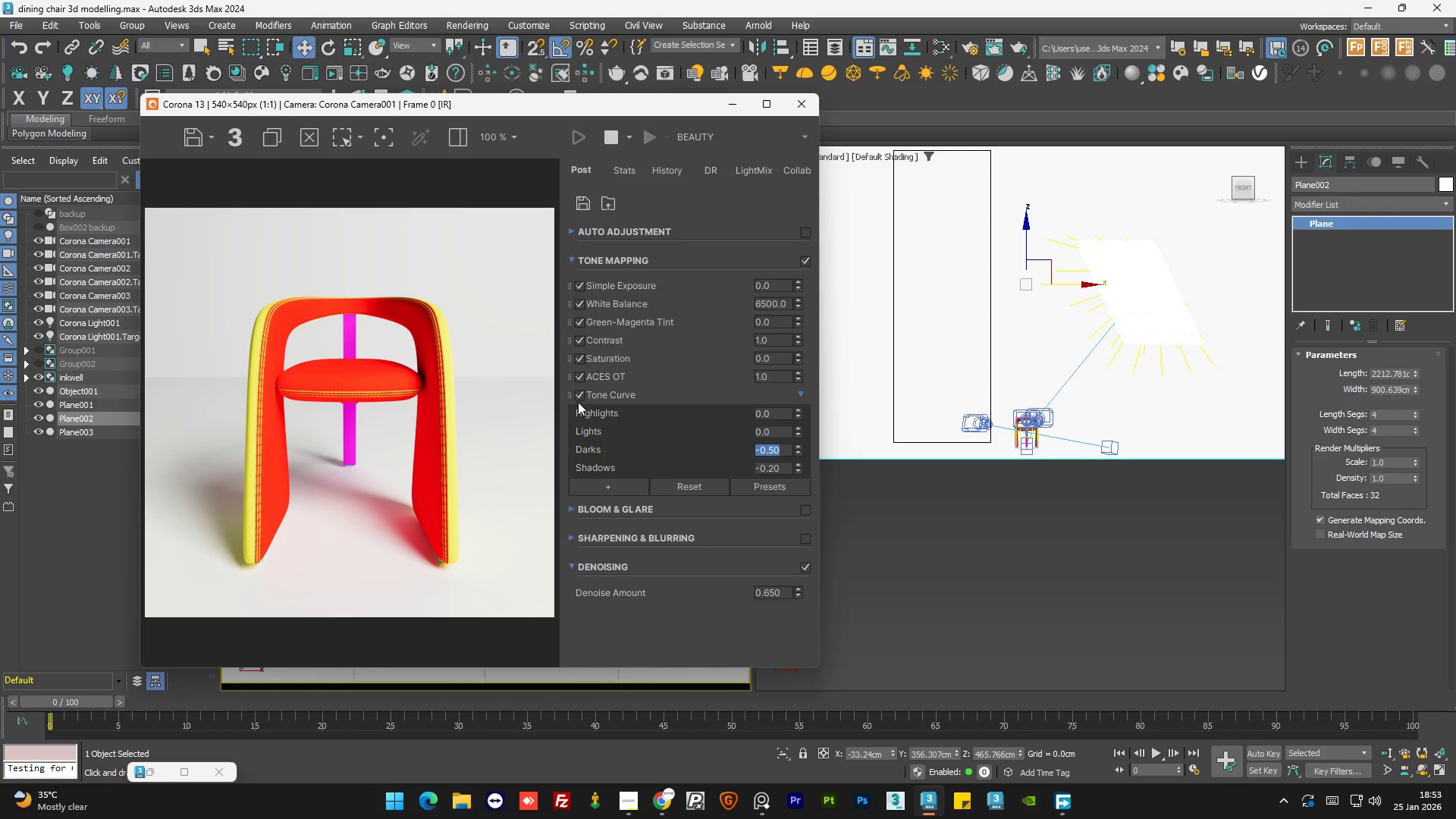 
double_click([580, 396])
 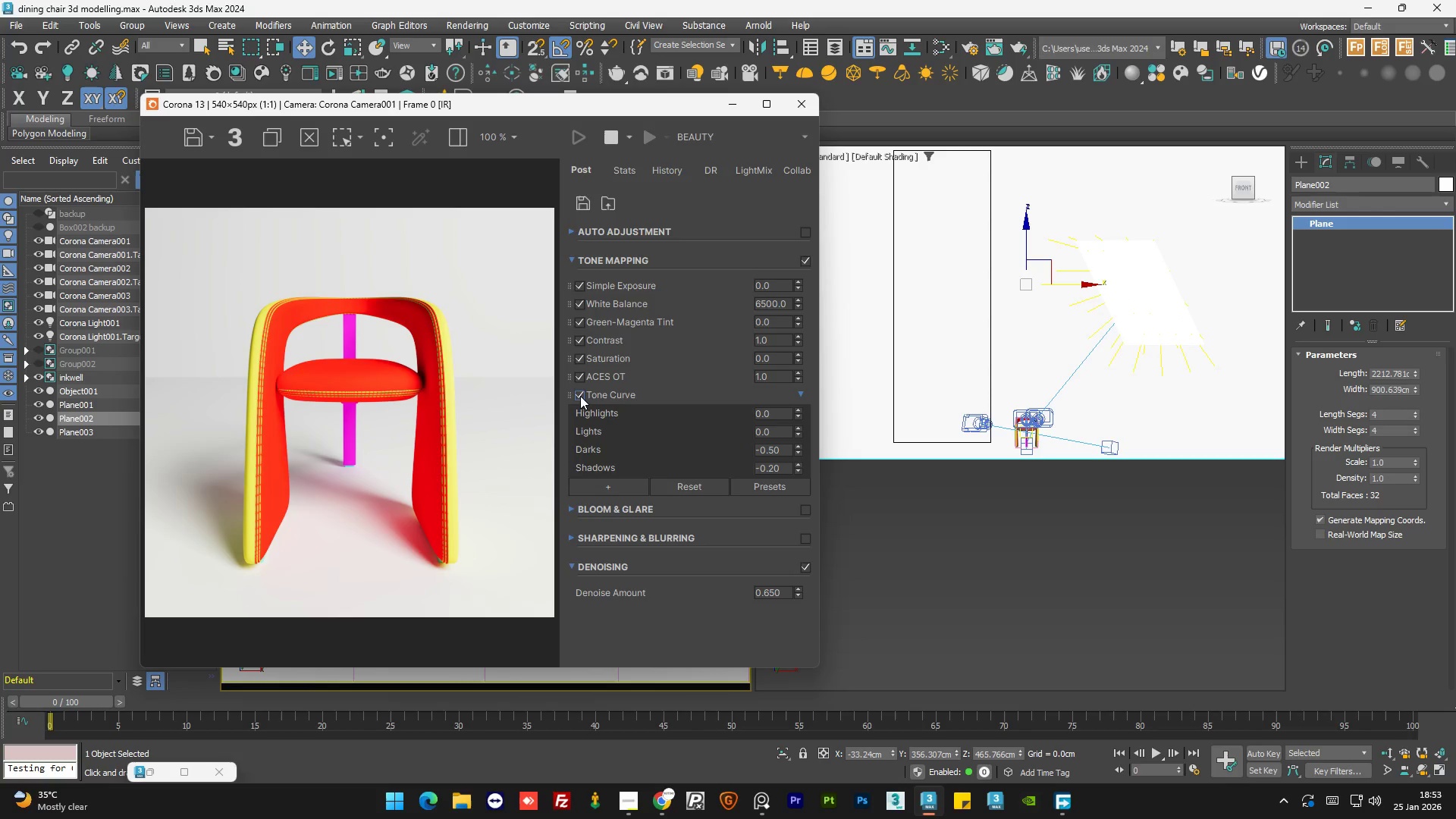 
left_click([580, 396])
 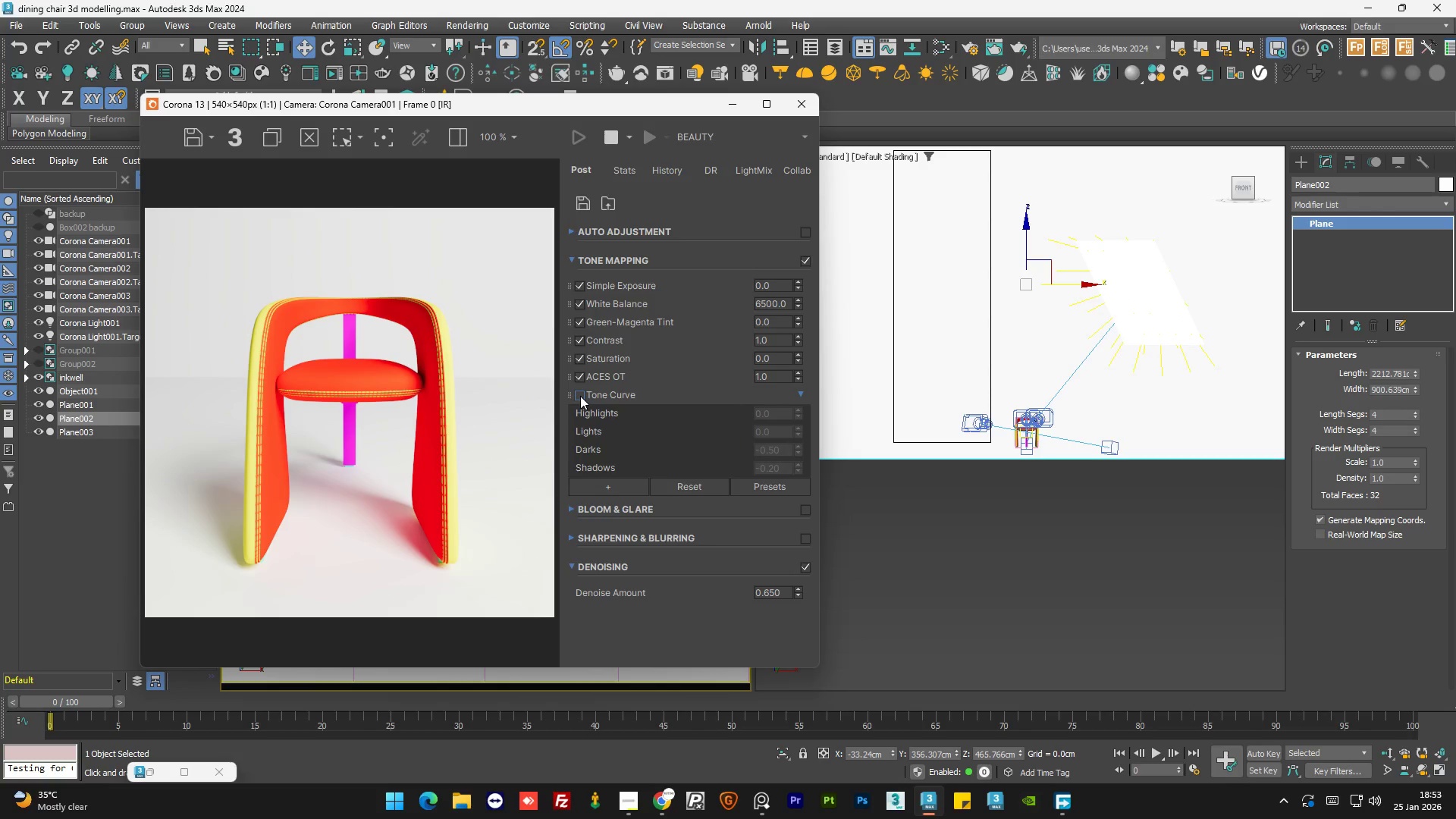 
left_click([580, 396])
 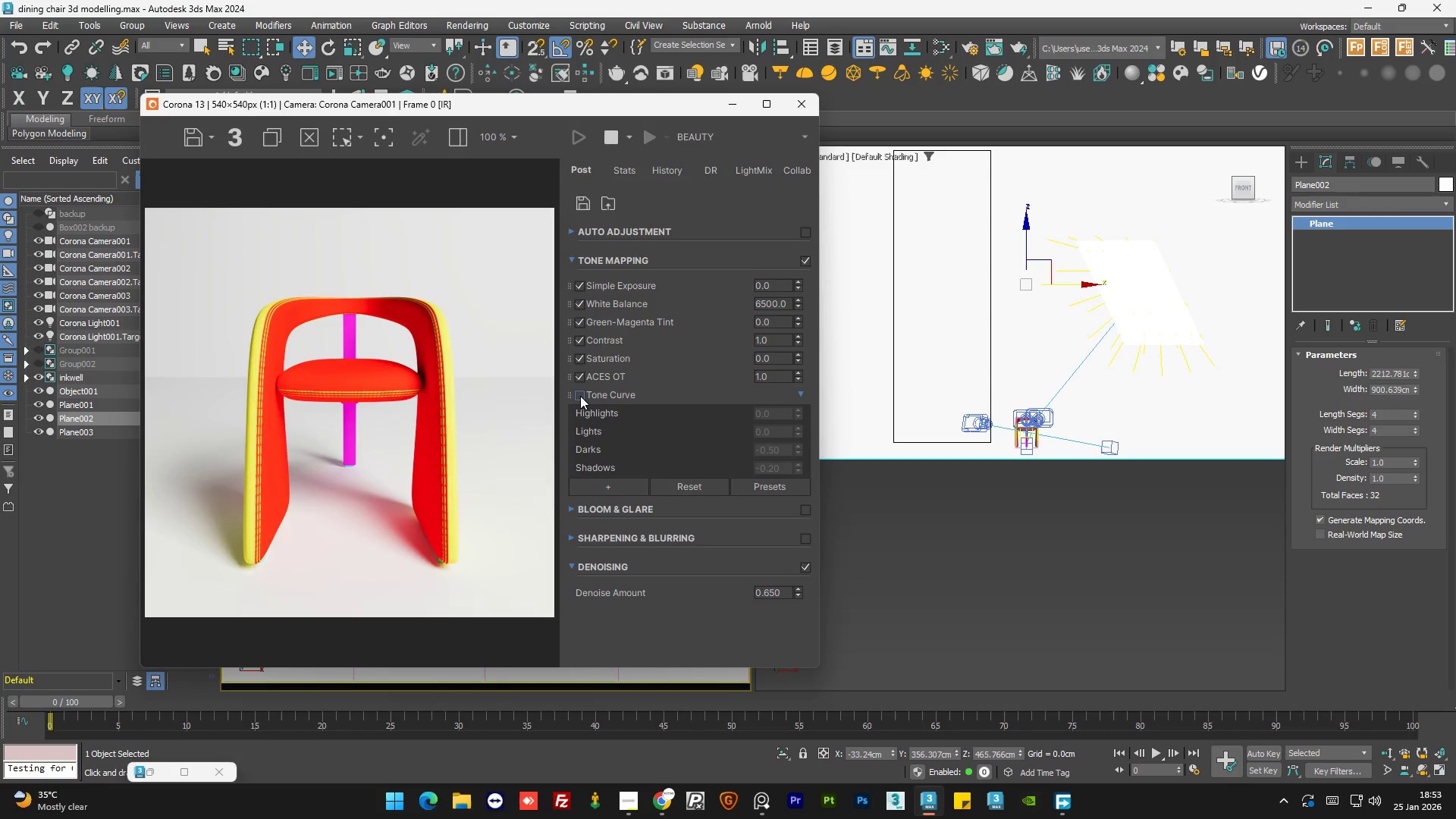 
double_click([580, 396])
 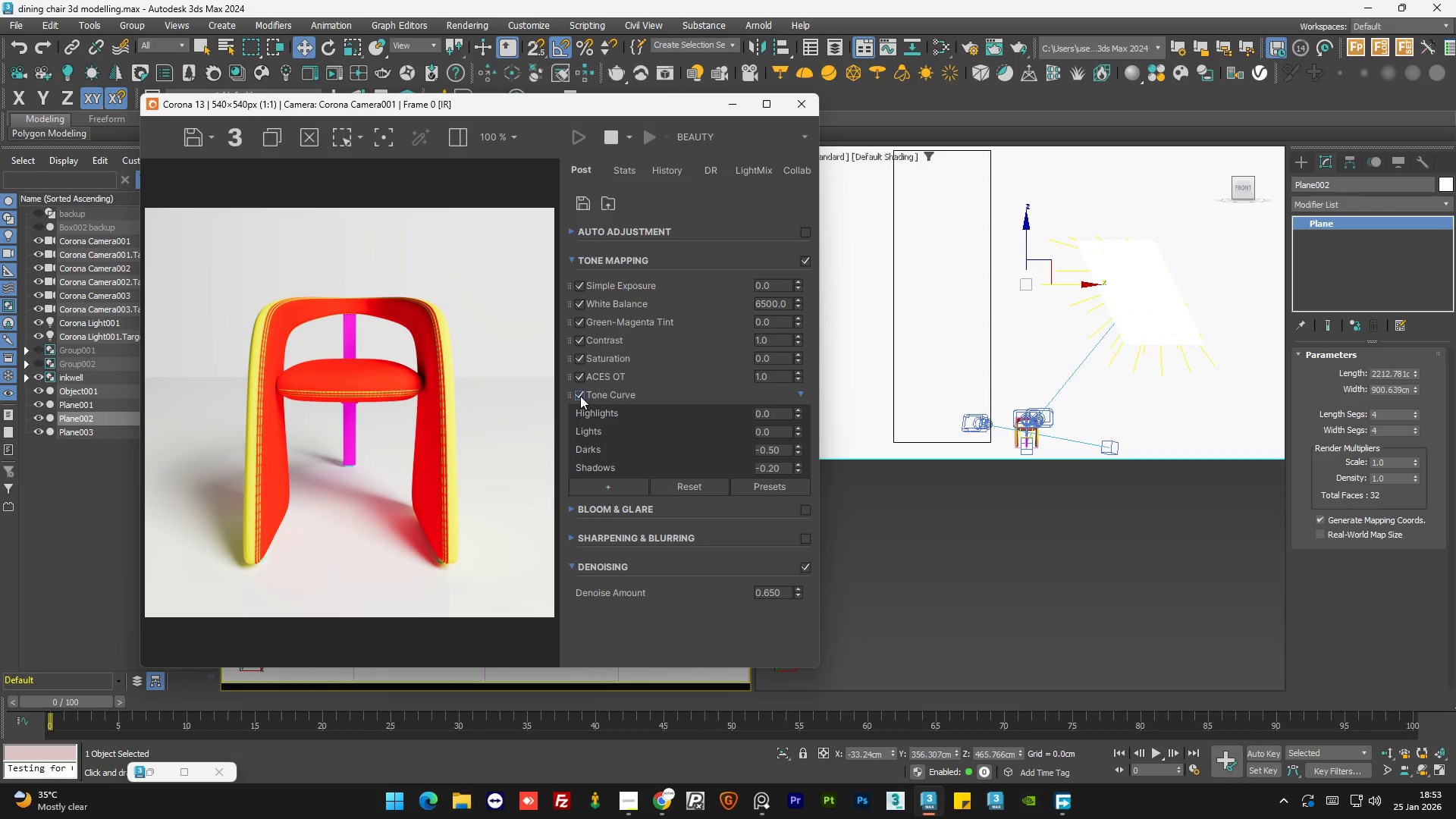 
left_click([580, 396])
 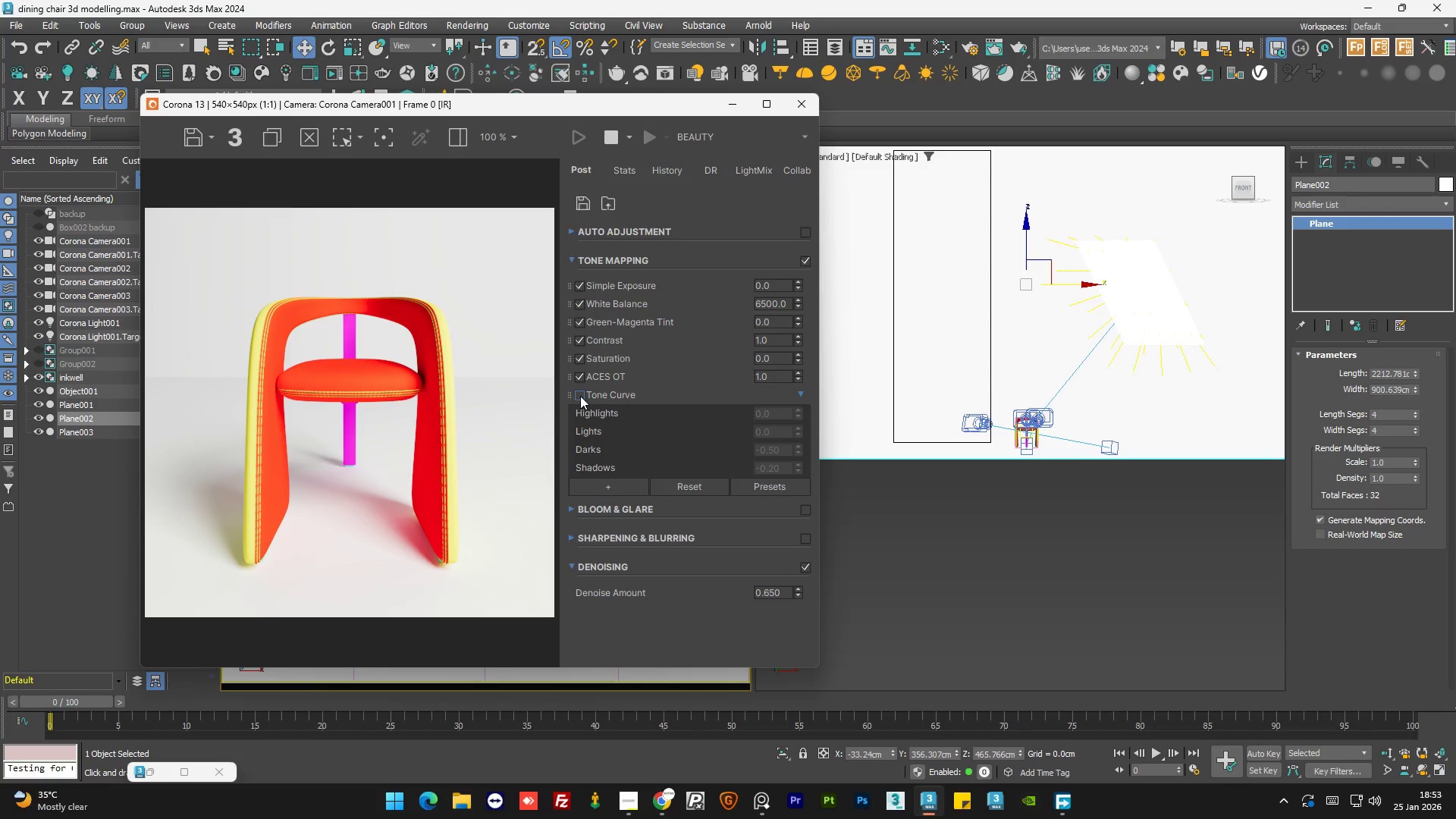 
left_click([580, 396])
 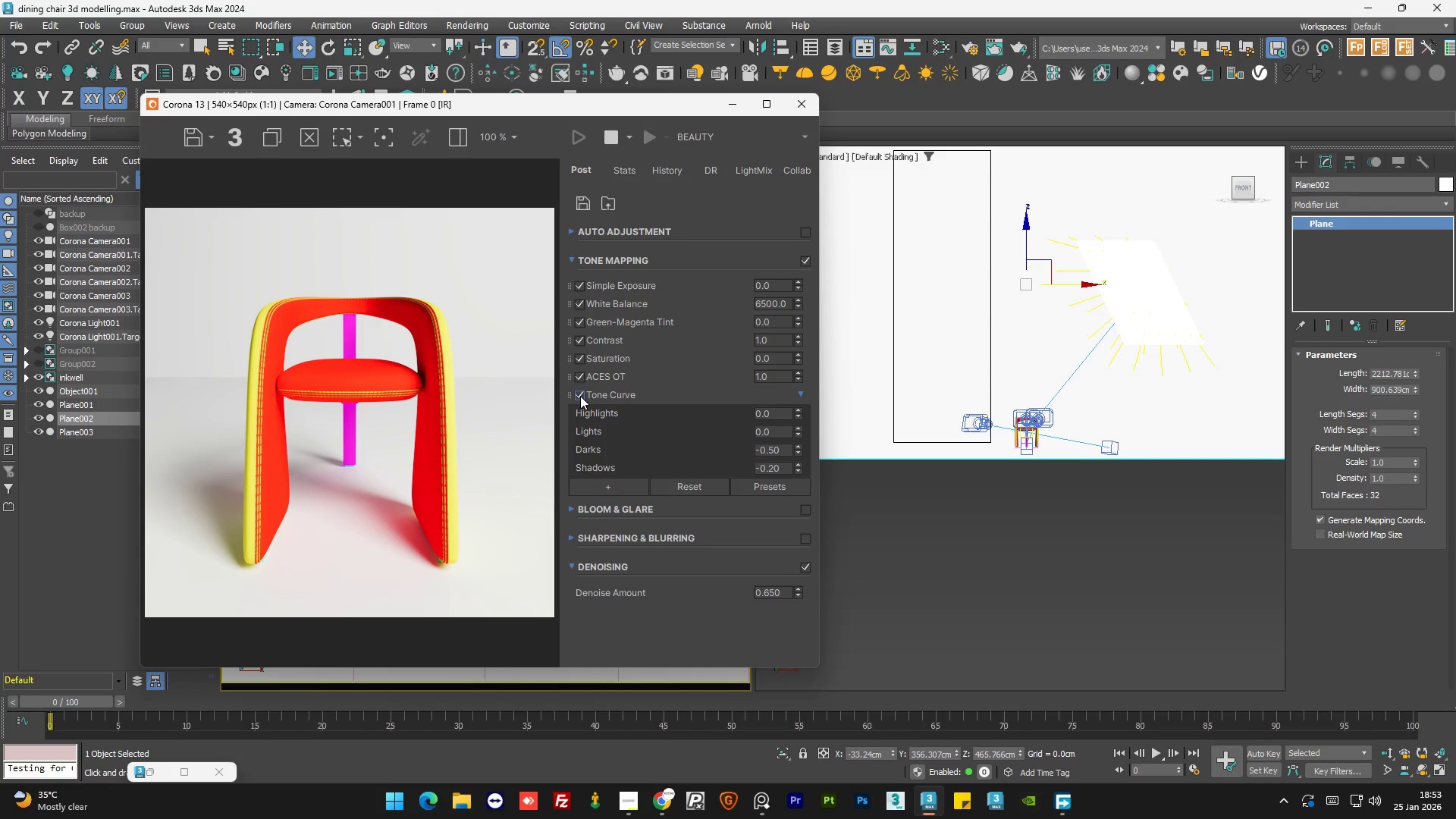 
left_click([580, 396])
 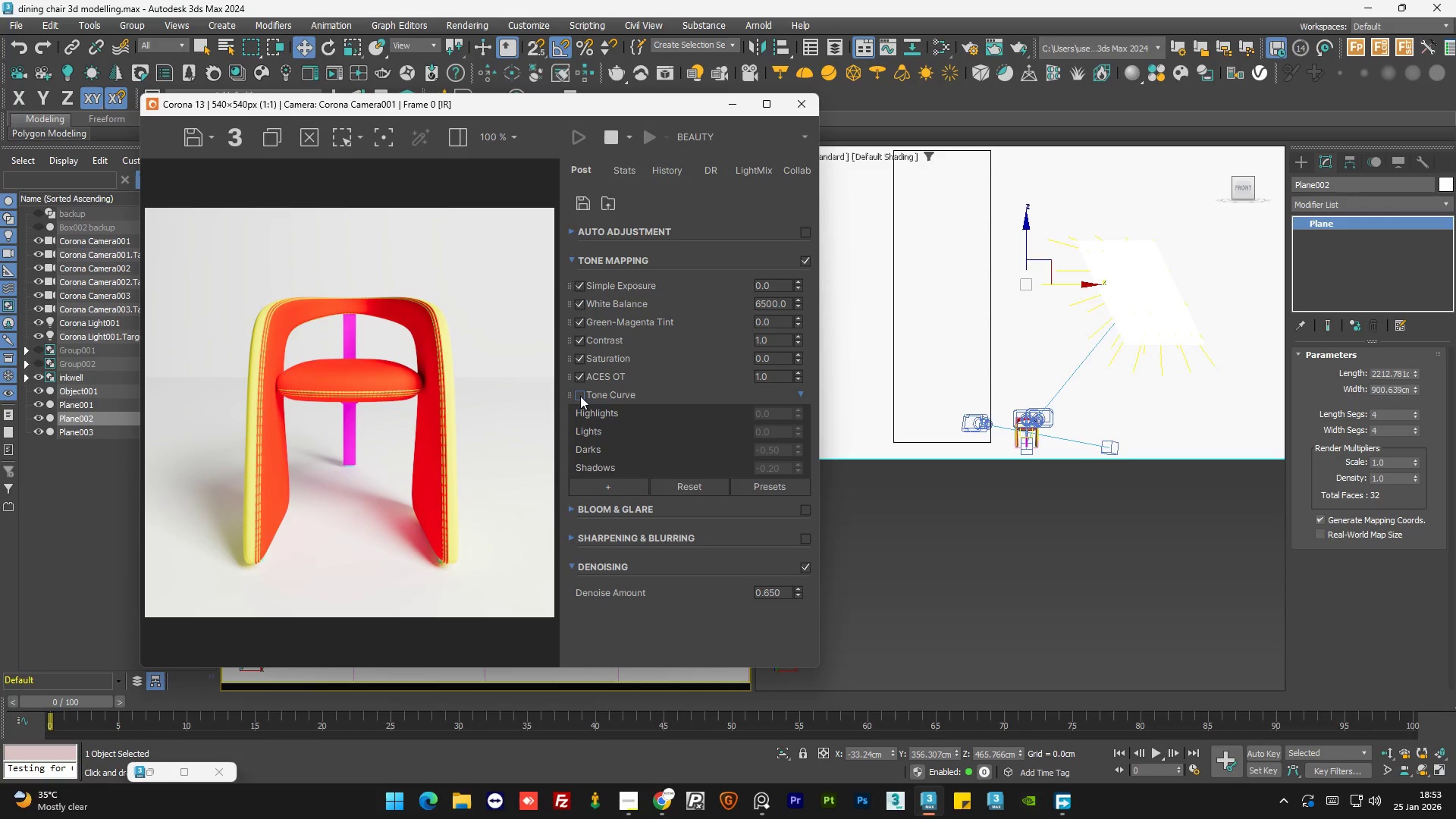 
left_click([580, 396])
 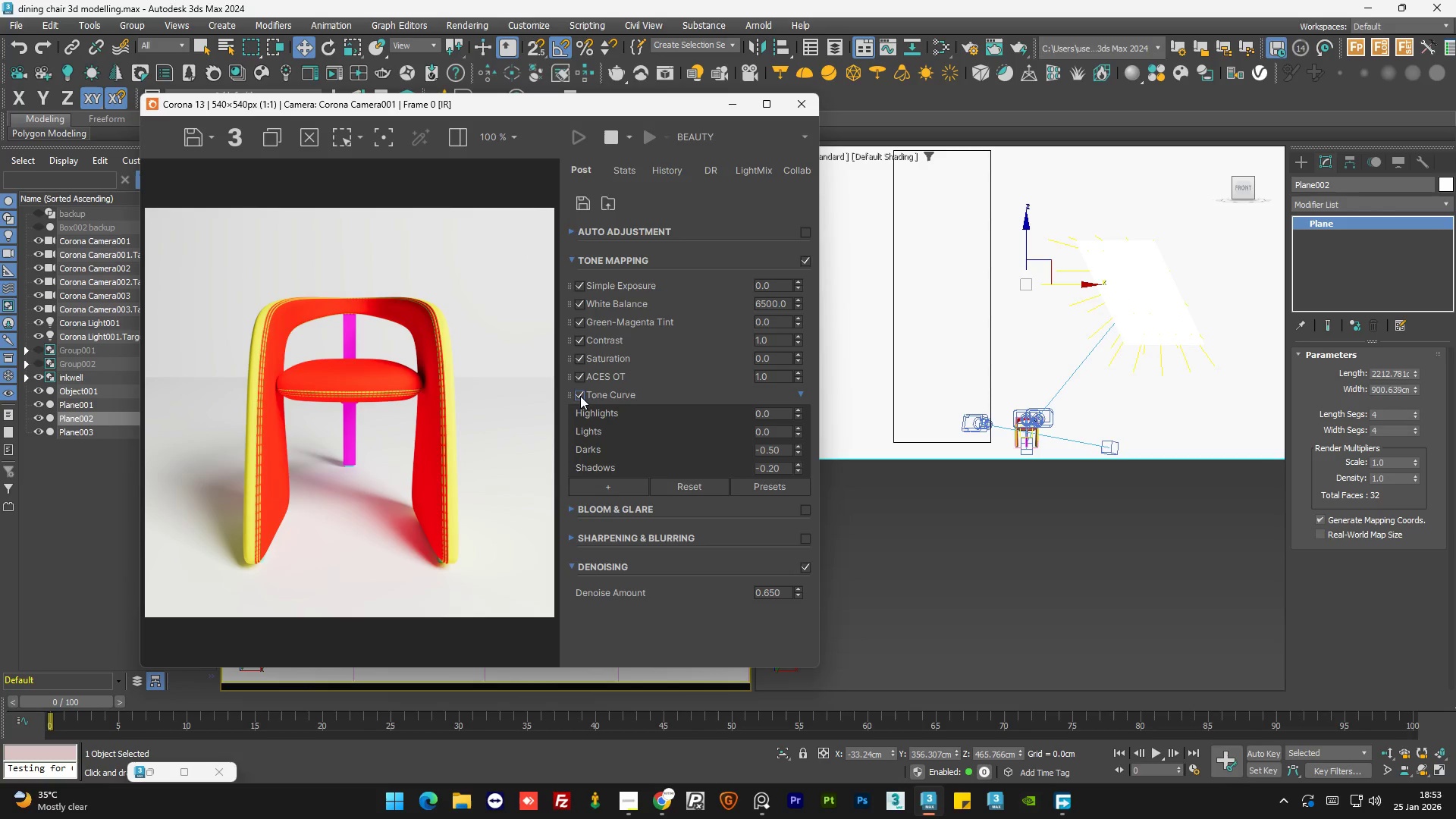 
left_click([580, 396])
 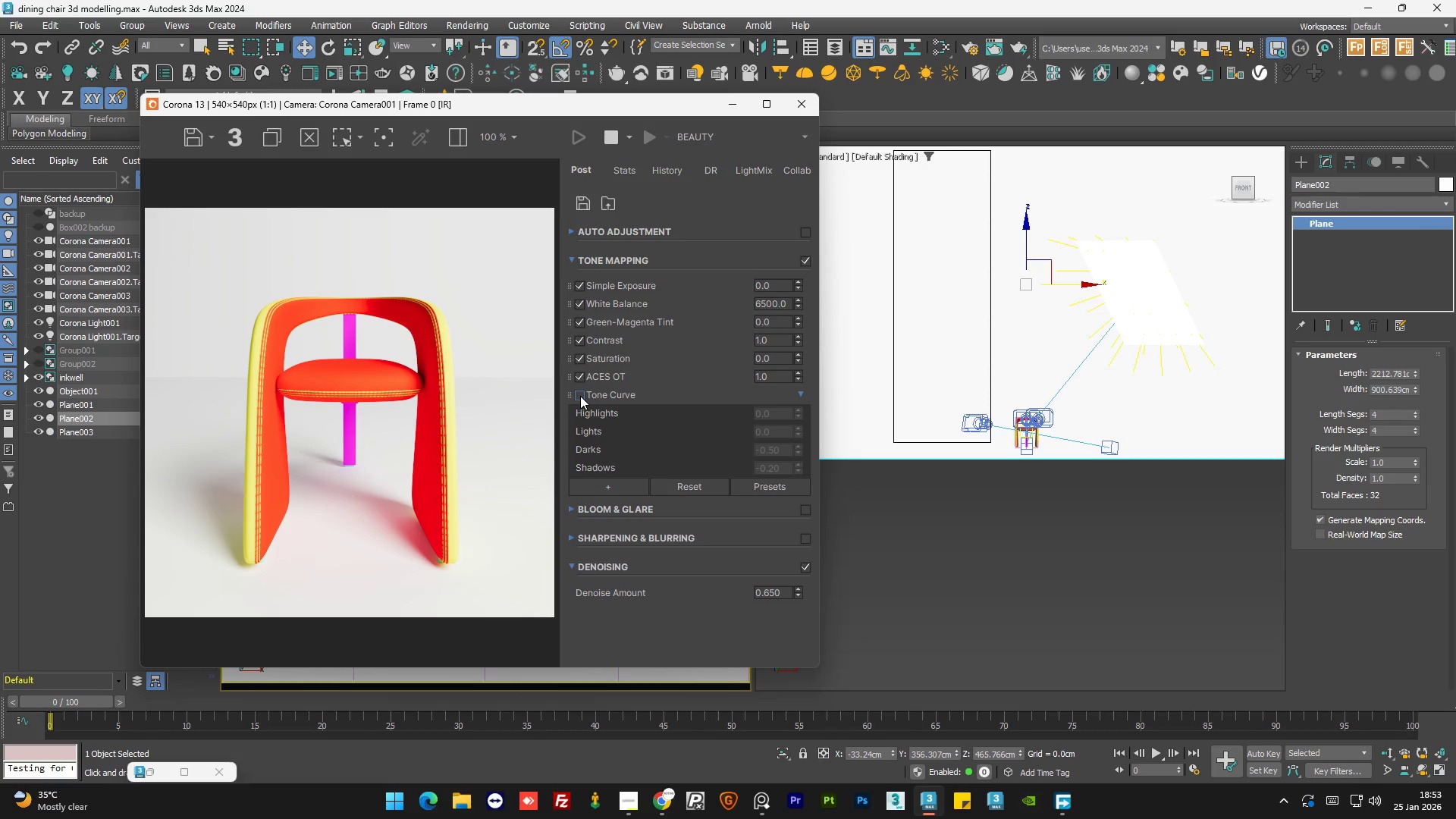 
left_click([580, 396])
 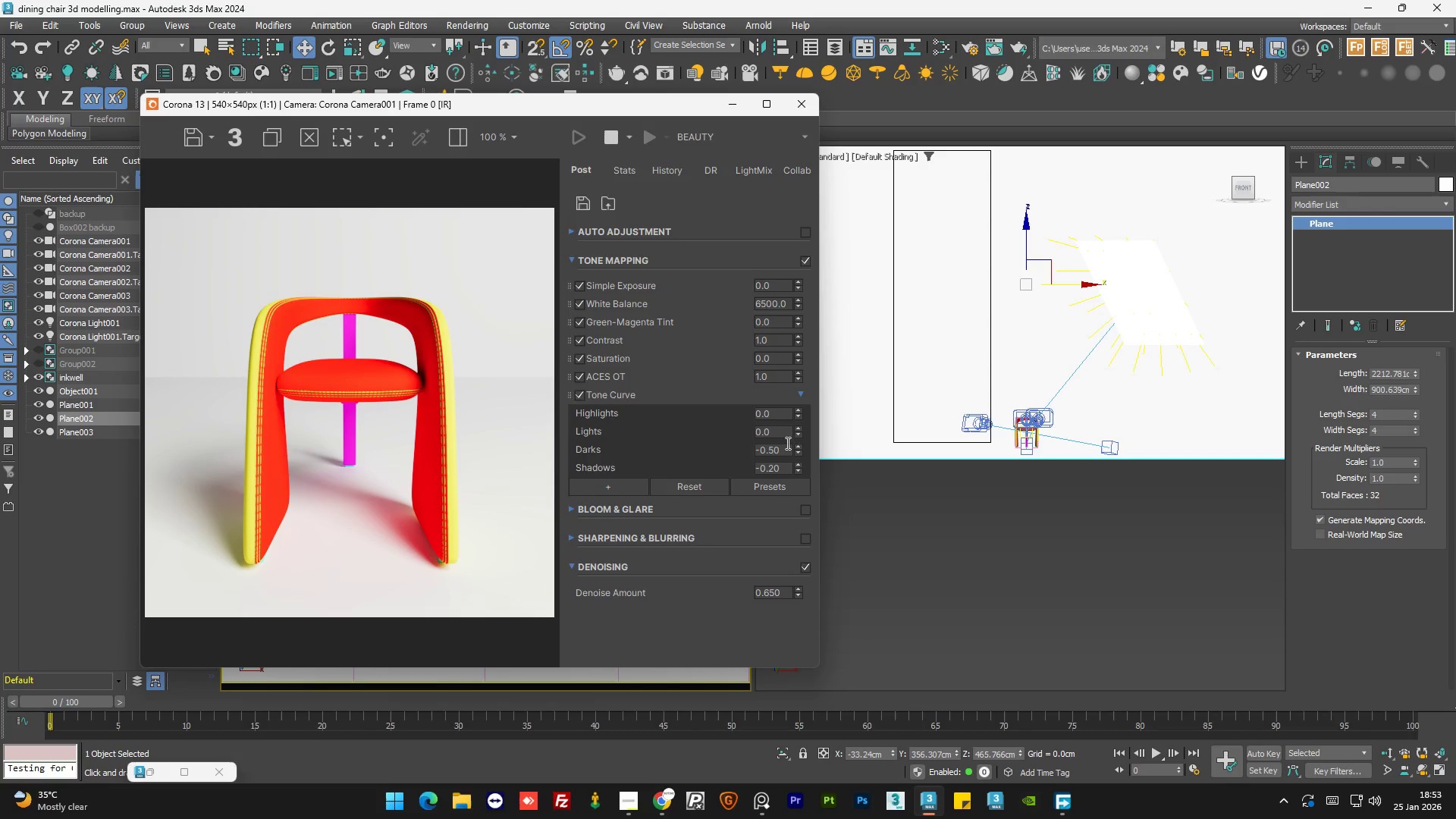 
left_click([783, 451])
 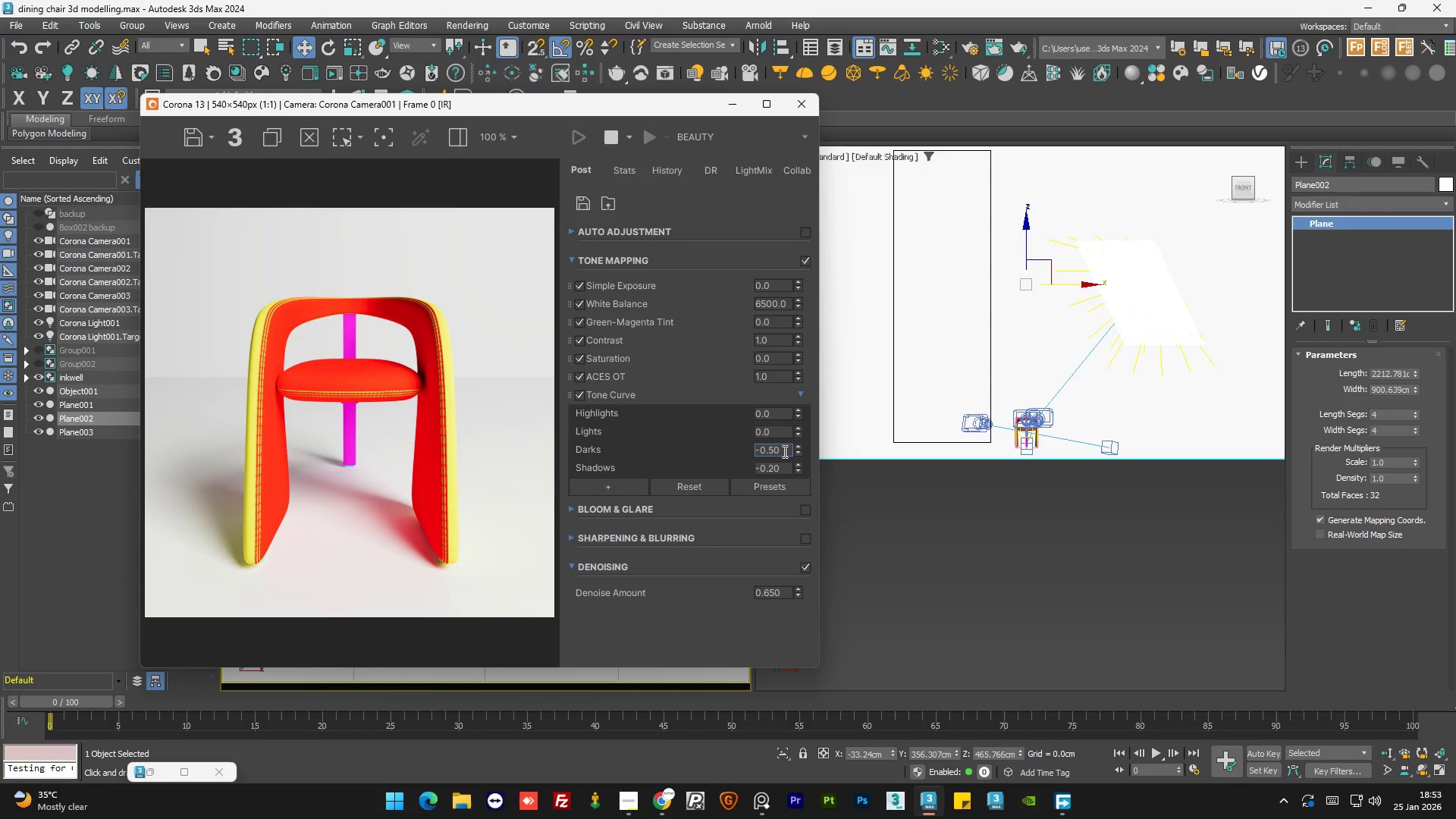 
key(Backspace)
 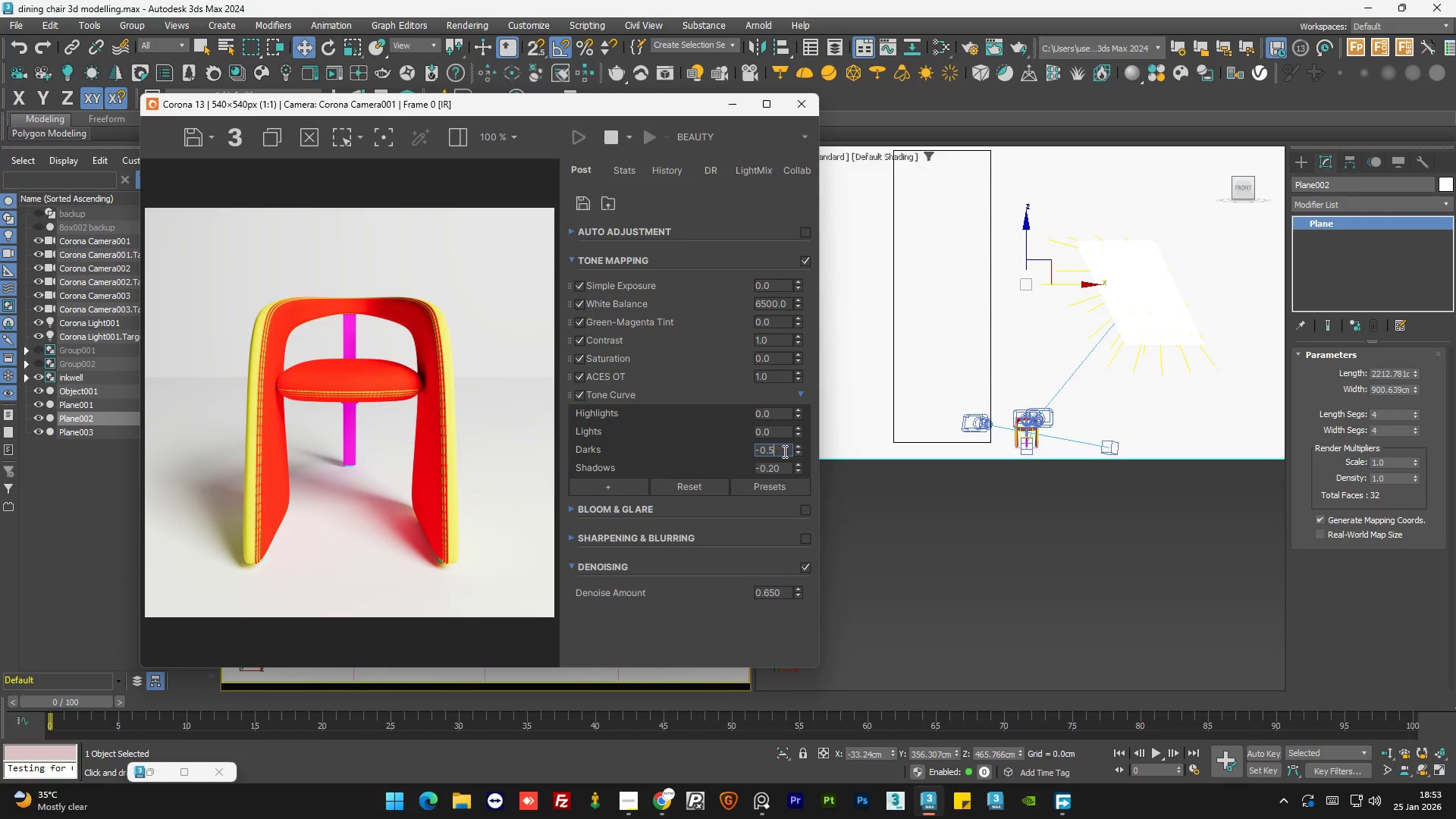 
key(Backspace)
 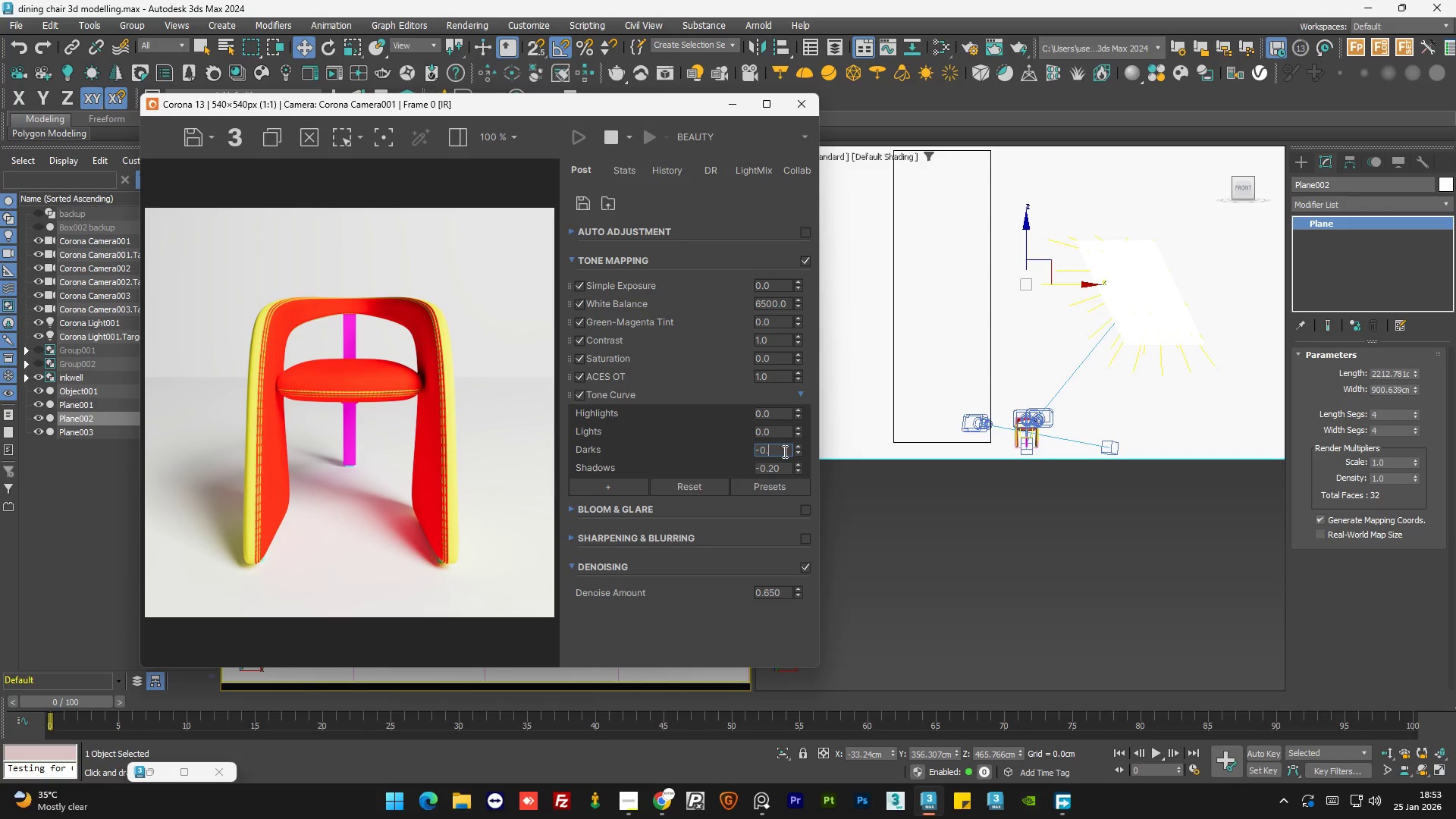 
key(Numpad4)
 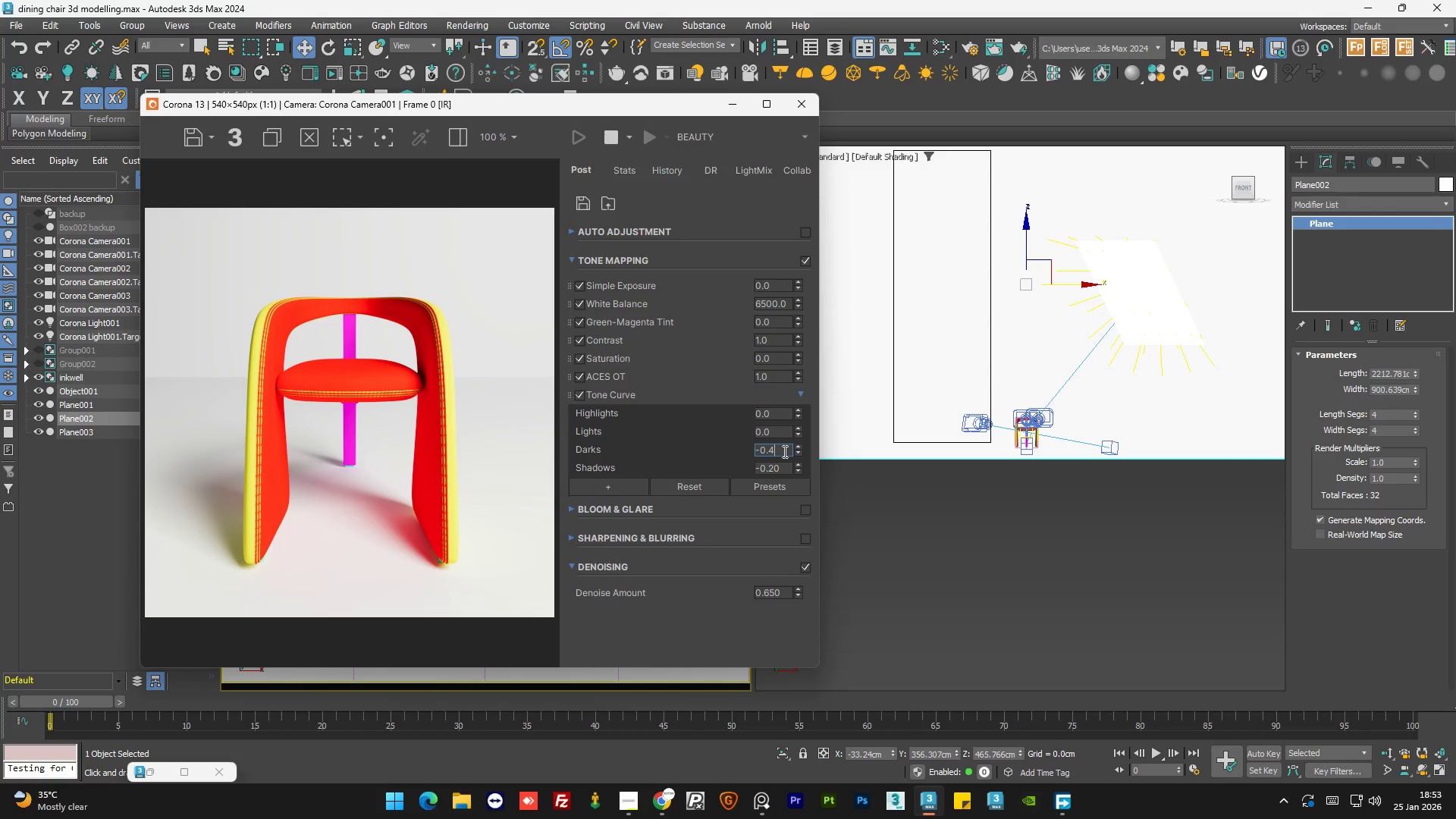 
key(NumpadEnter)
 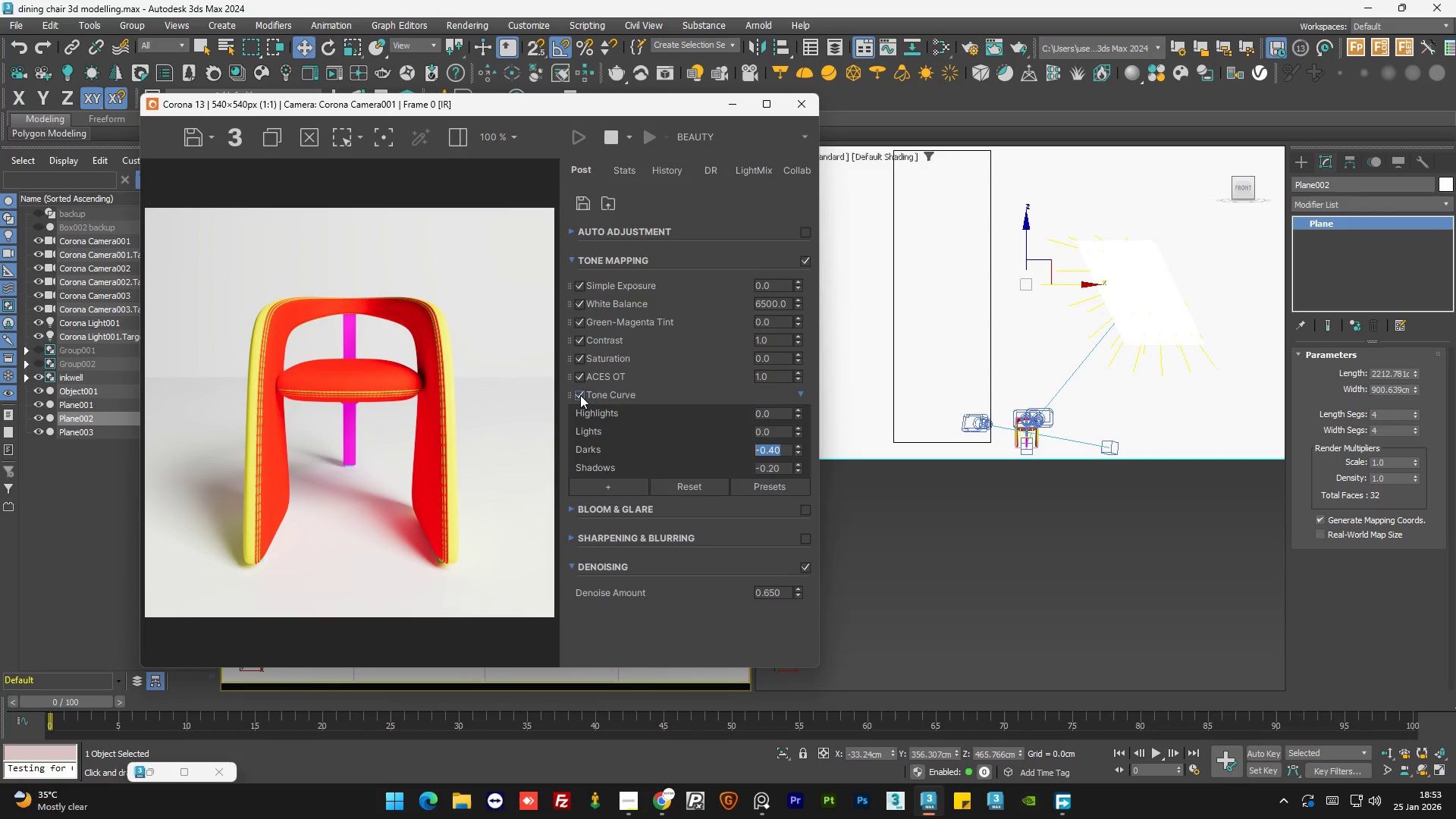 
double_click([580, 395])
 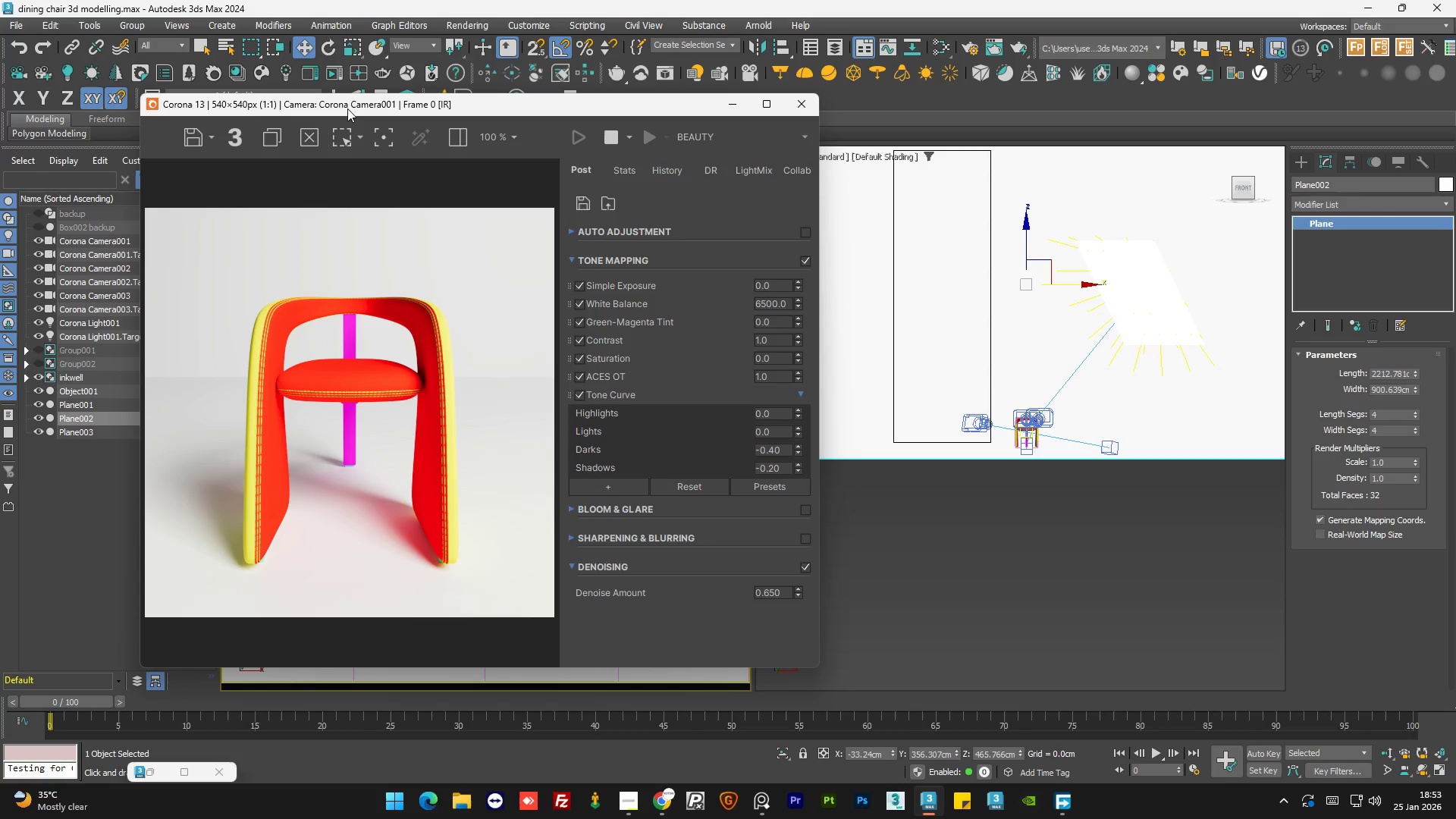 
left_click_drag(start_coordinate=[345, 110], to_coordinate=[844, 122])
 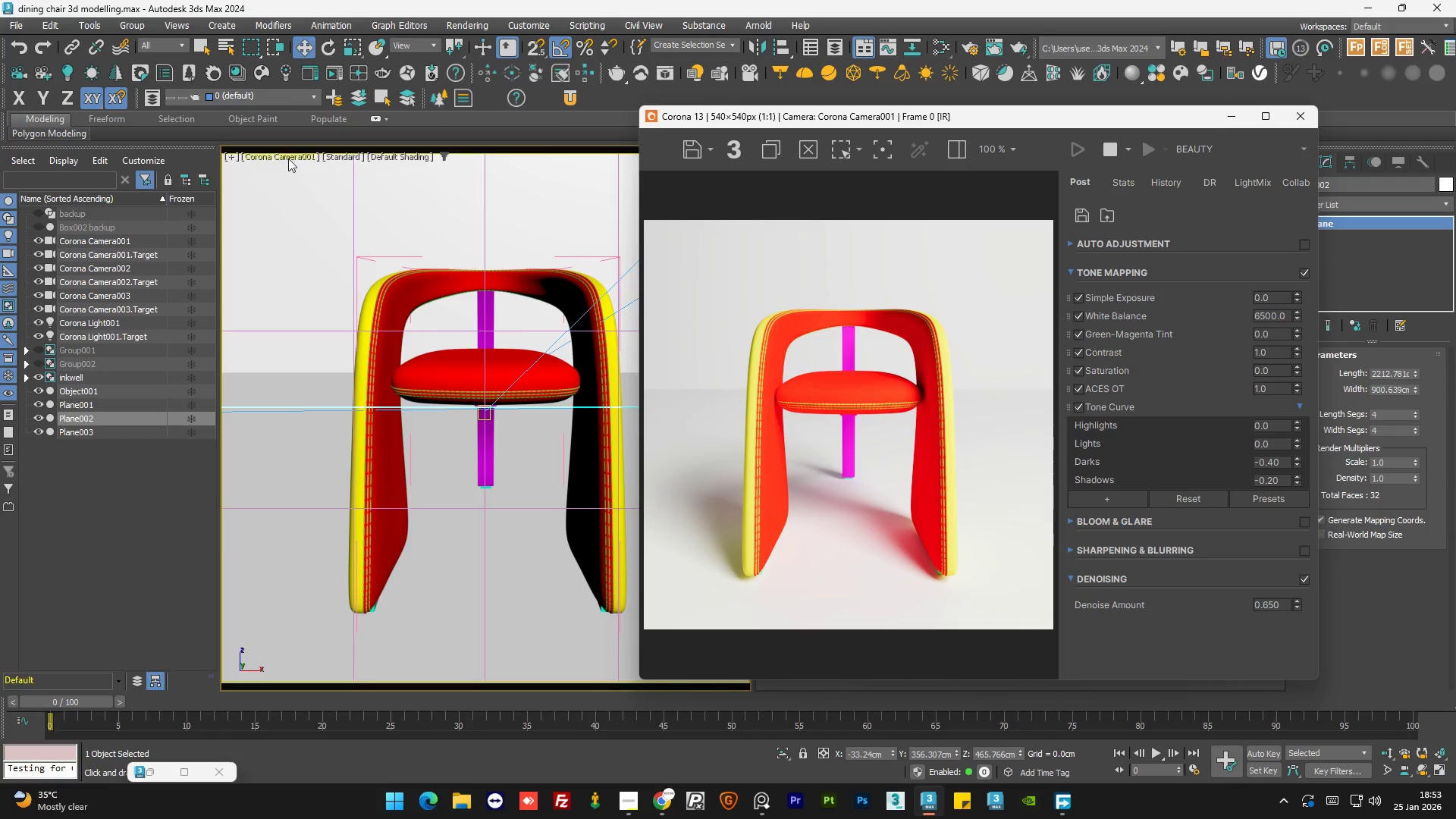 
left_click([290, 155])
 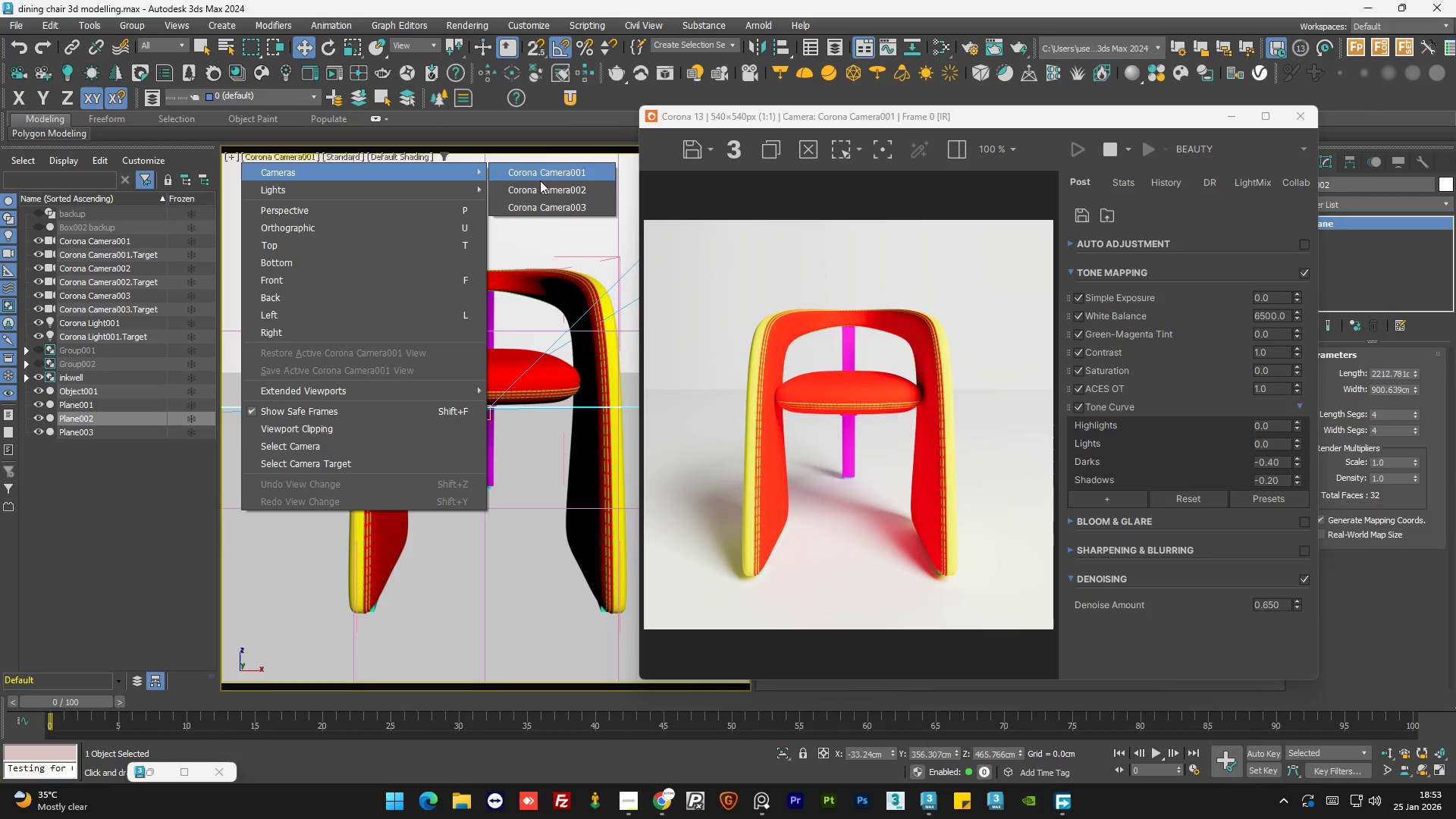 
left_click([554, 190])
 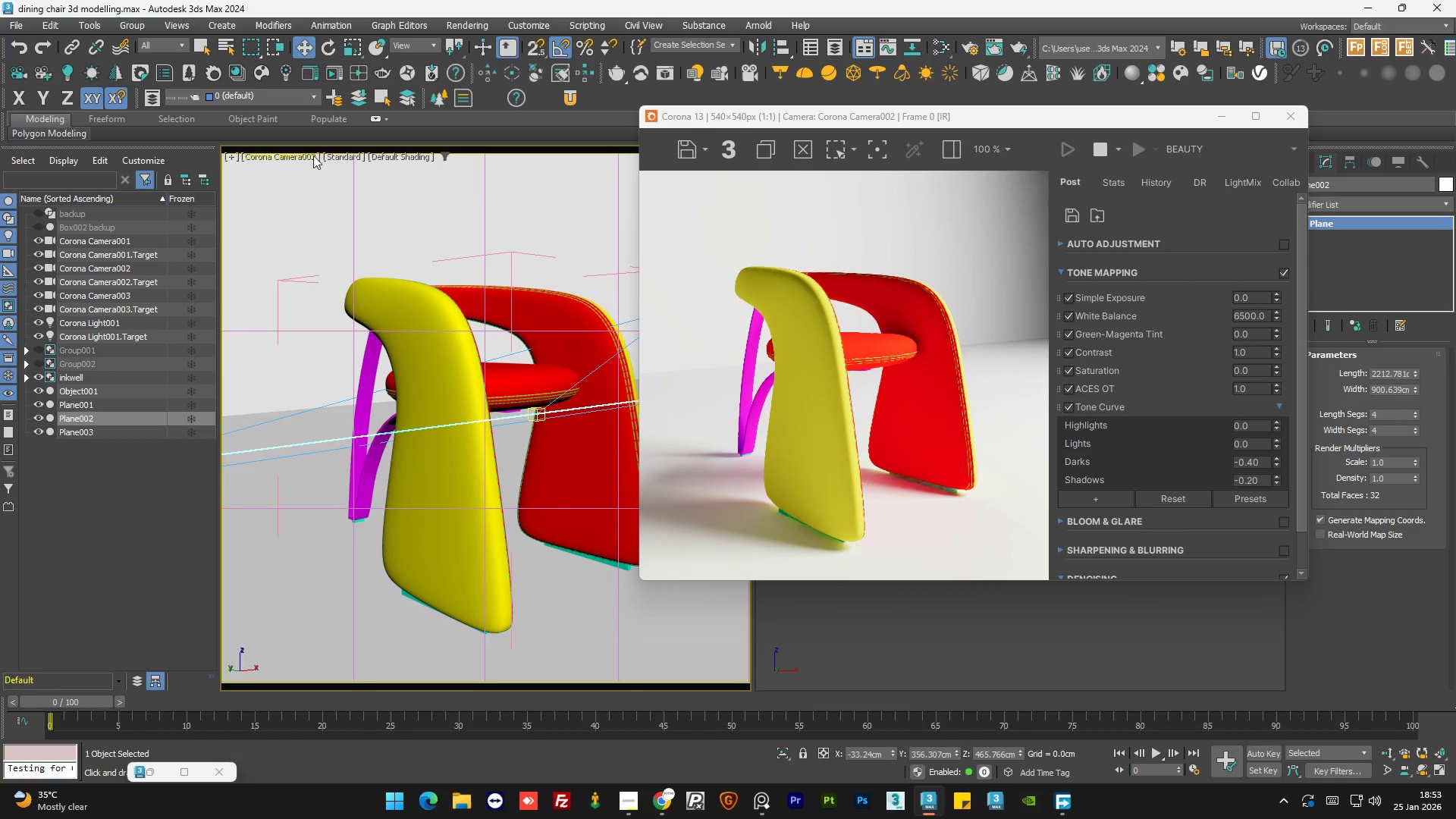 
left_click([293, 153])
 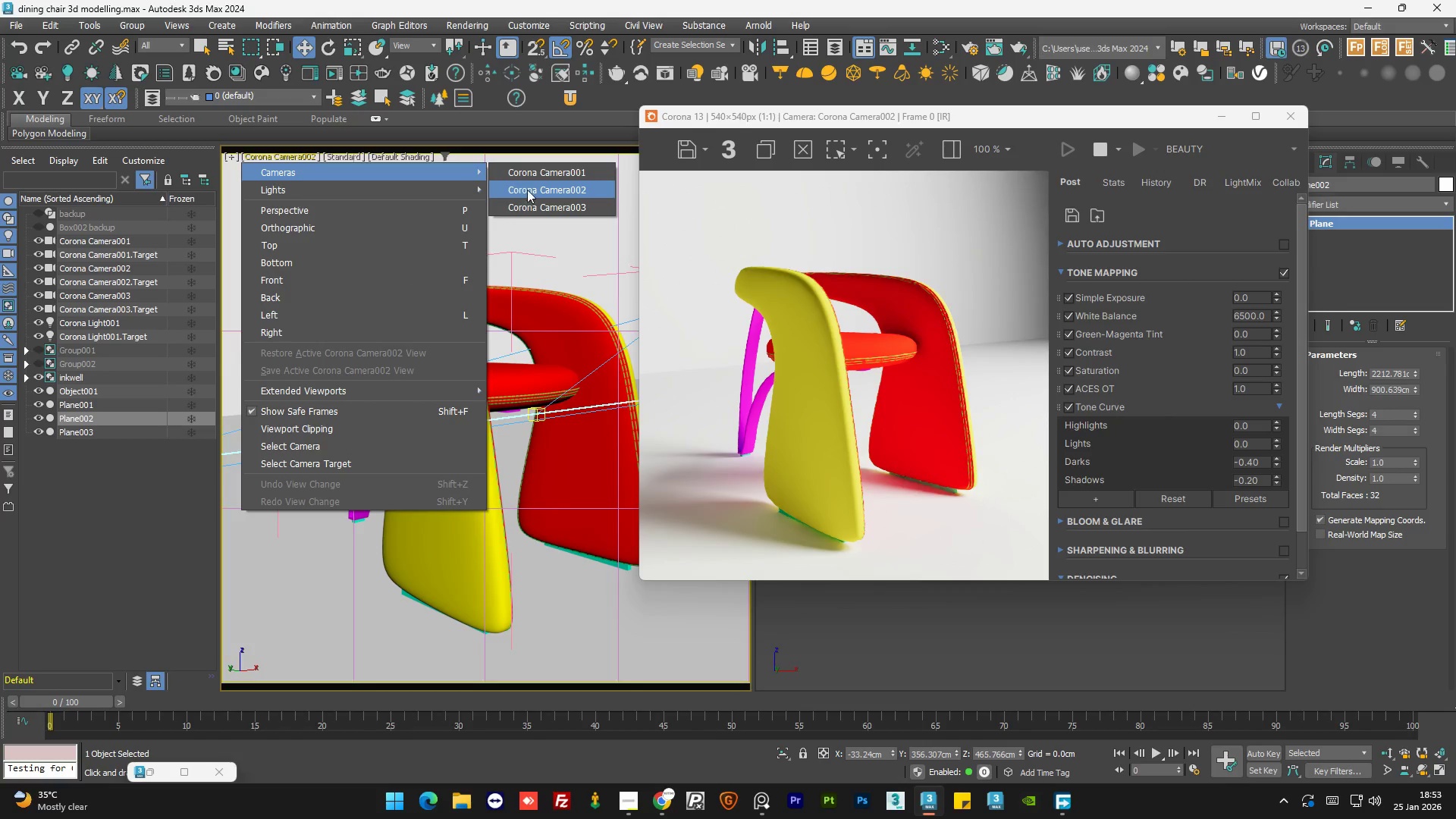 
left_click([541, 204])
 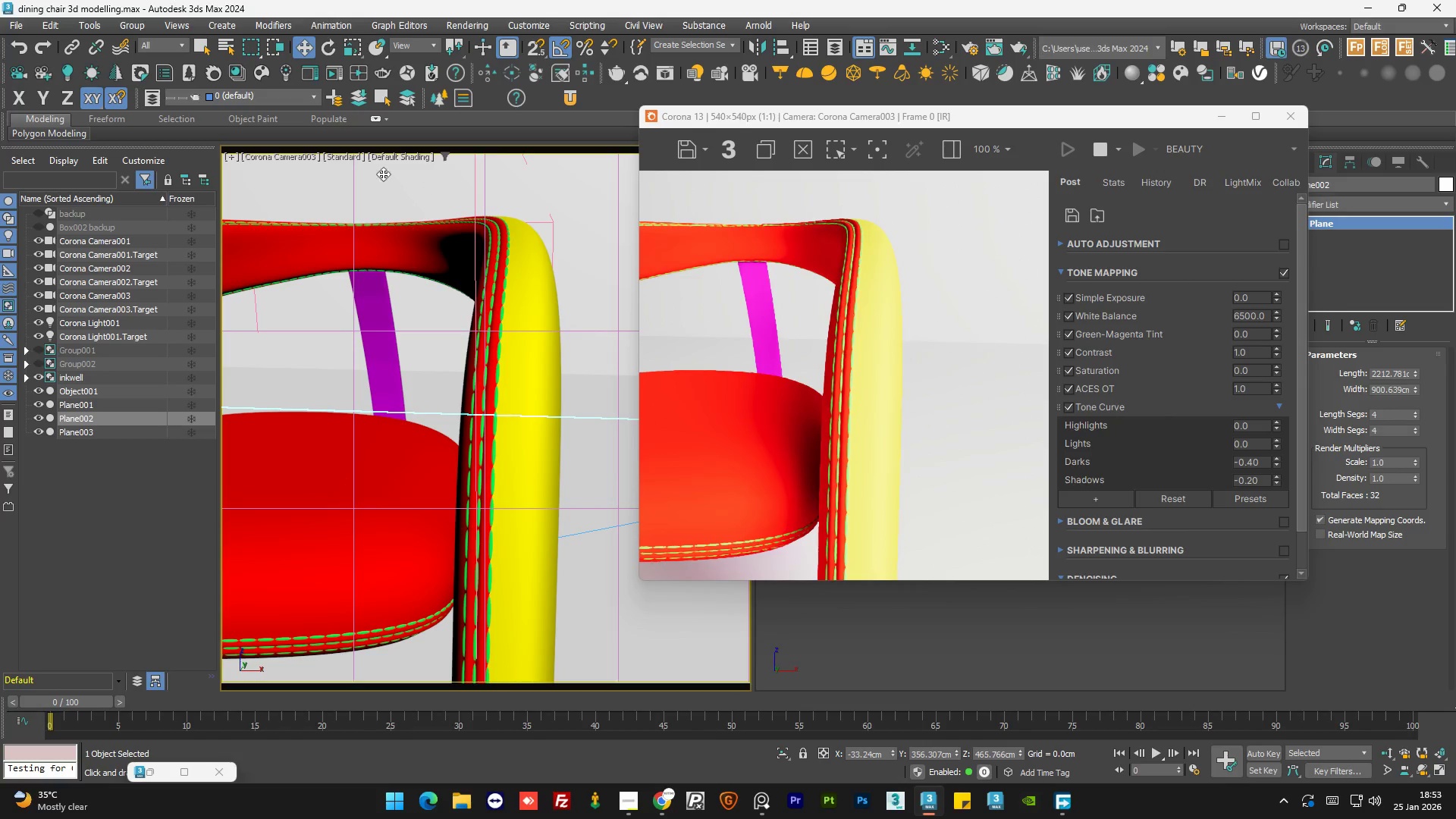 
left_click([284, 156])
 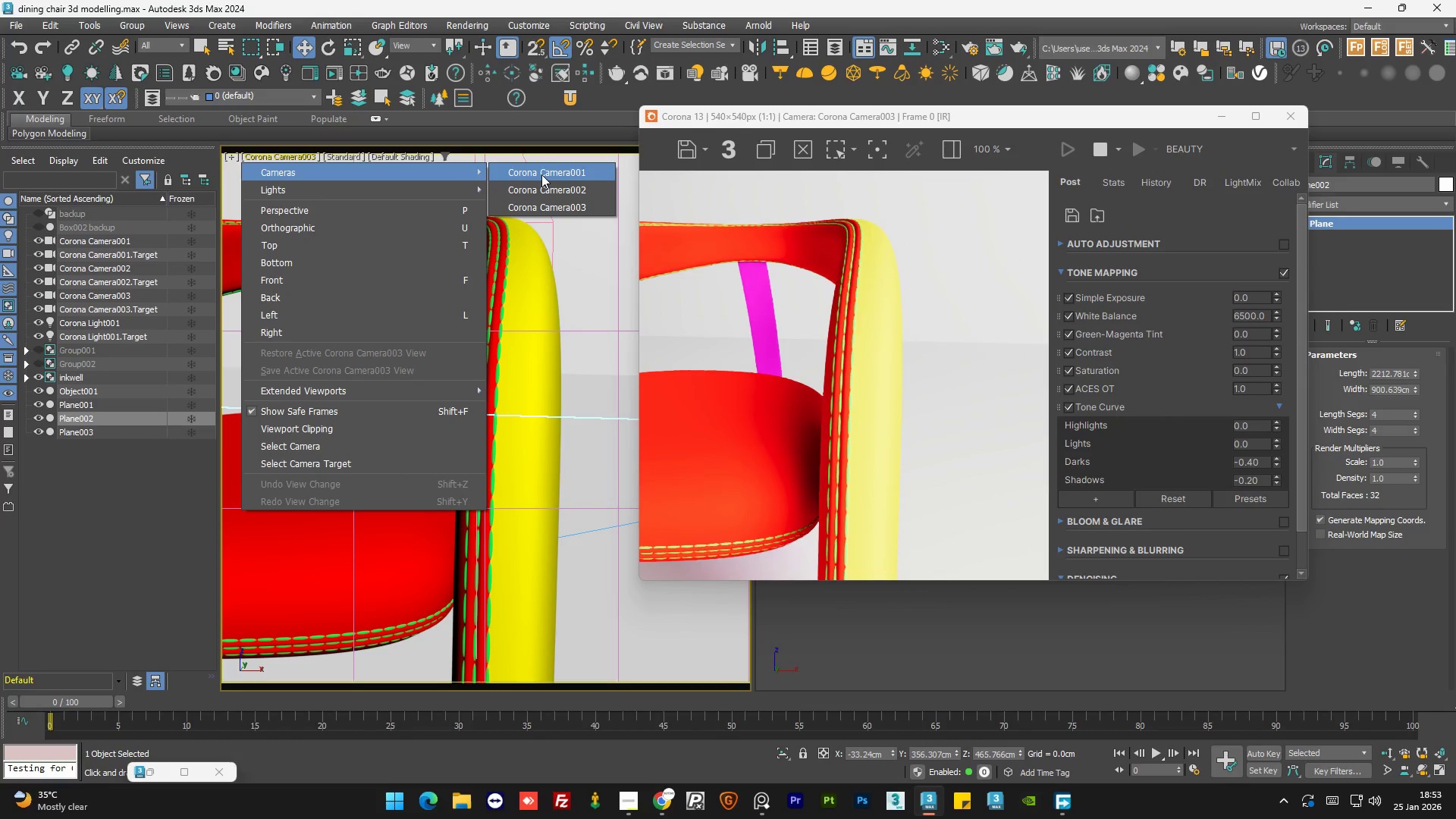 
left_click([541, 174])
 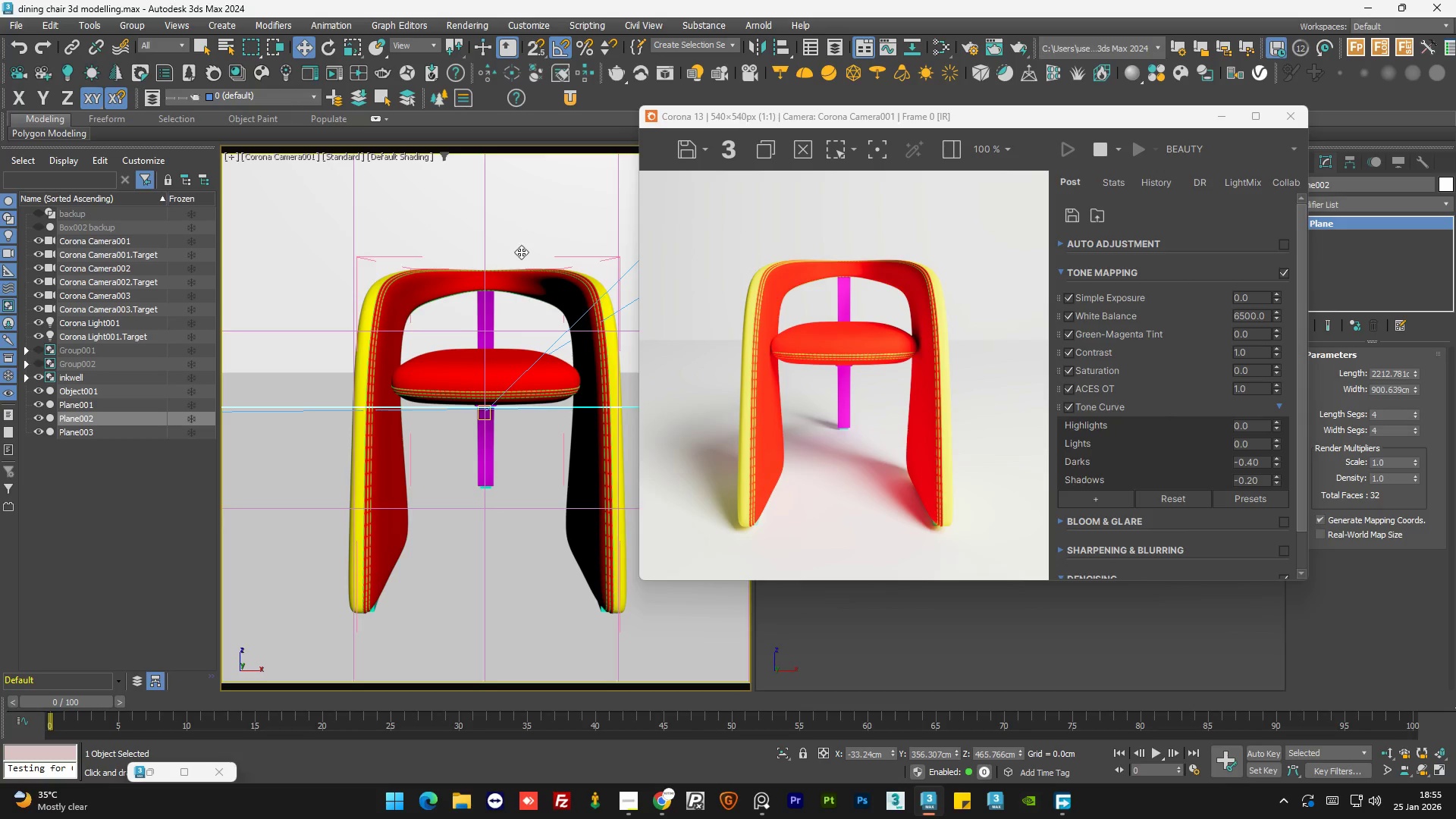 
wait(88.08)
 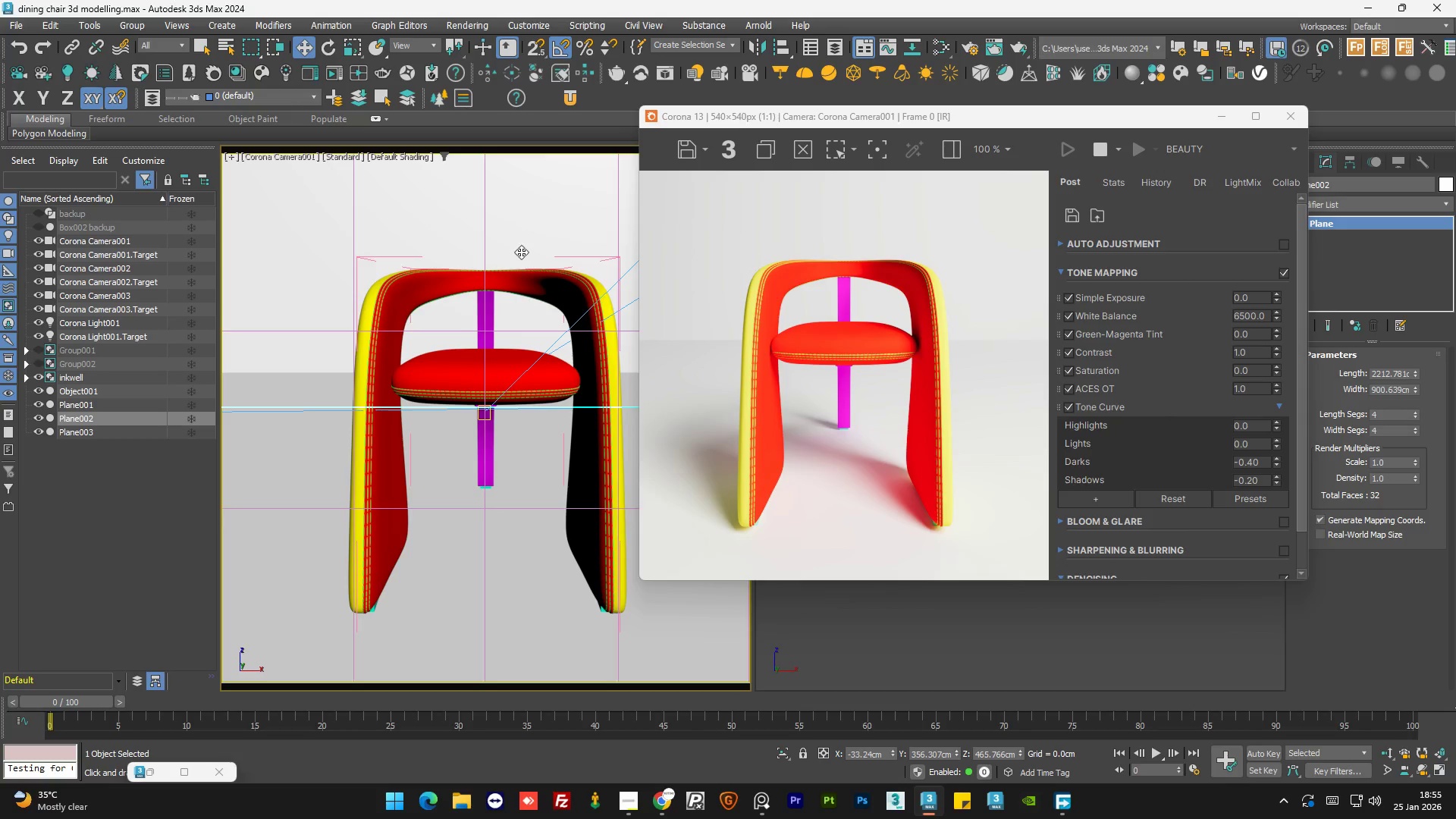 
left_click_drag(start_coordinate=[990, 115], to_coordinate=[362, 115])
 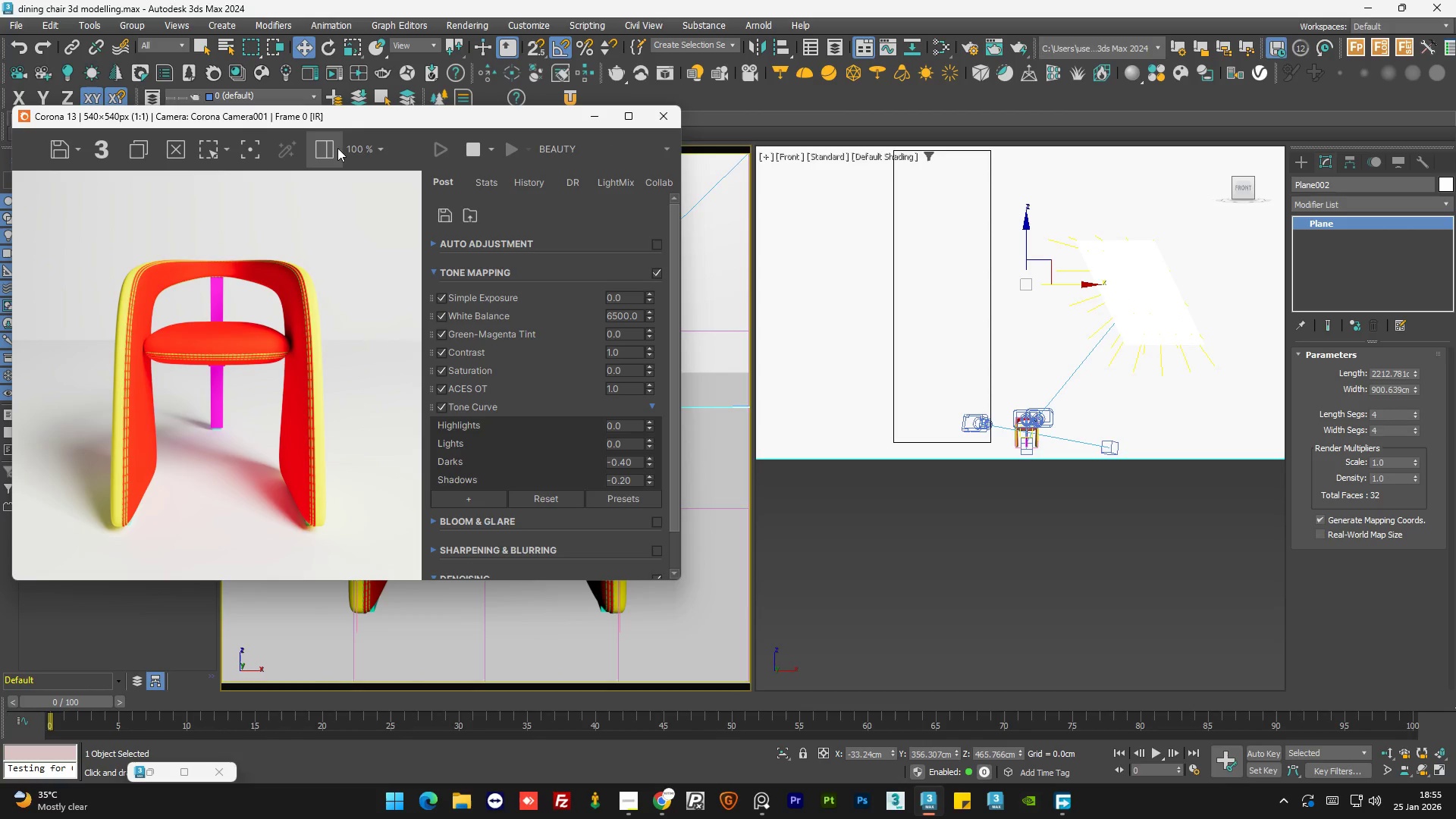 
left_click([329, 148])
 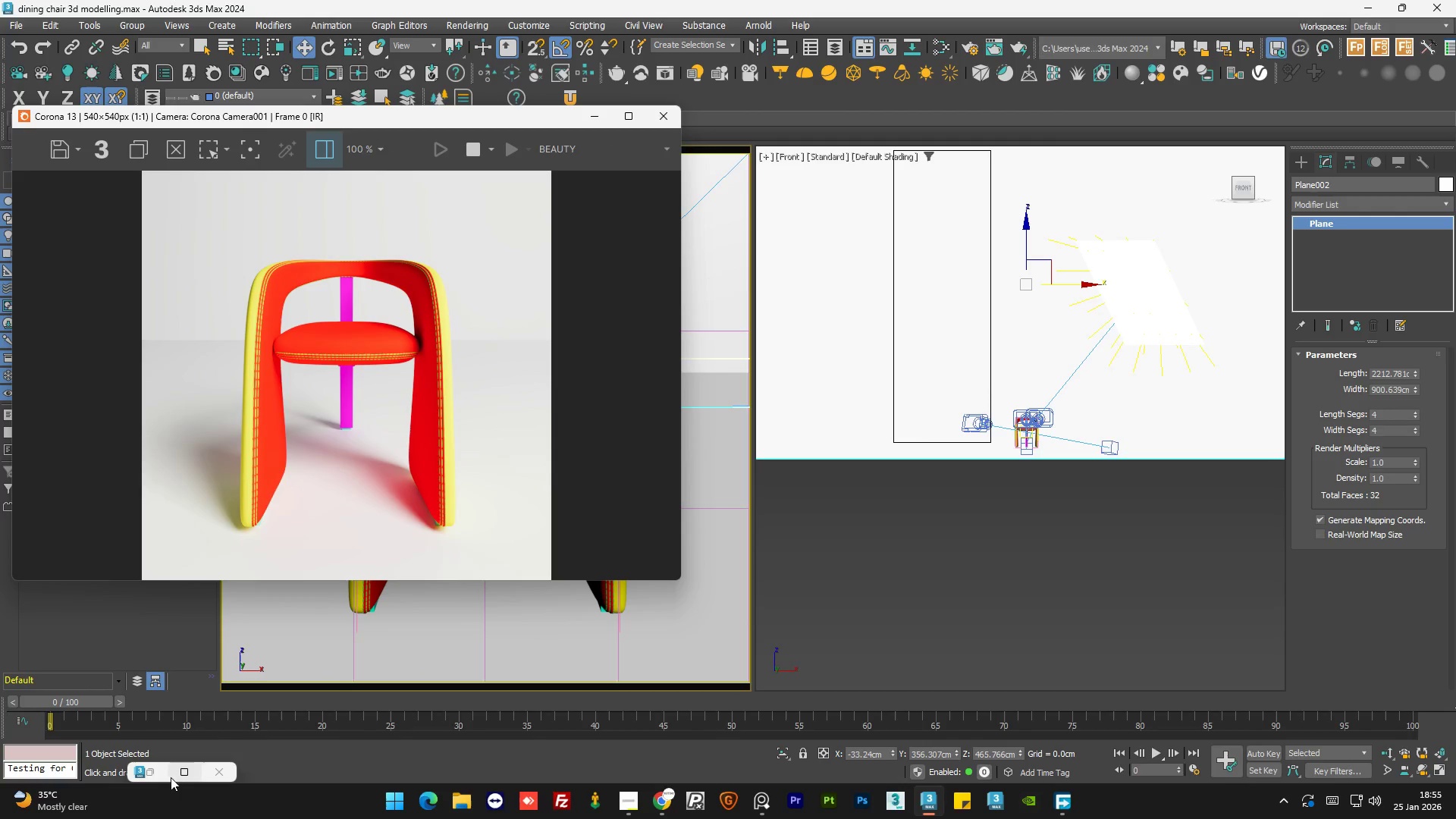 
left_click([158, 770])
 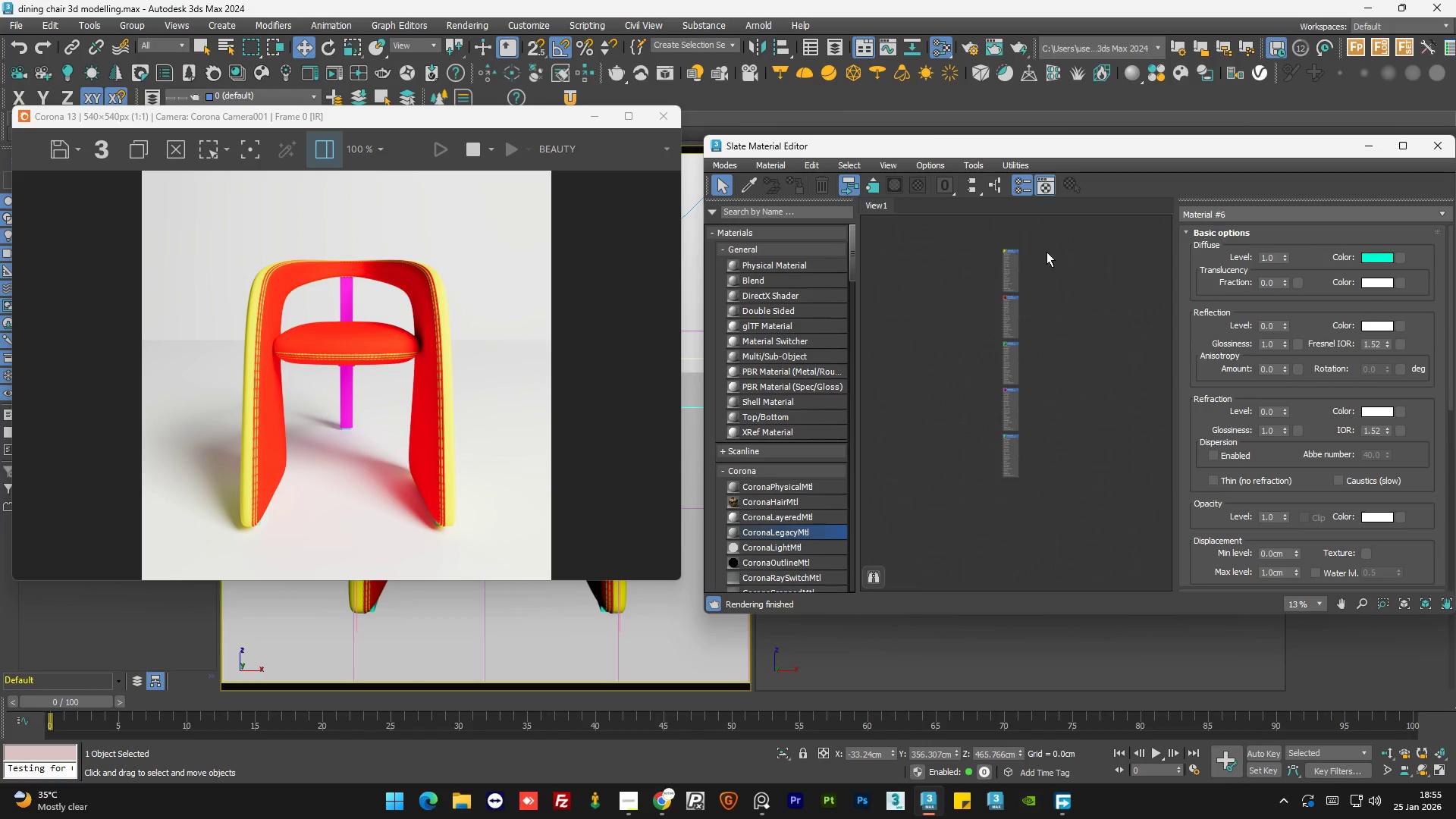 
left_click([1082, 296])
 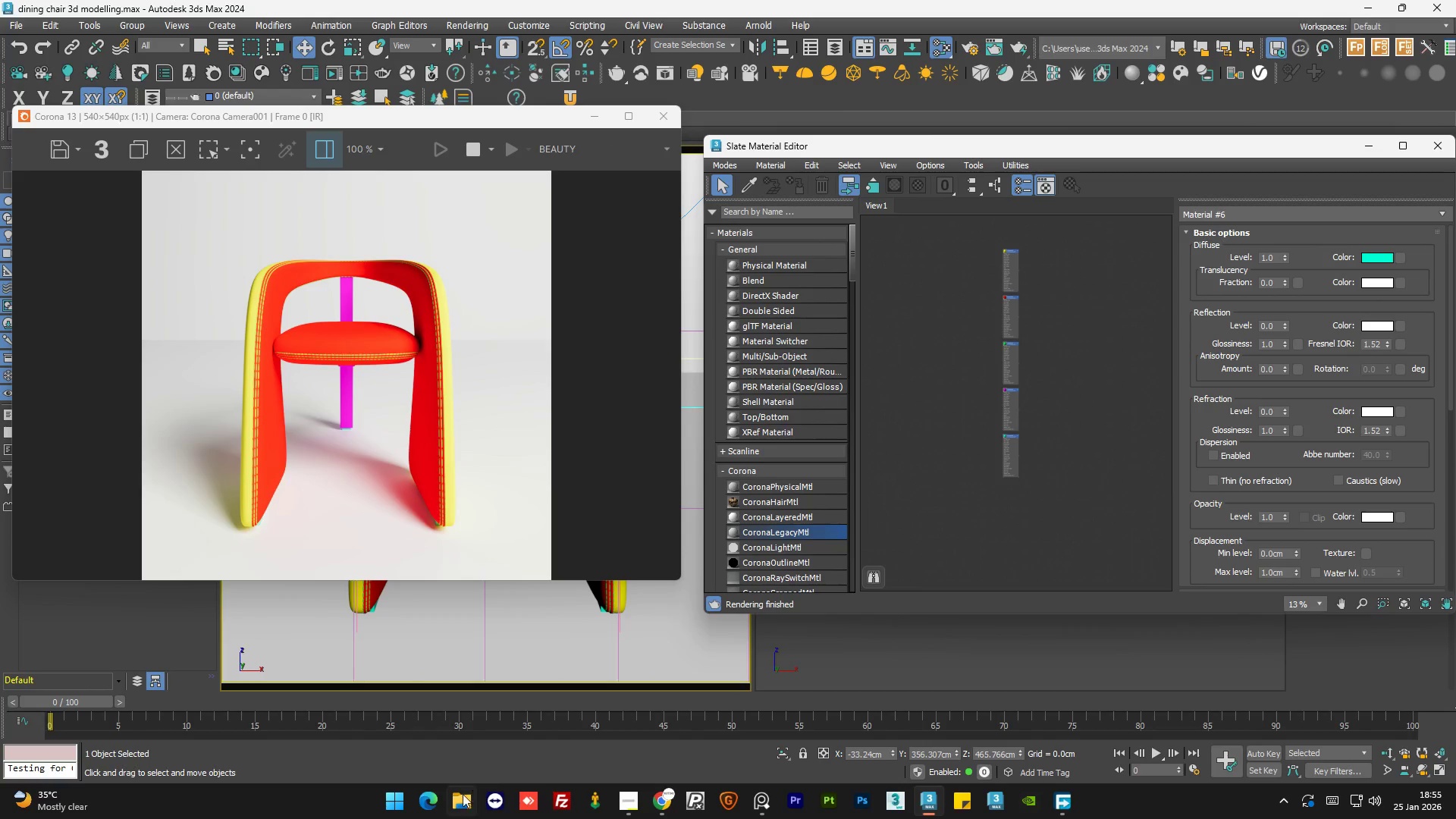 
left_click([467, 802])
 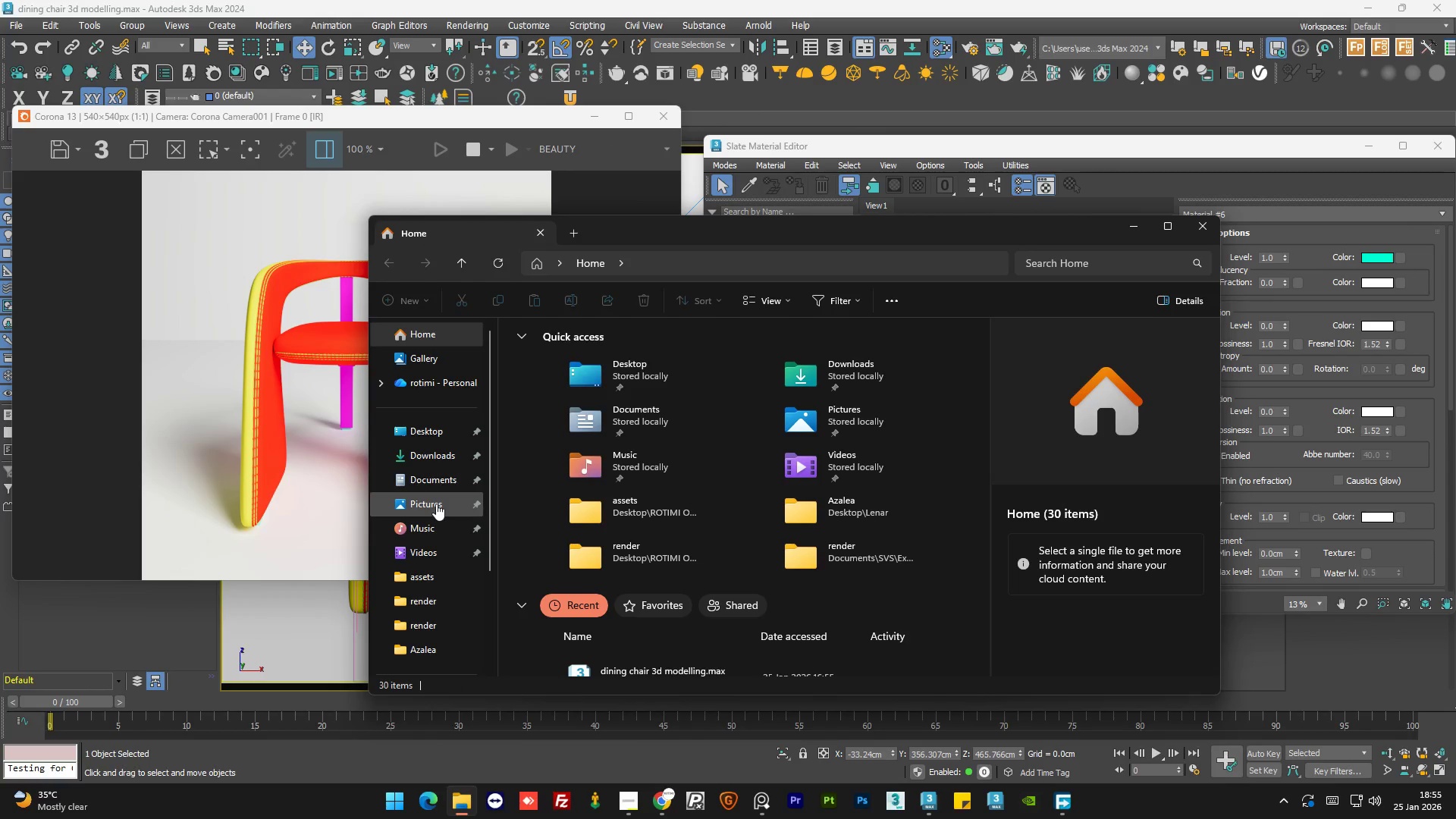 
wait(5.55)
 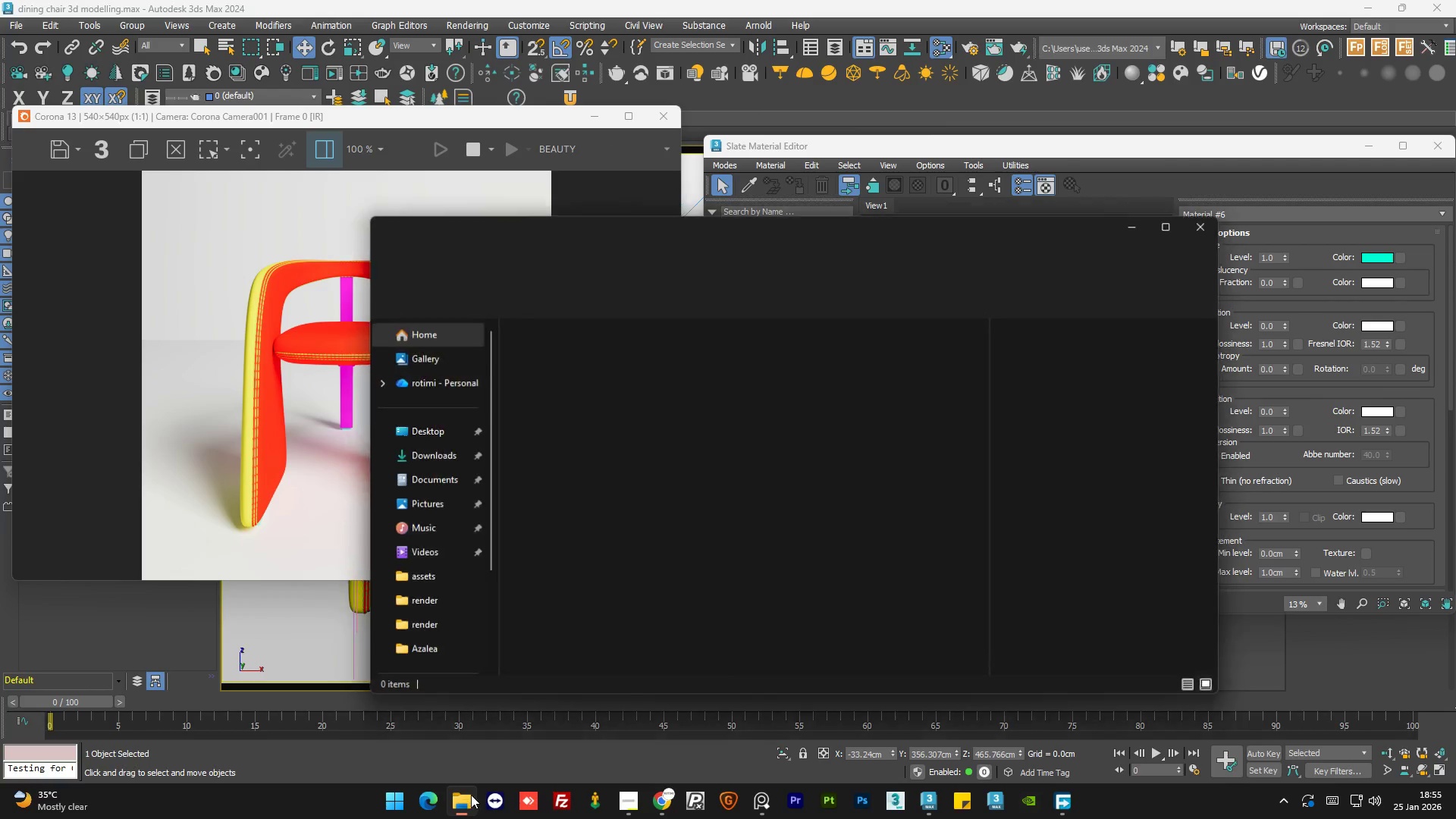 
double_click([841, 371])
 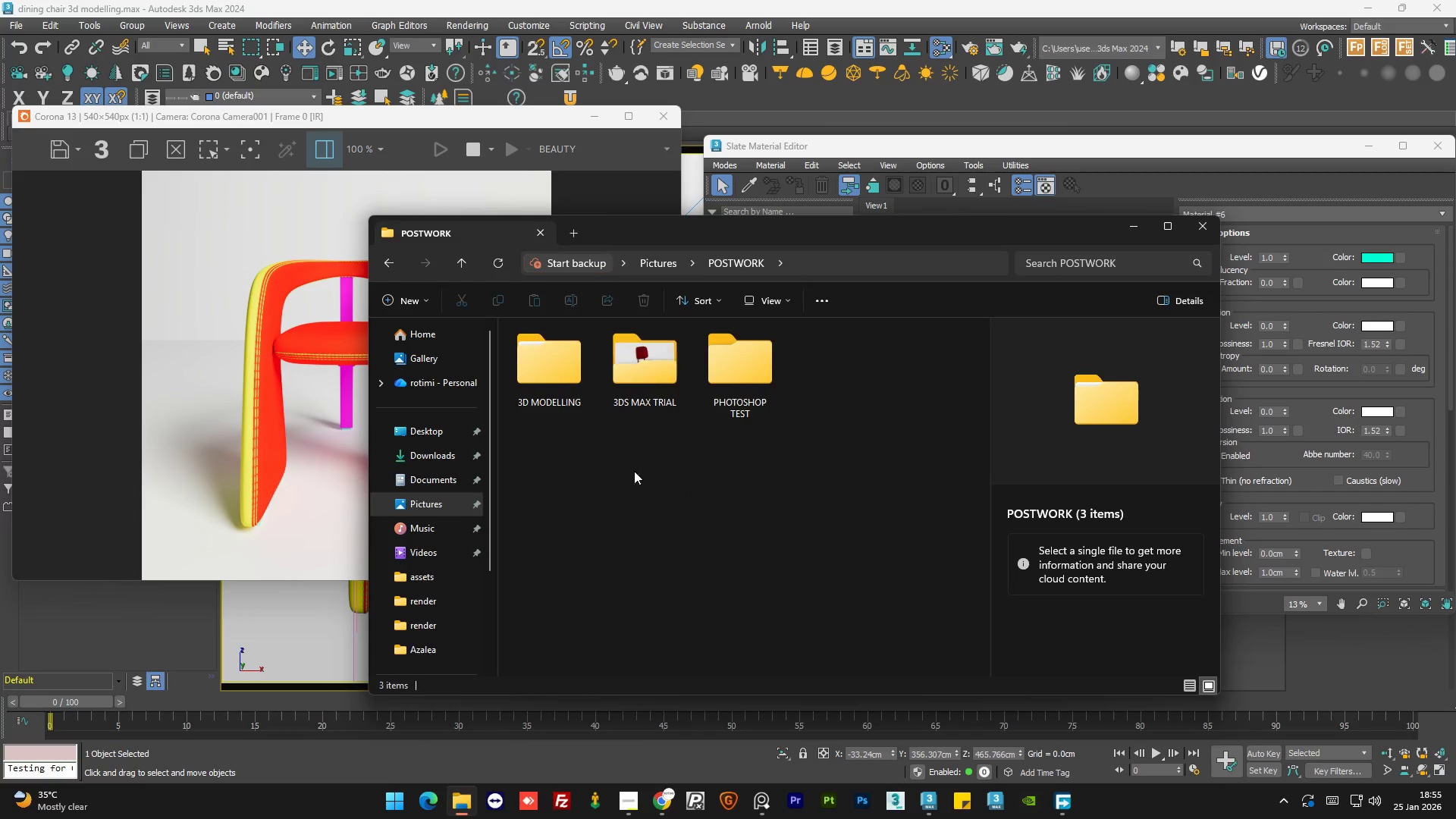 
double_click([554, 369])
 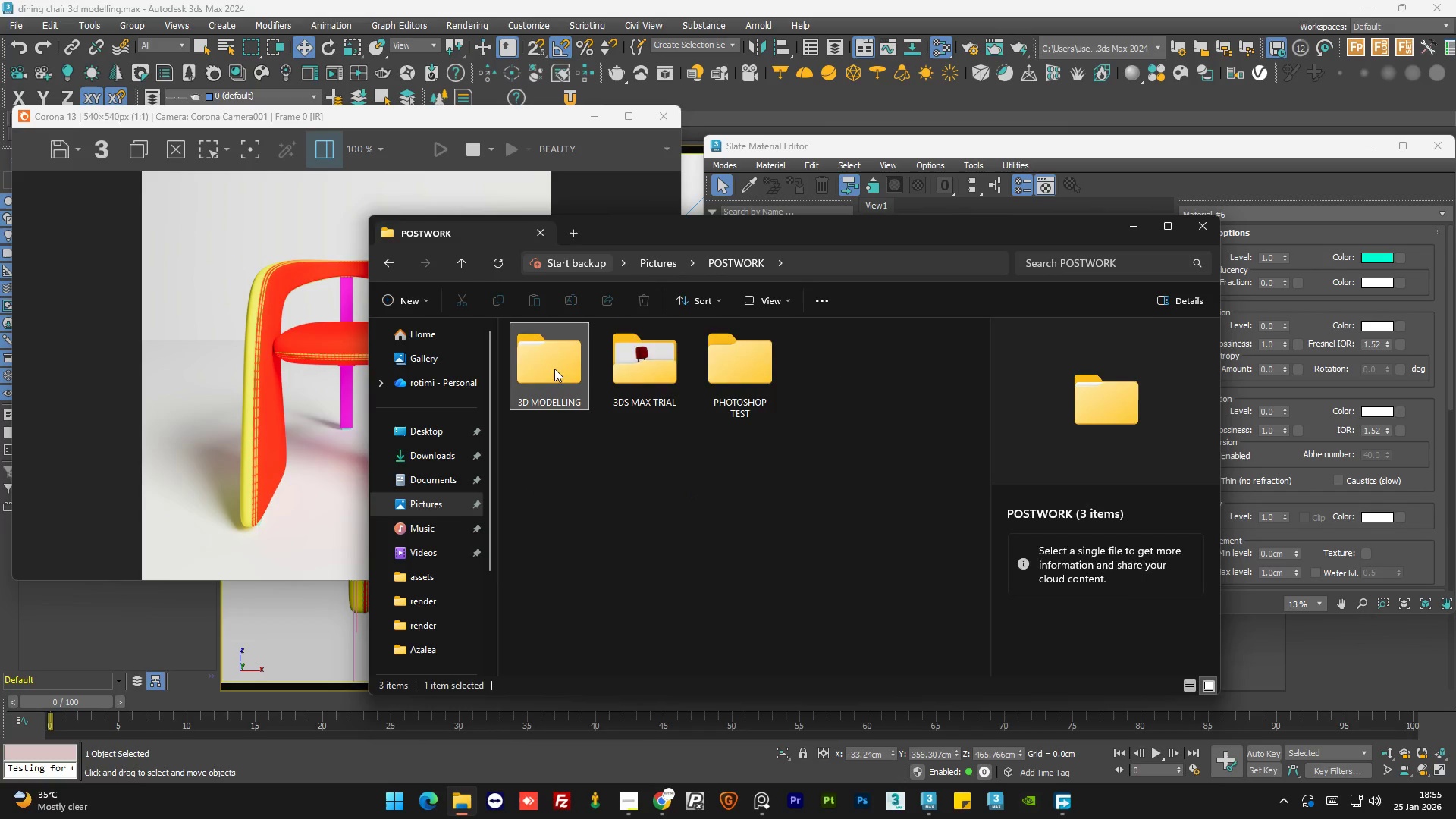 
triple_click([554, 369])
 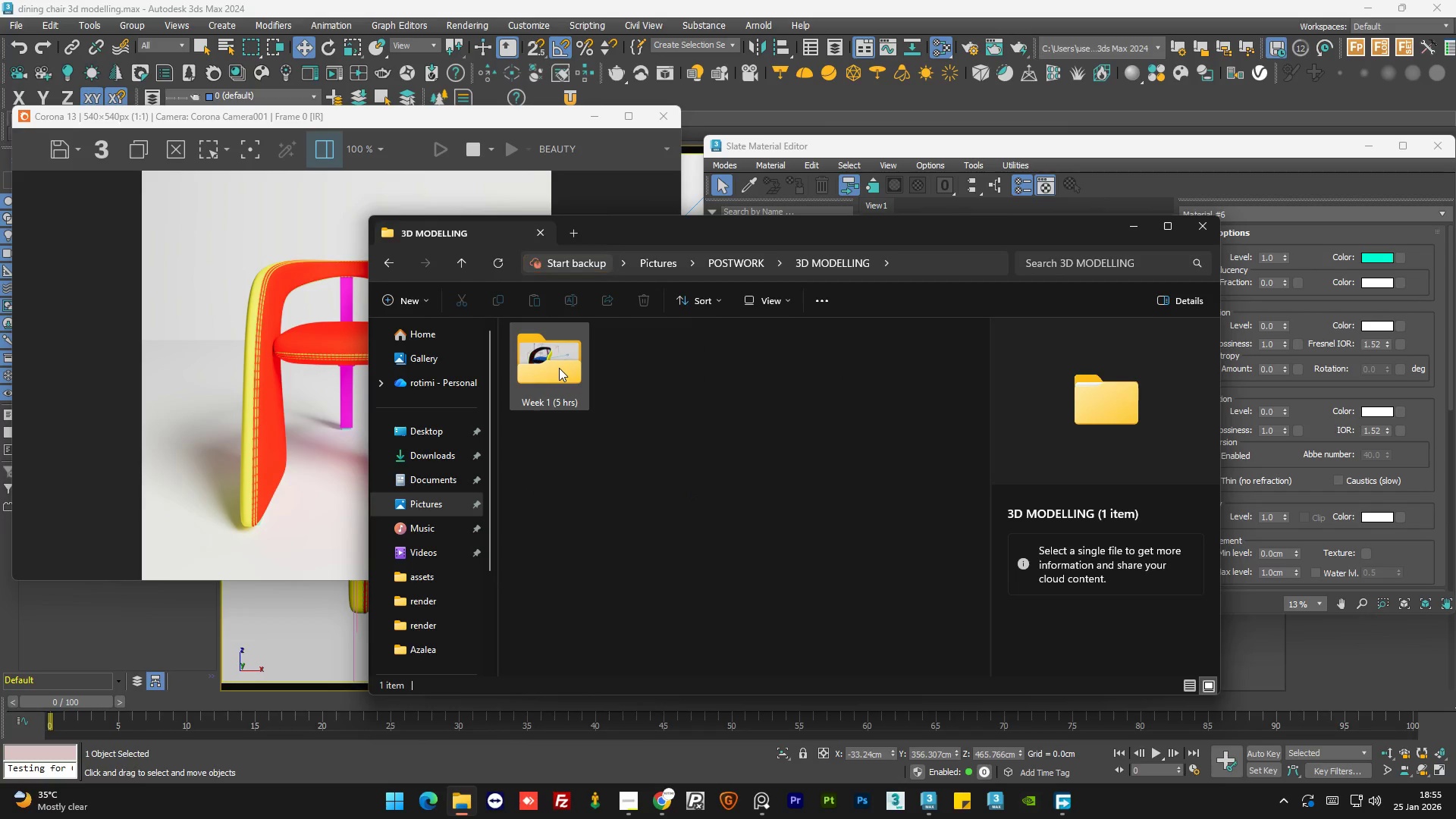 
double_click([559, 368])
 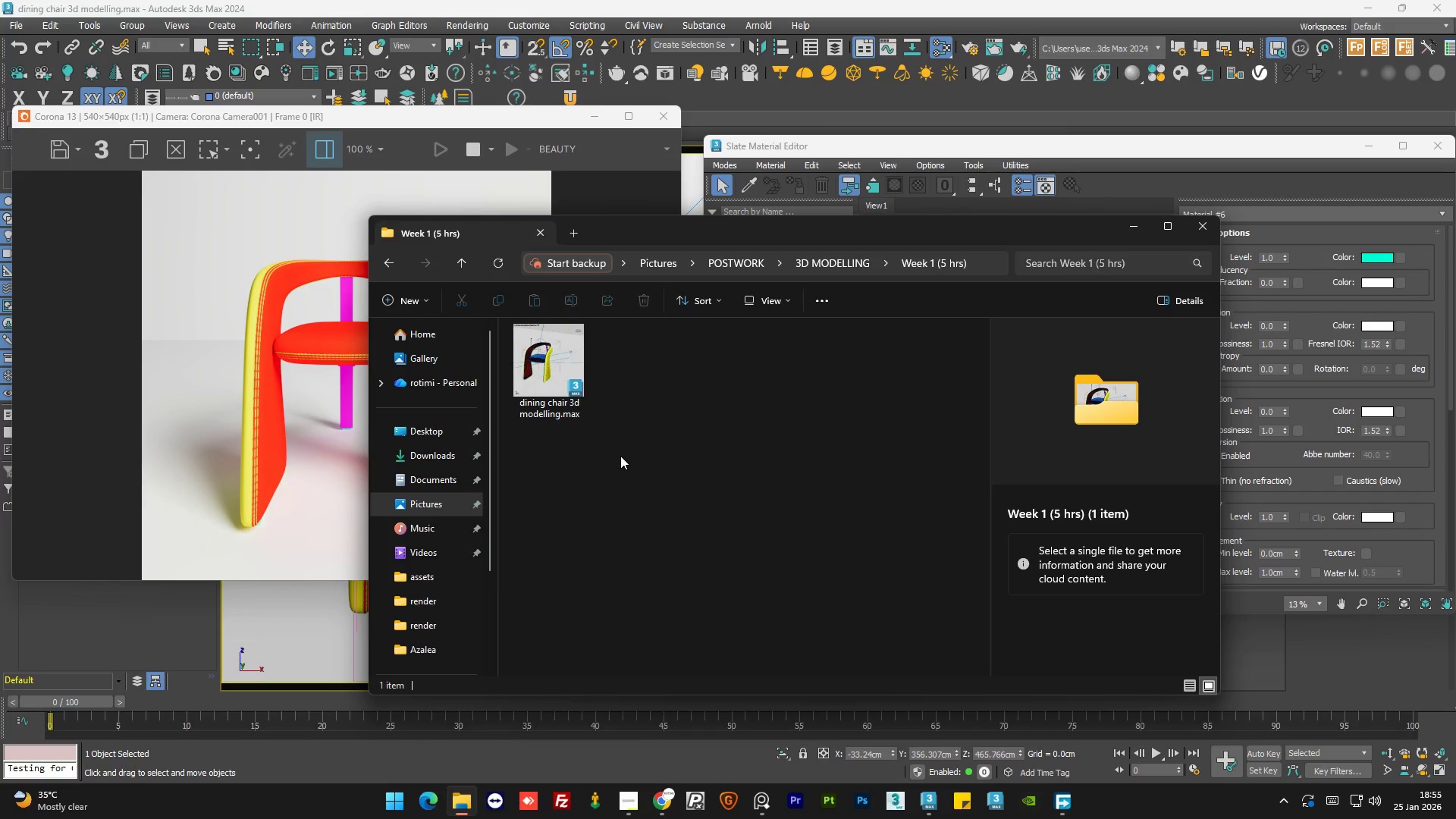 
right_click([625, 456])
 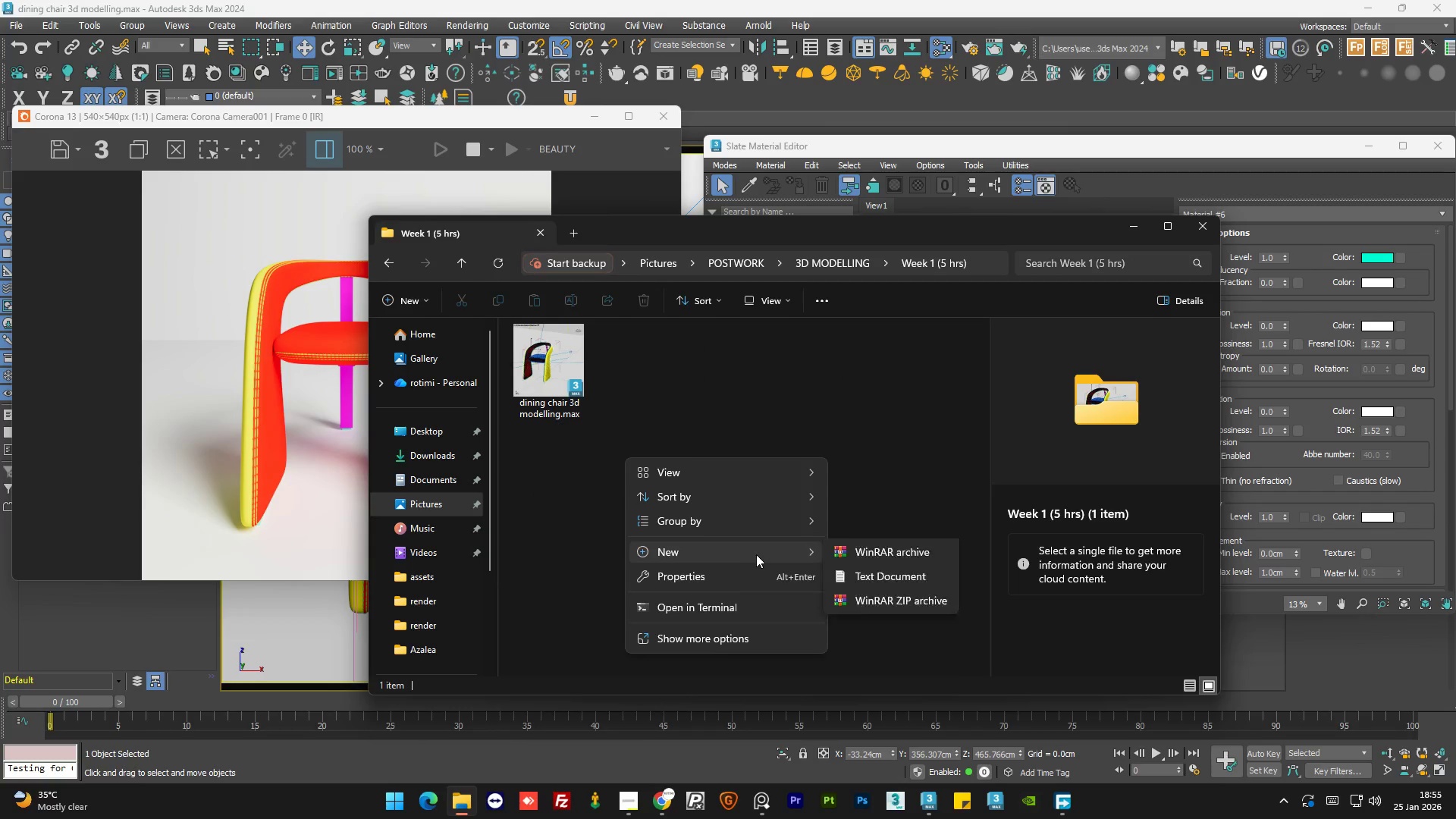 
left_click([868, 551])
 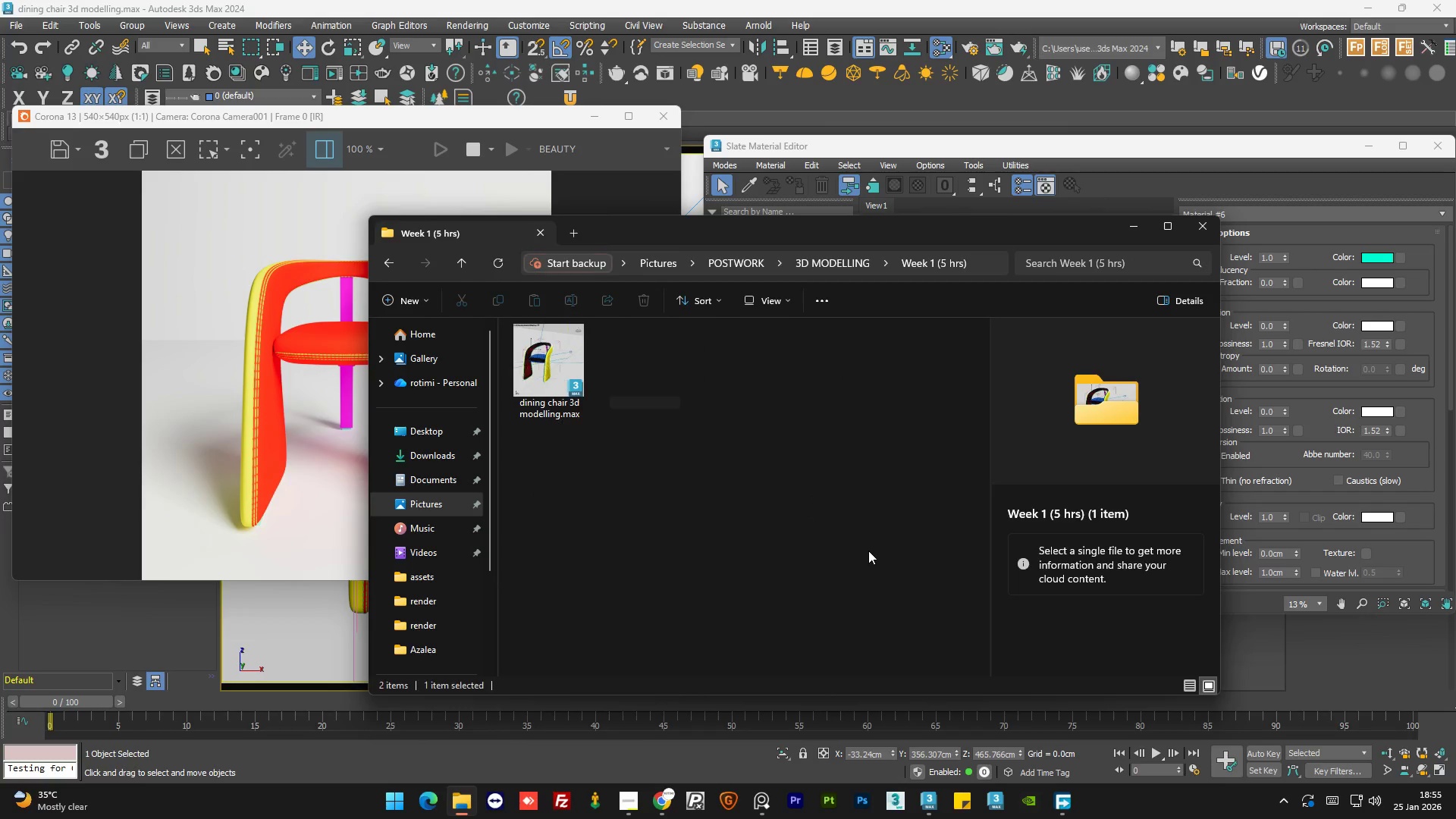 
type(assets)
 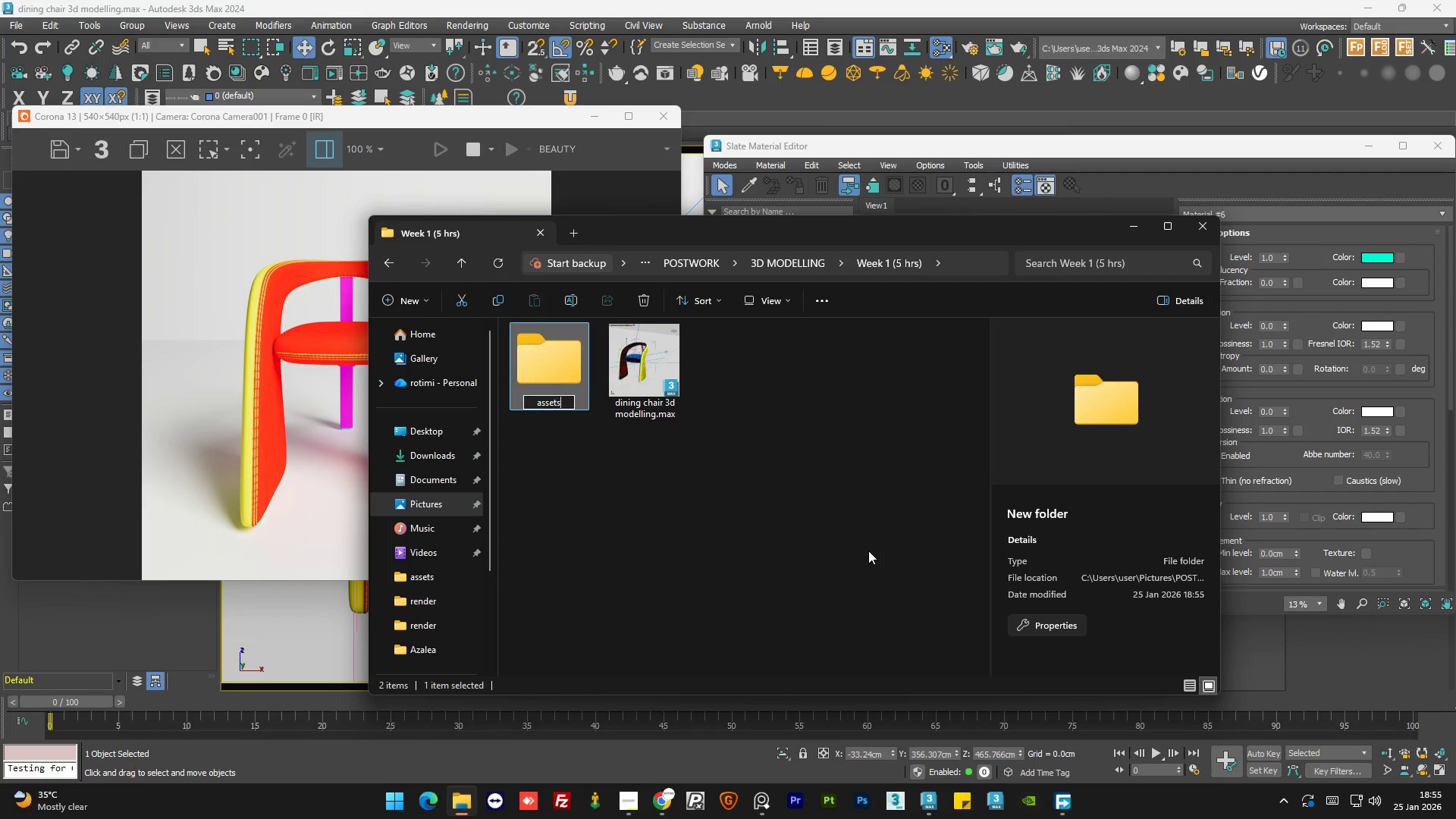 
key(Enter)
 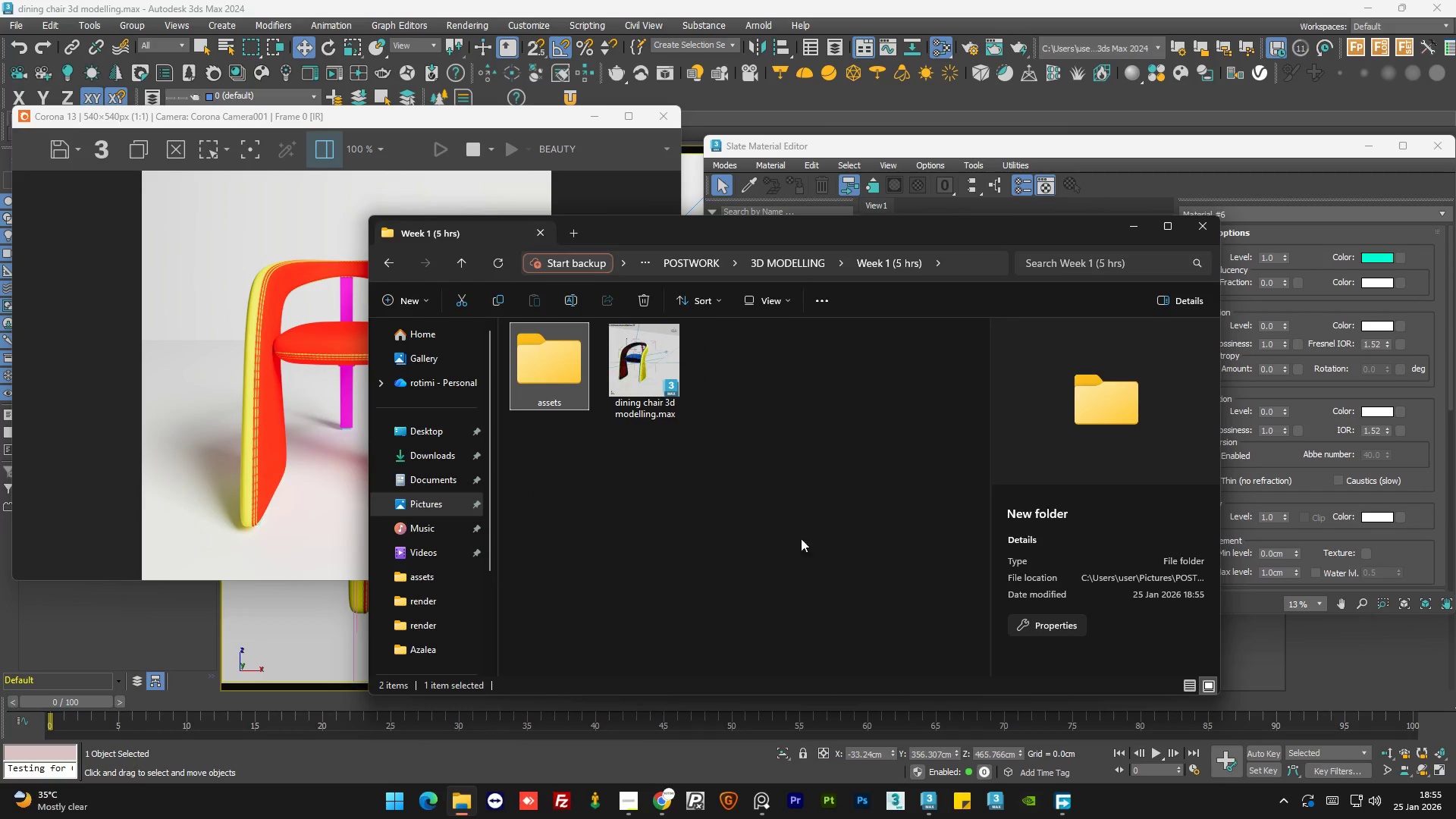 
left_click([733, 530])
 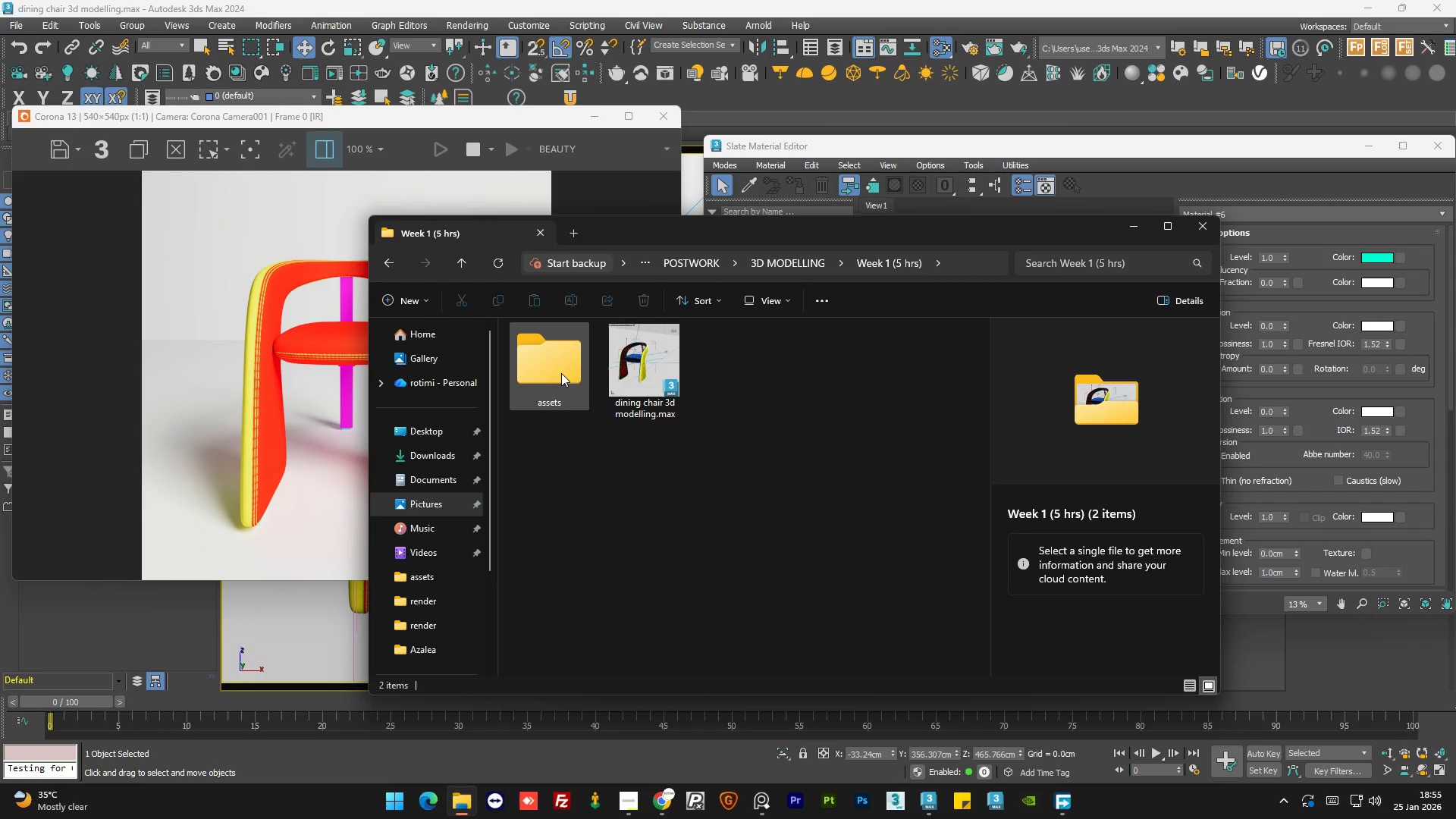 
double_click([561, 373])
 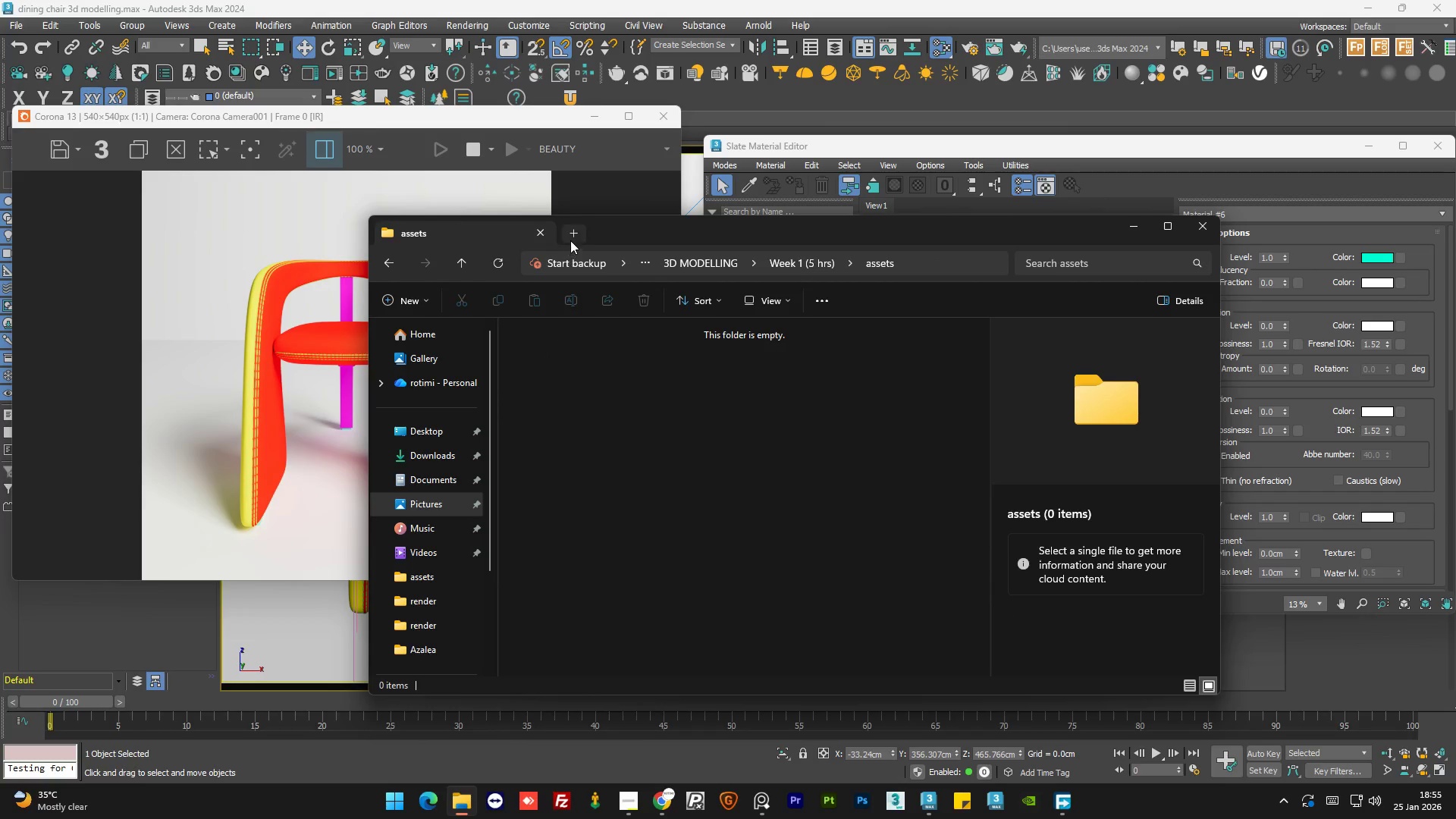 
left_click([570, 240])
 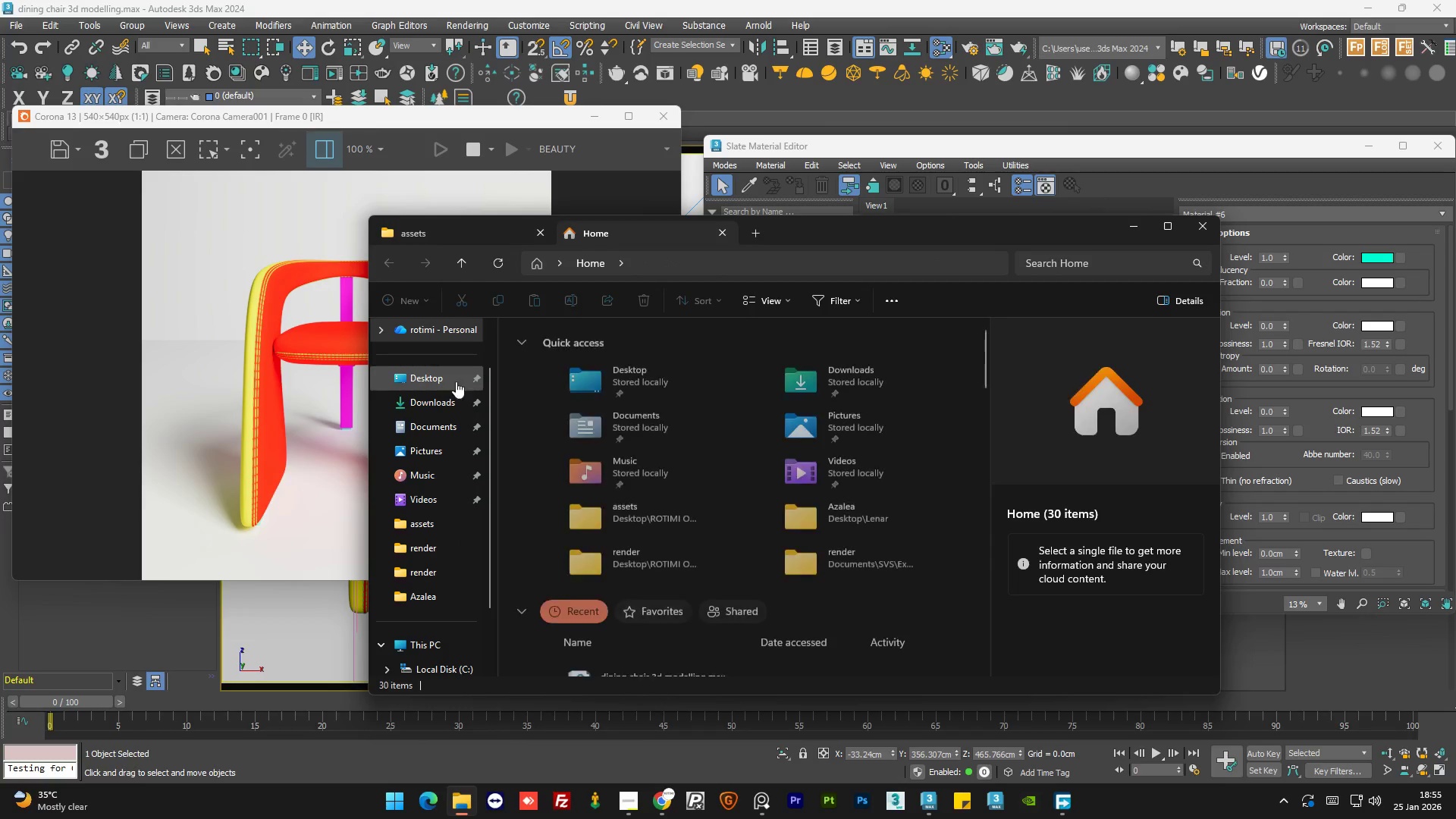 
left_click([432, 403])
 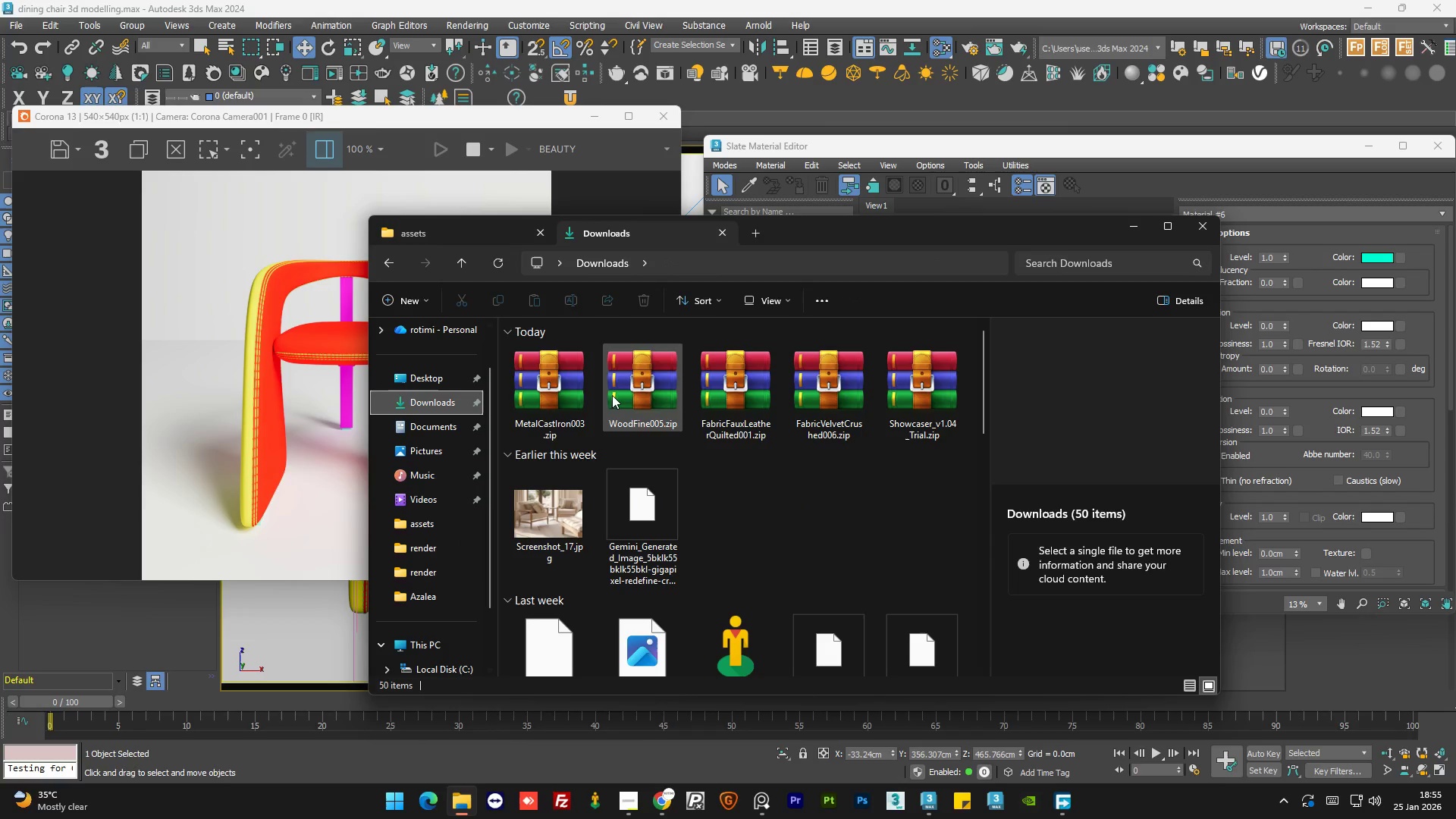 
left_click([571, 391])
 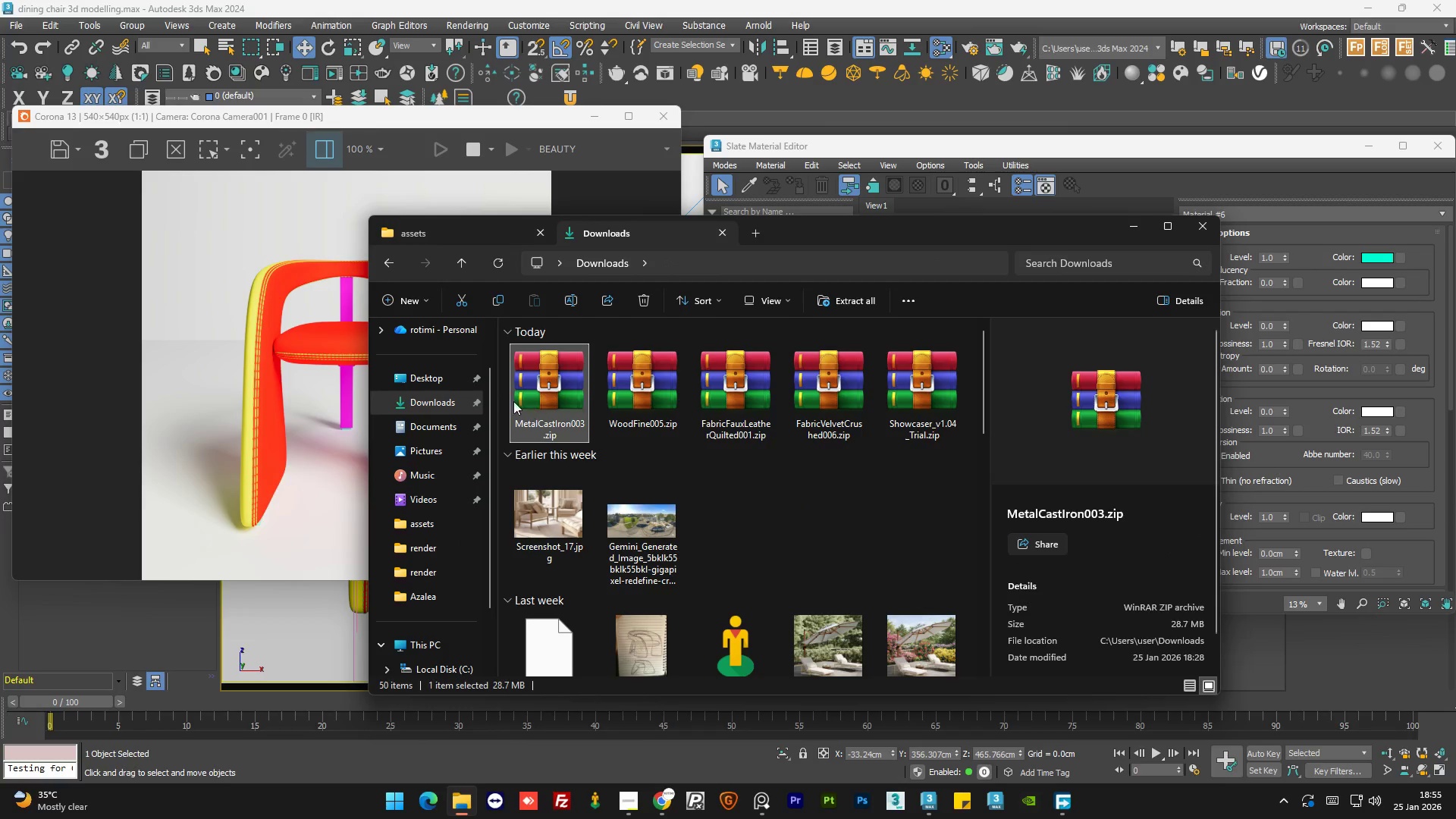 
left_click([507, 400])
 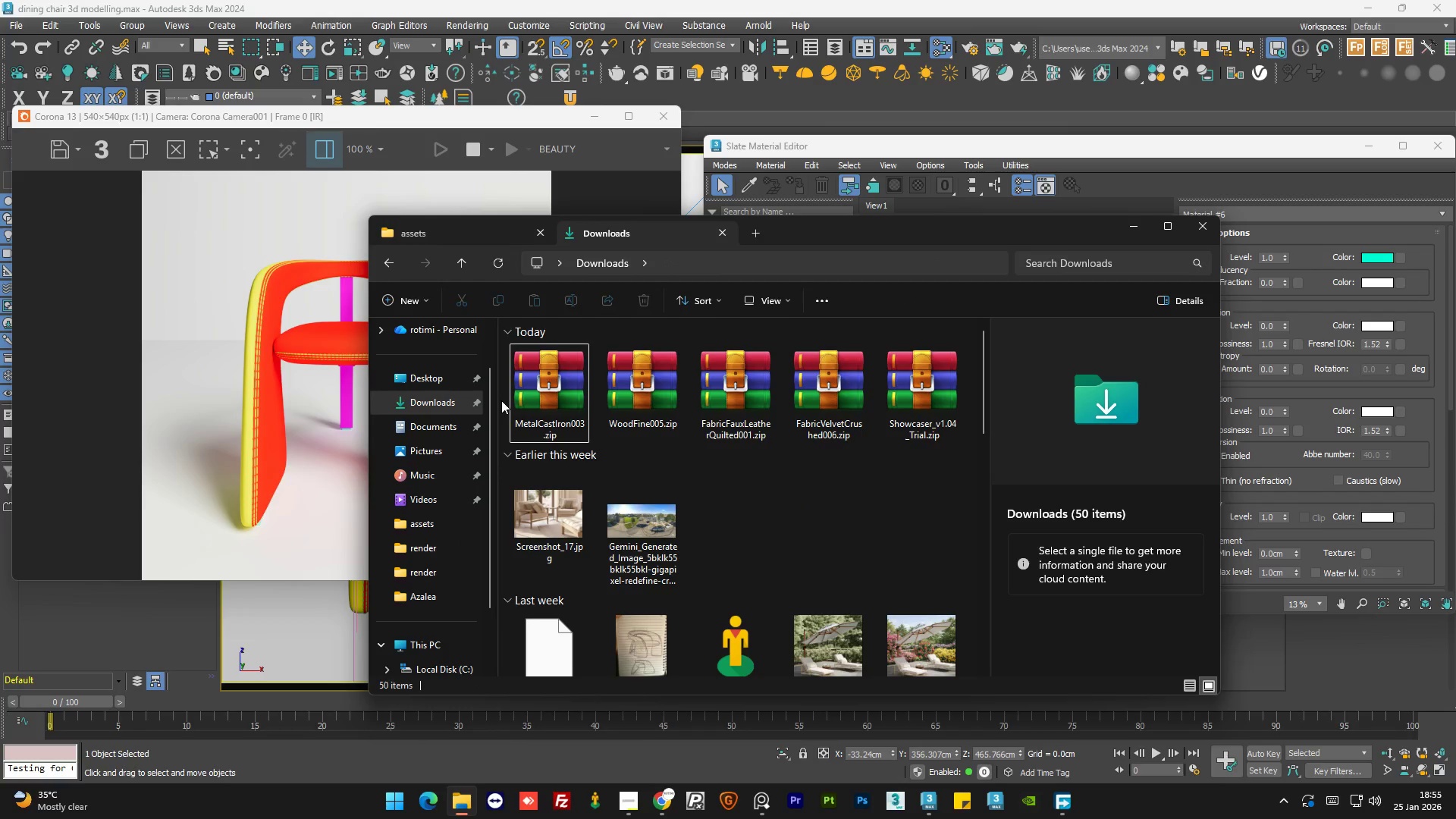 
left_click_drag(start_coordinate=[501, 400], to_coordinate=[819, 391])
 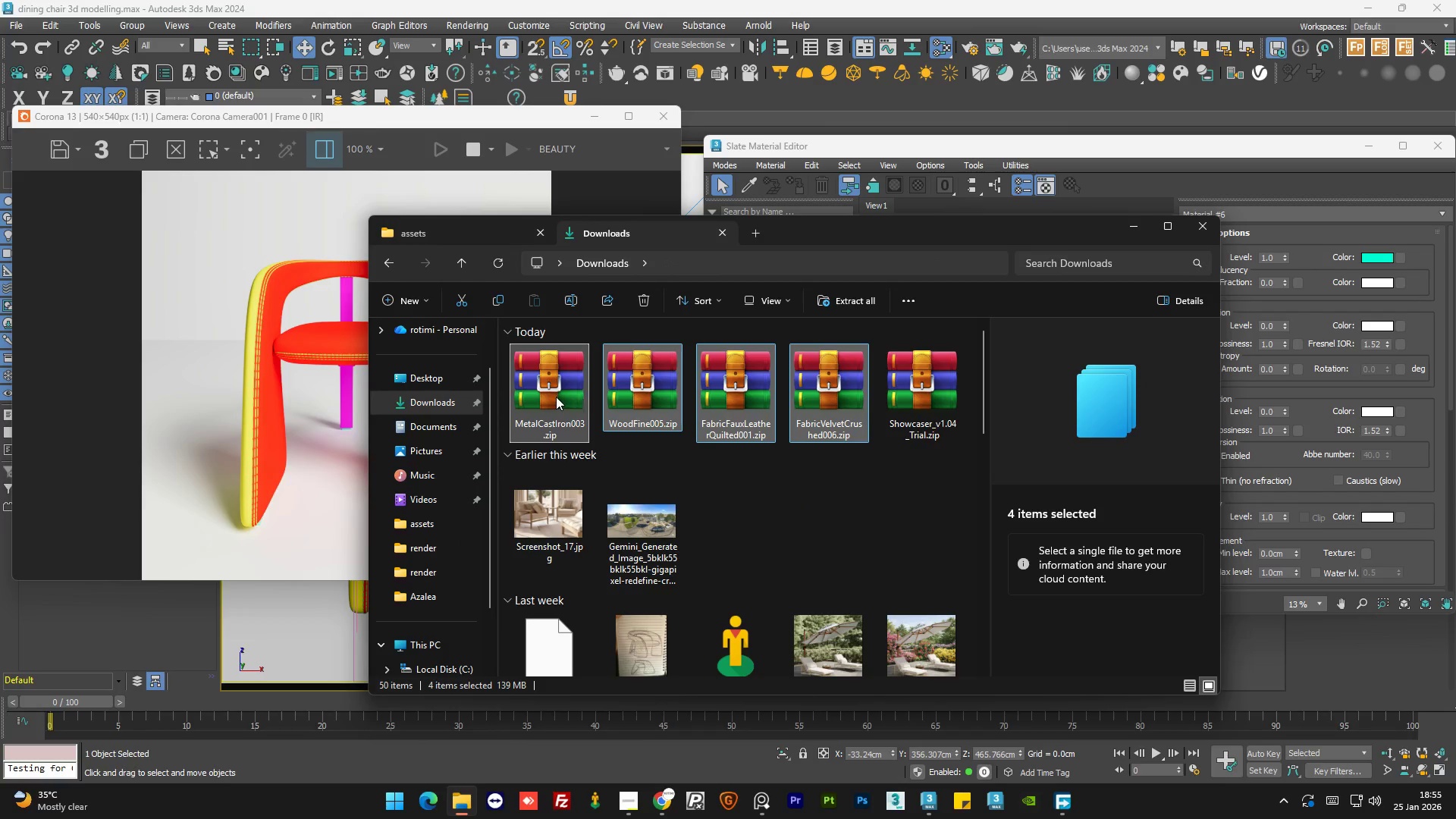 
left_click_drag(start_coordinate=[555, 397], to_coordinate=[602, 384])
 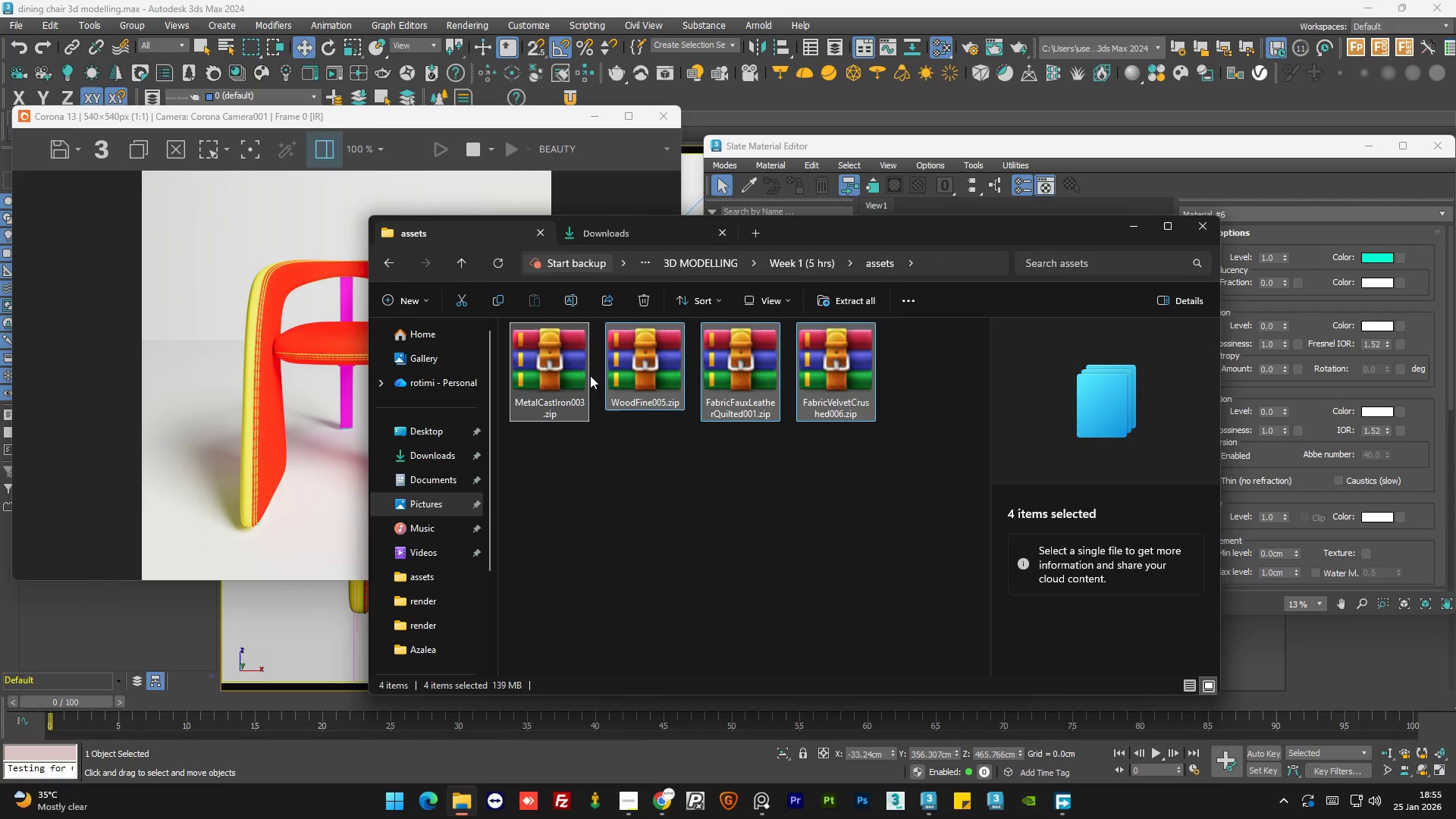 
right_click([575, 370])
 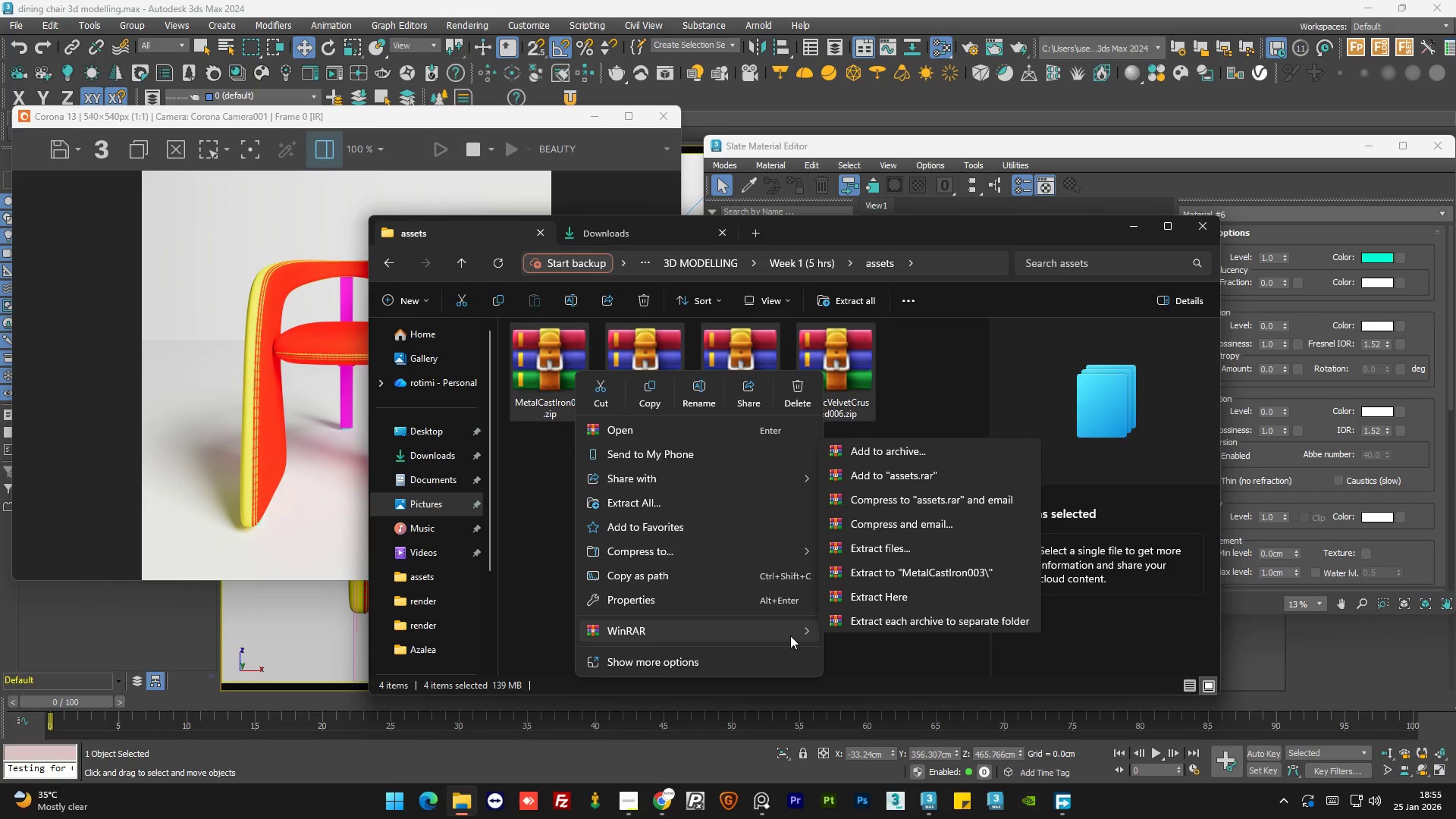 
left_click([929, 599])
 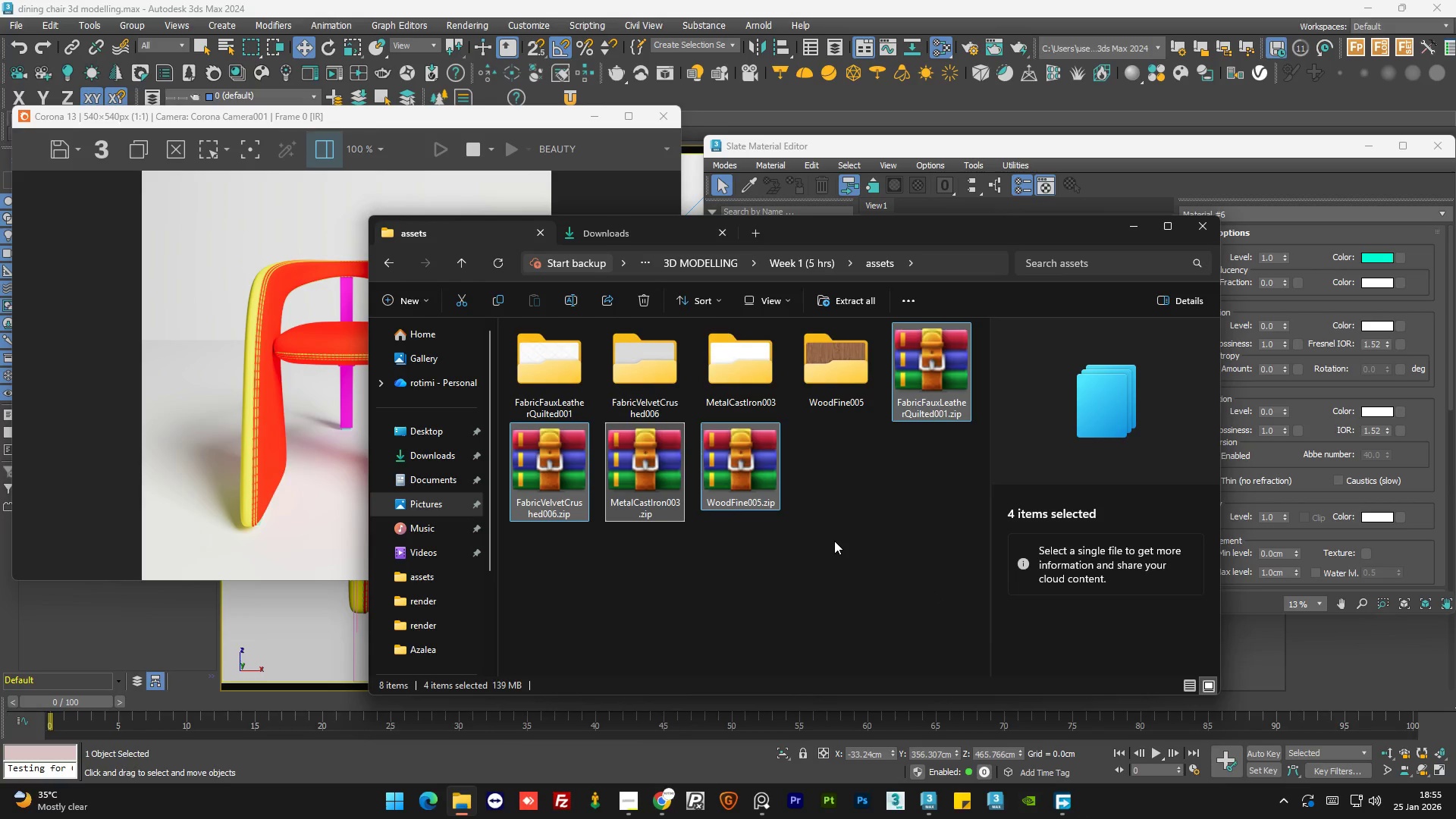 
wait(5.19)
 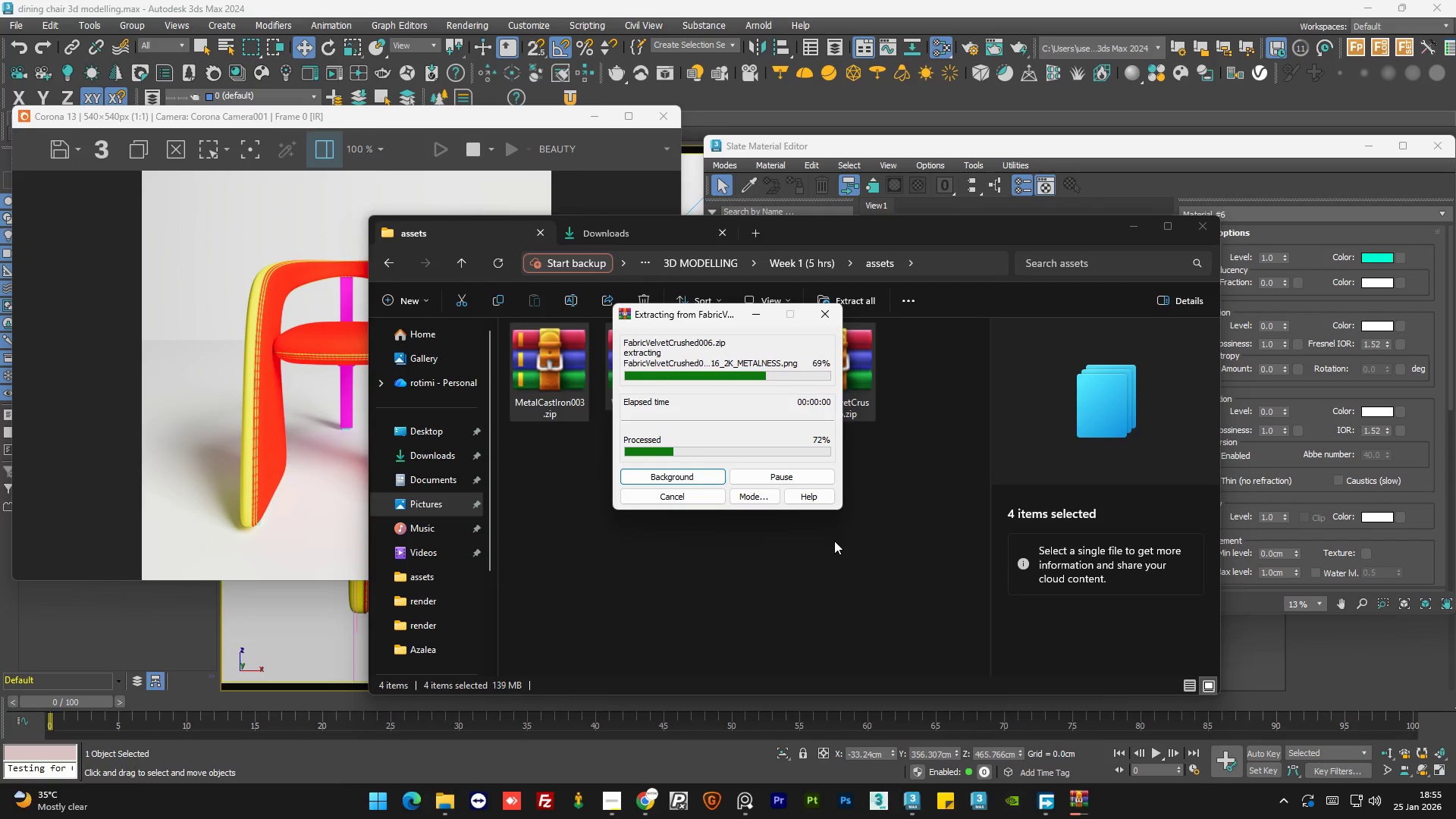 
key(Delete)
 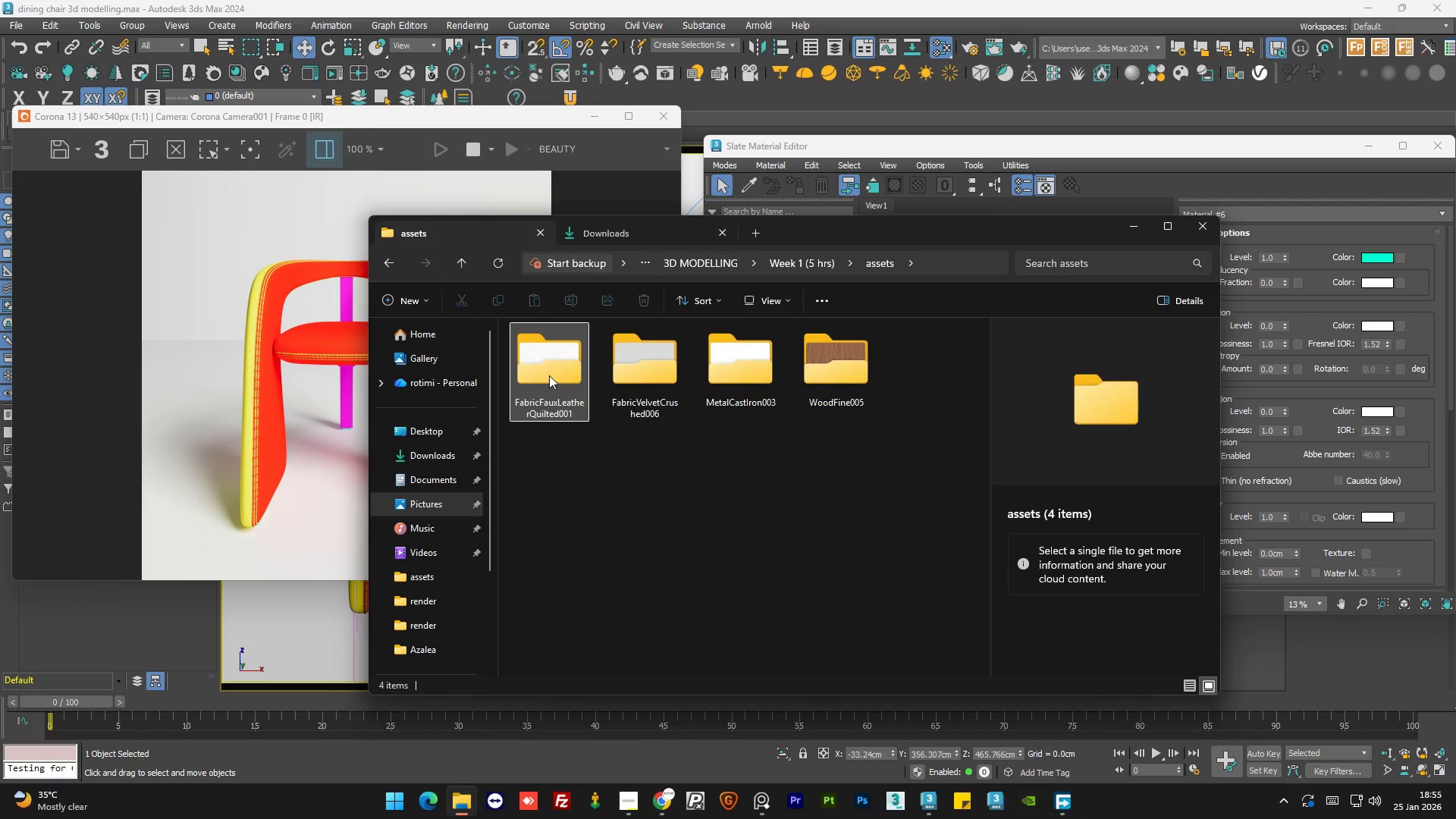 
left_click([672, 488])
 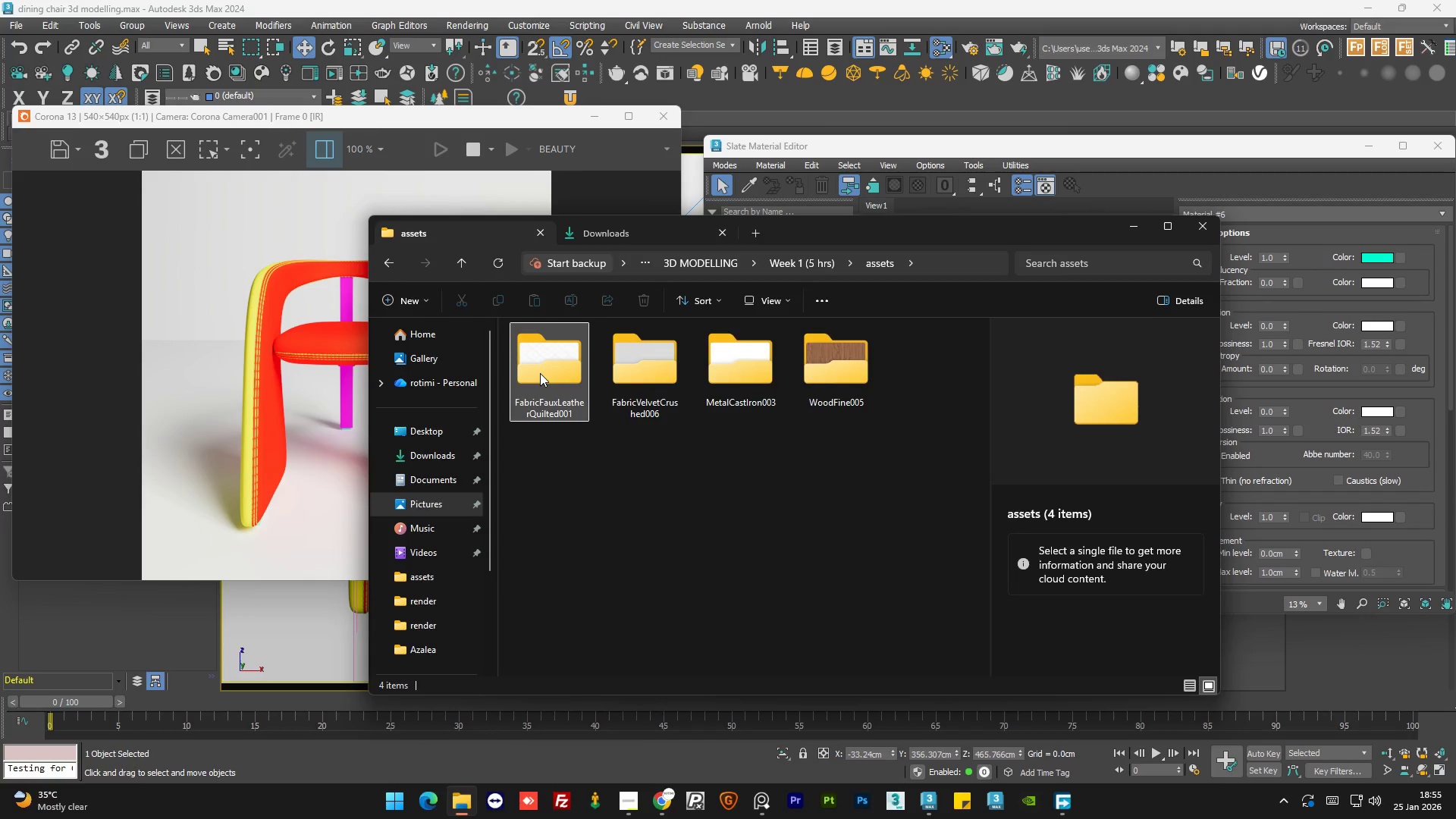 
double_click([634, 547])
 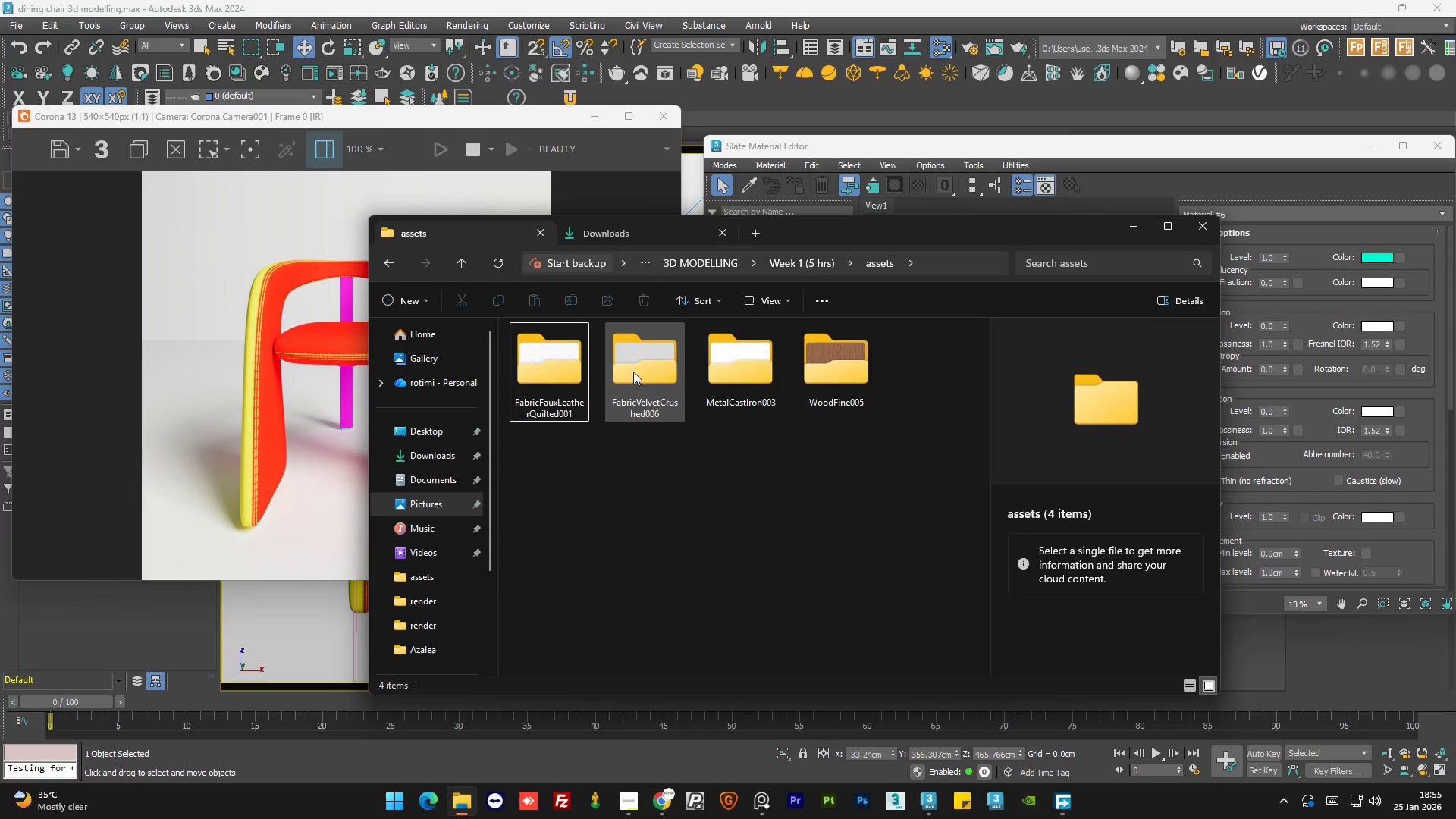 
double_click([633, 371])
 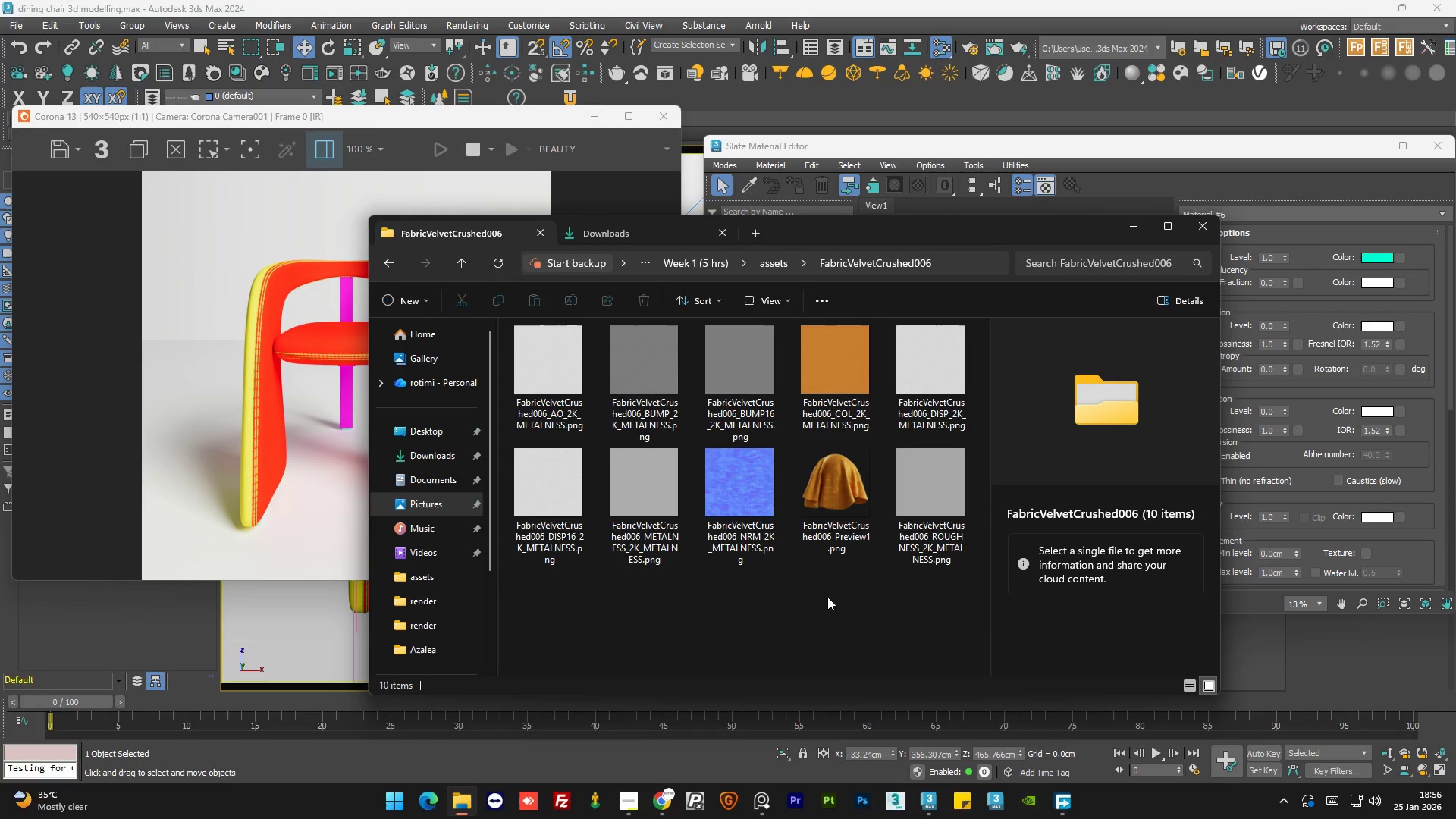 
left_click([902, 606])
 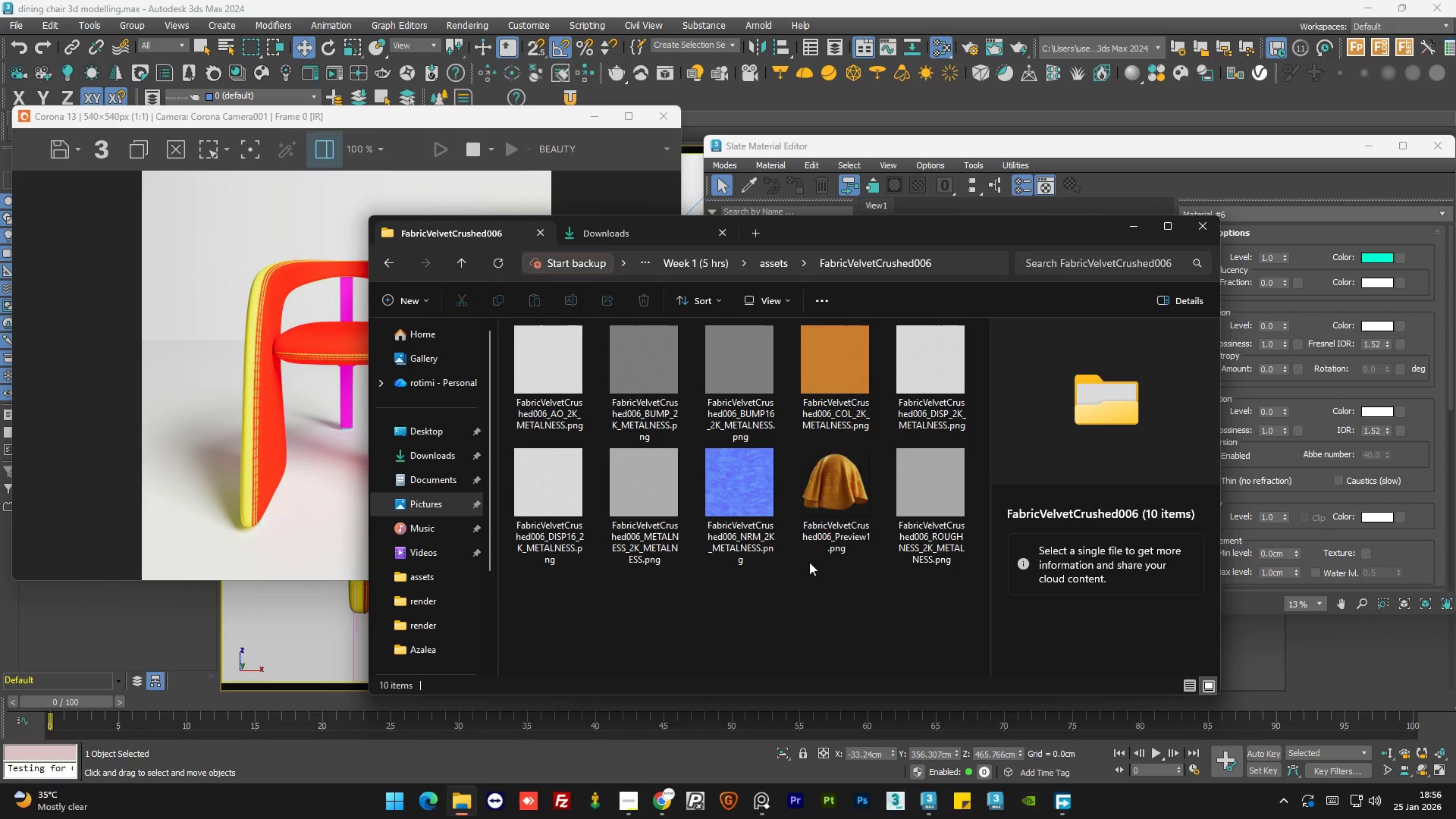 
left_click([846, 514])
 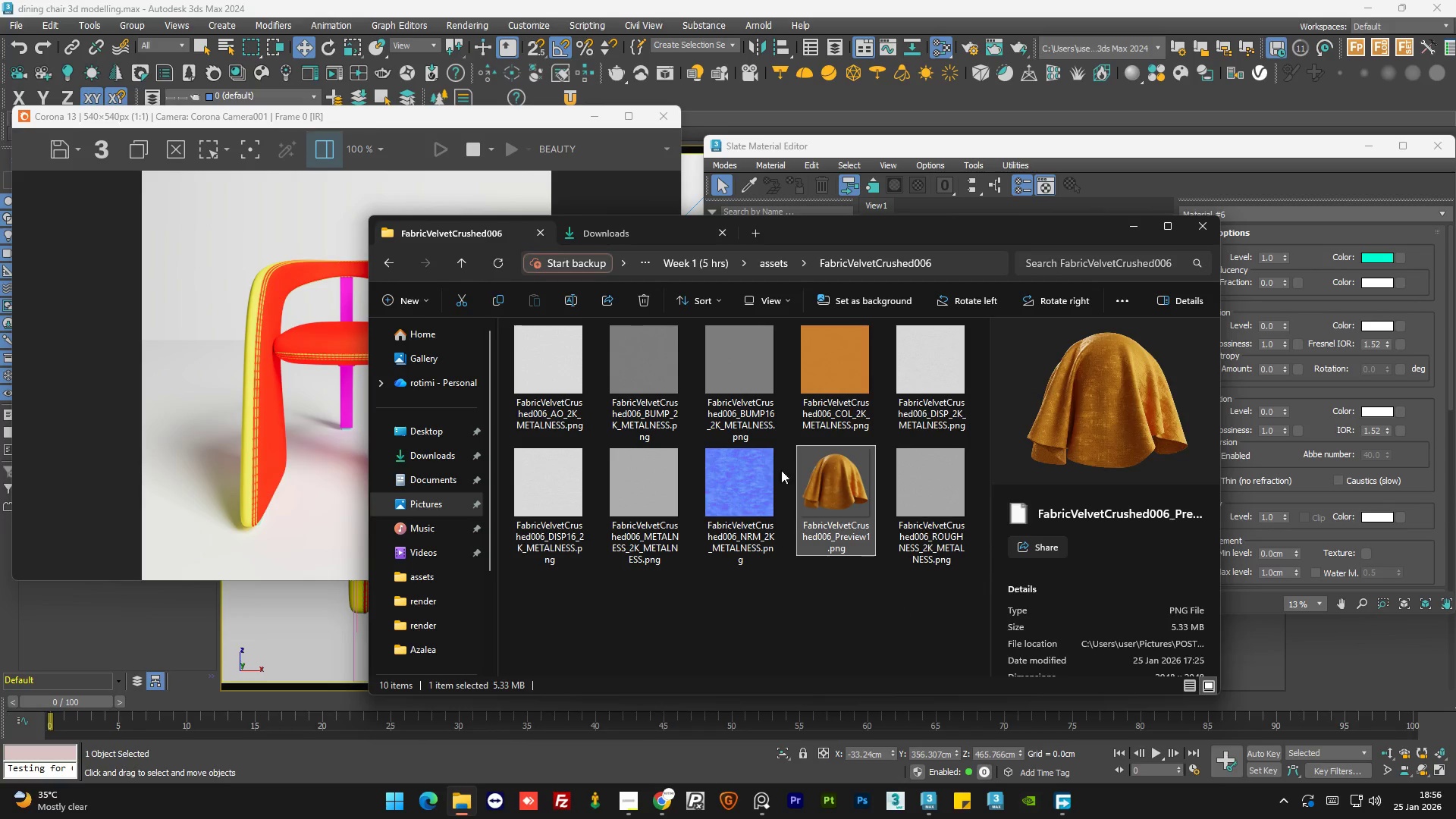 
left_click([739, 479])
 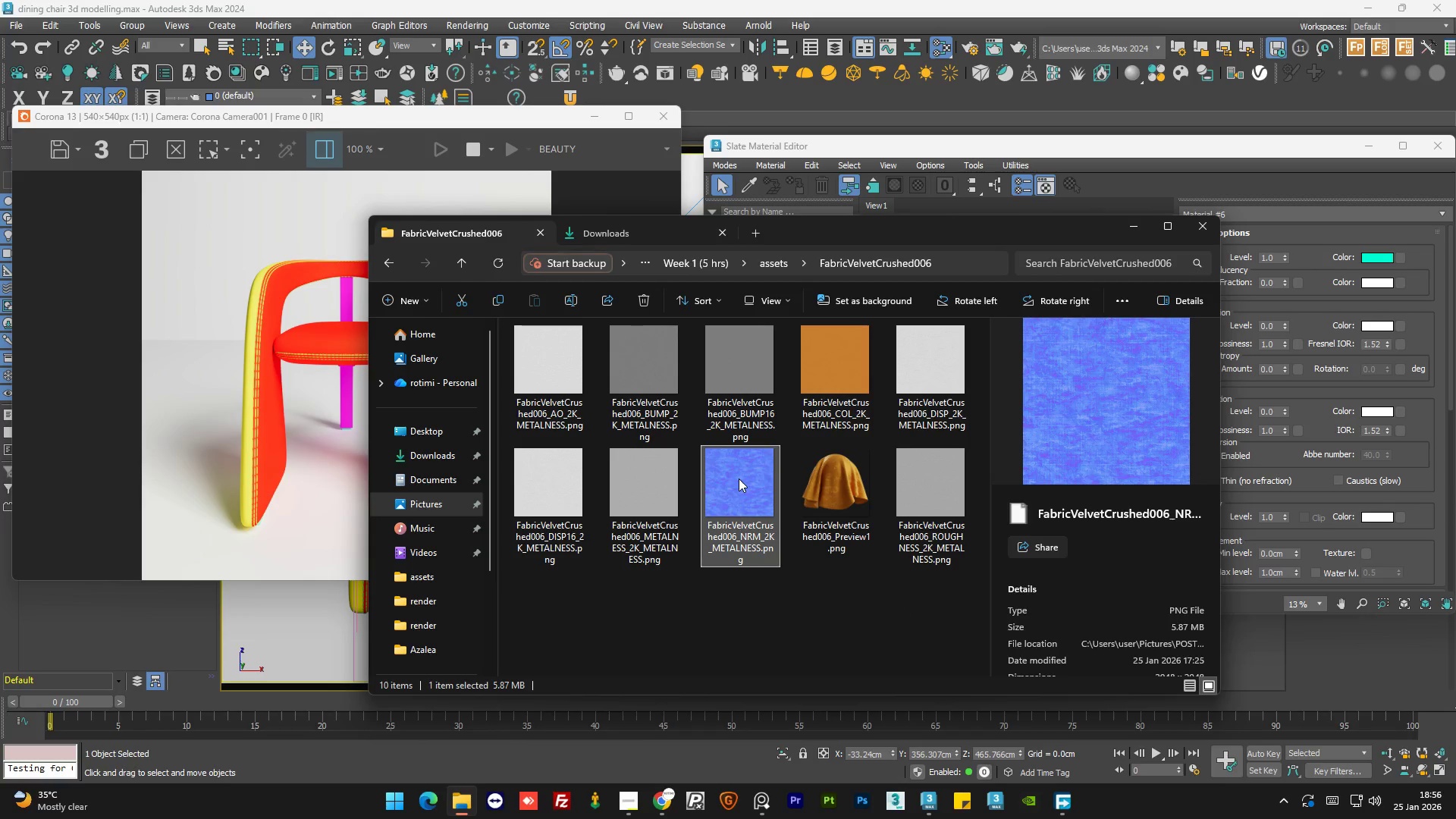 
left_click([817, 496])
 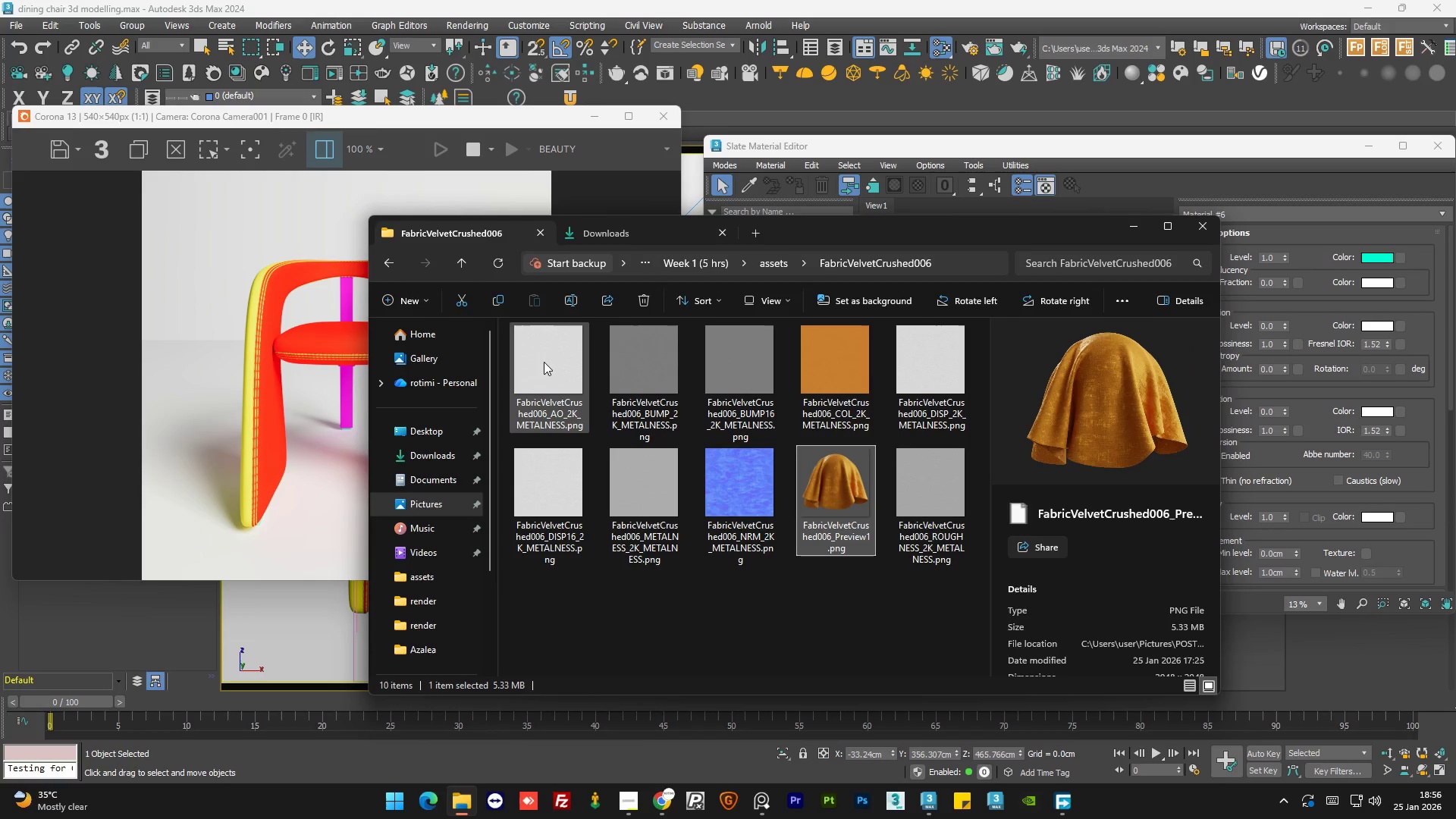 
left_click([541, 361])
 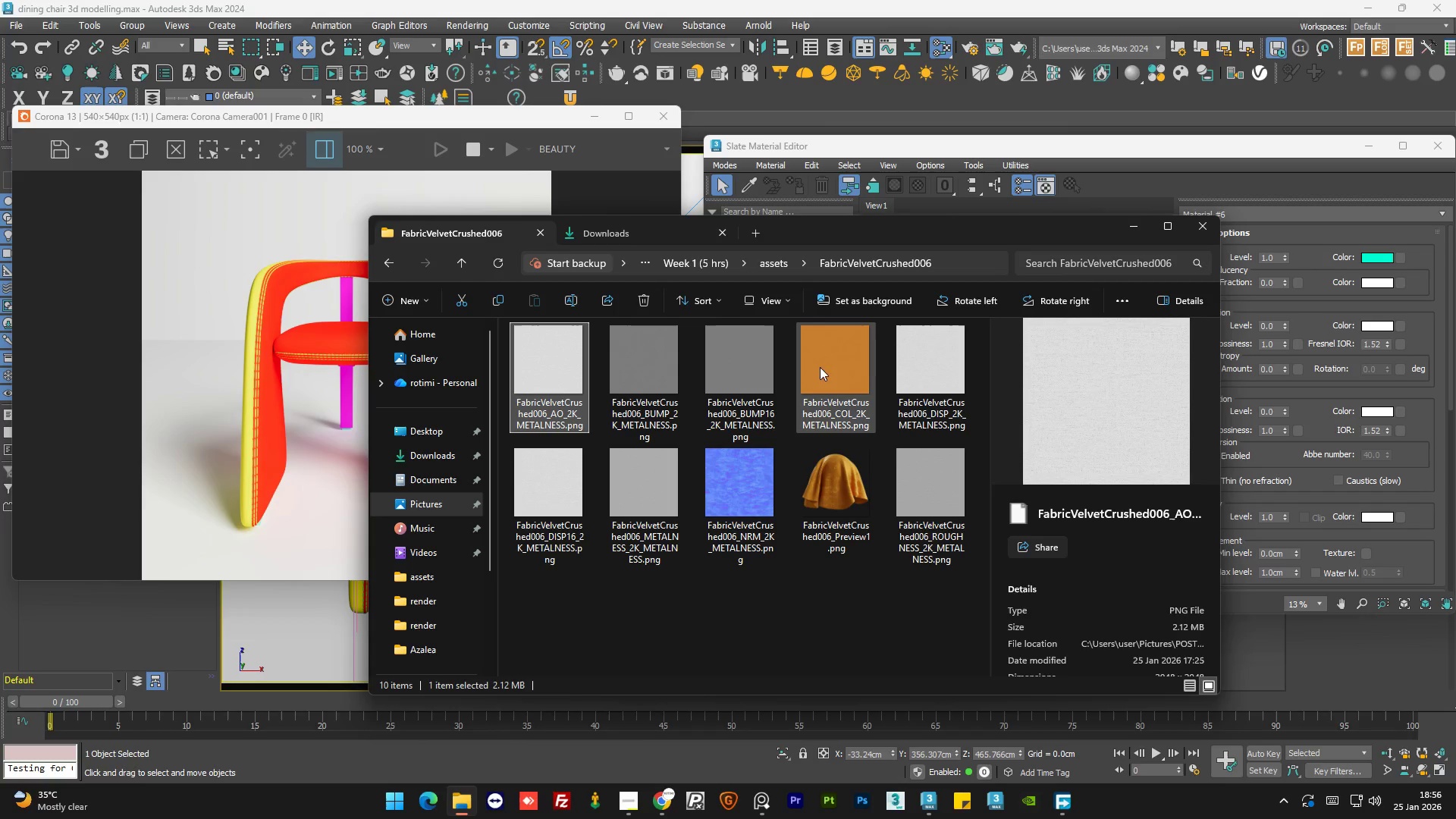 
left_click([833, 368])
 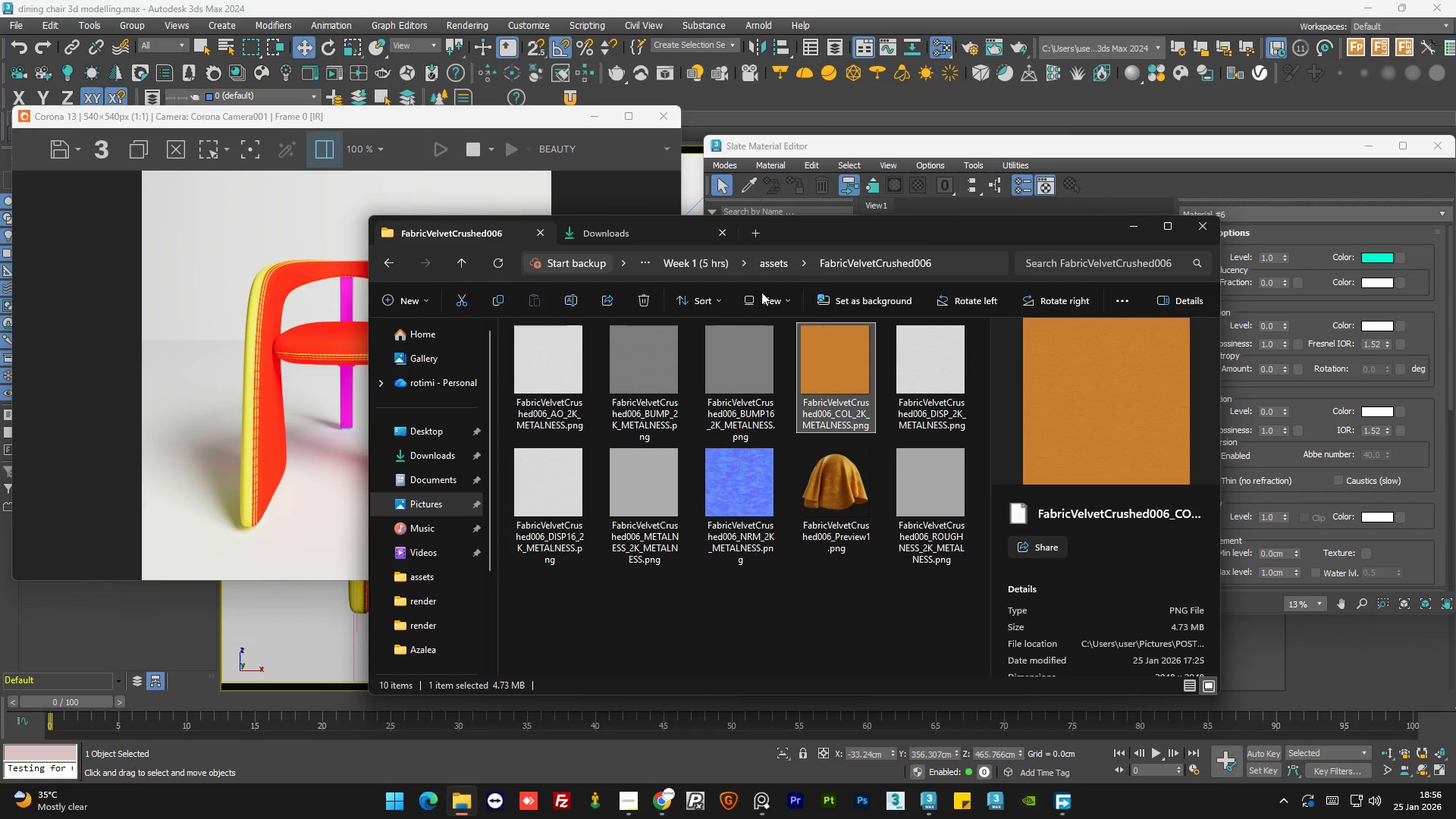 
left_click_drag(start_coordinate=[866, 232], to_coordinate=[661, 271])
 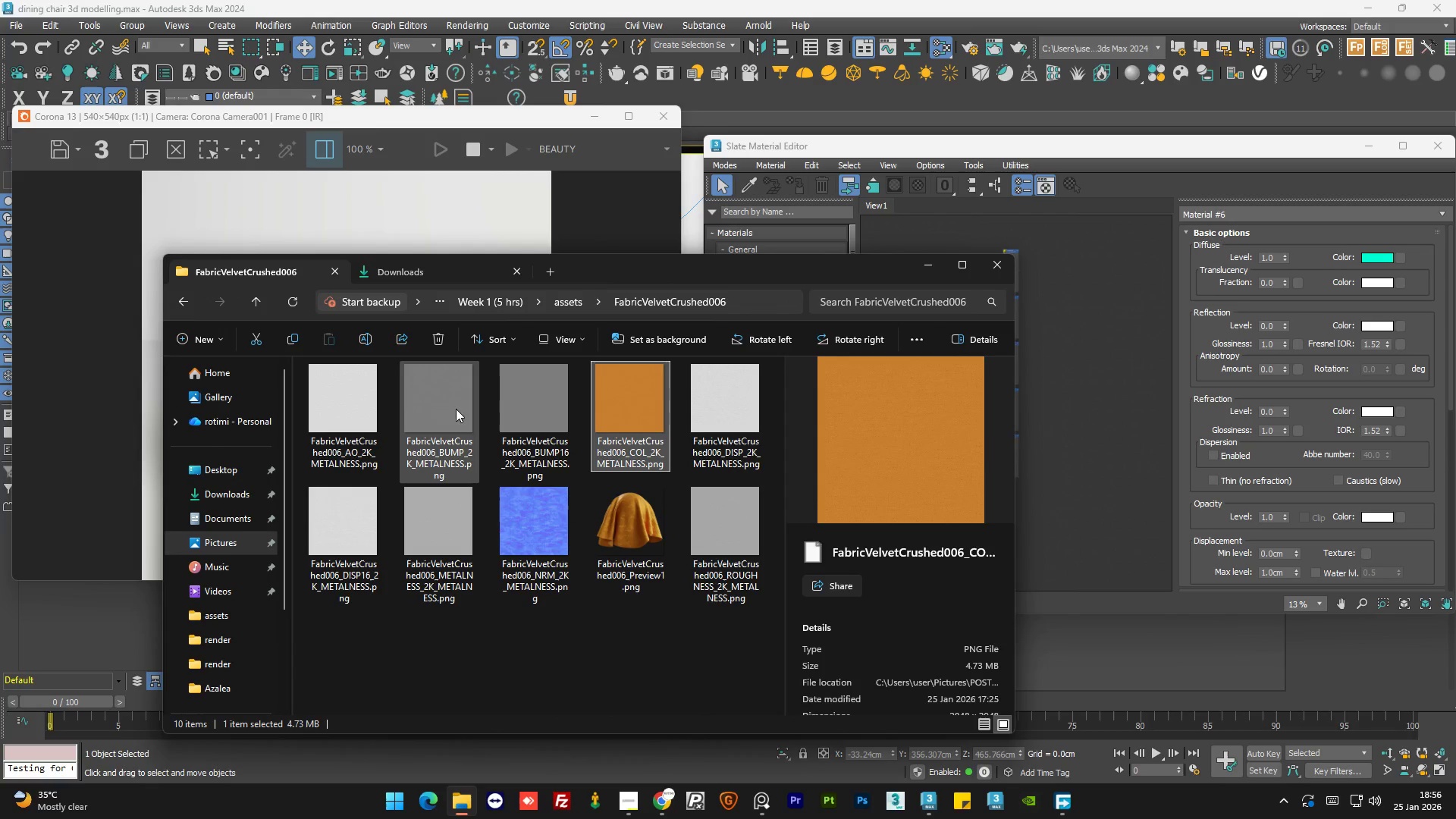 
hold_key(key=ControlLeft, duration=1.11)
 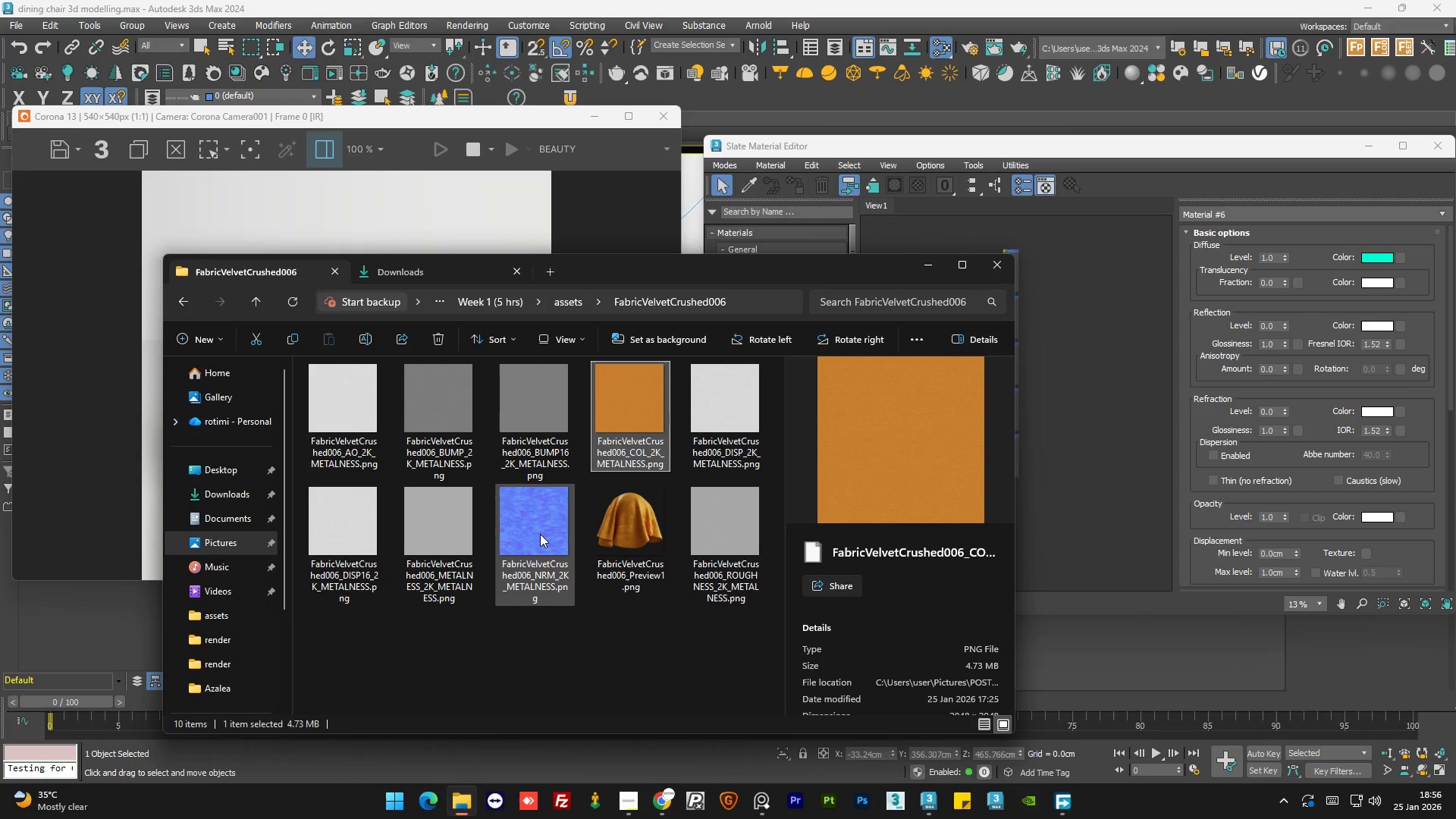 
wait(6.44)
 